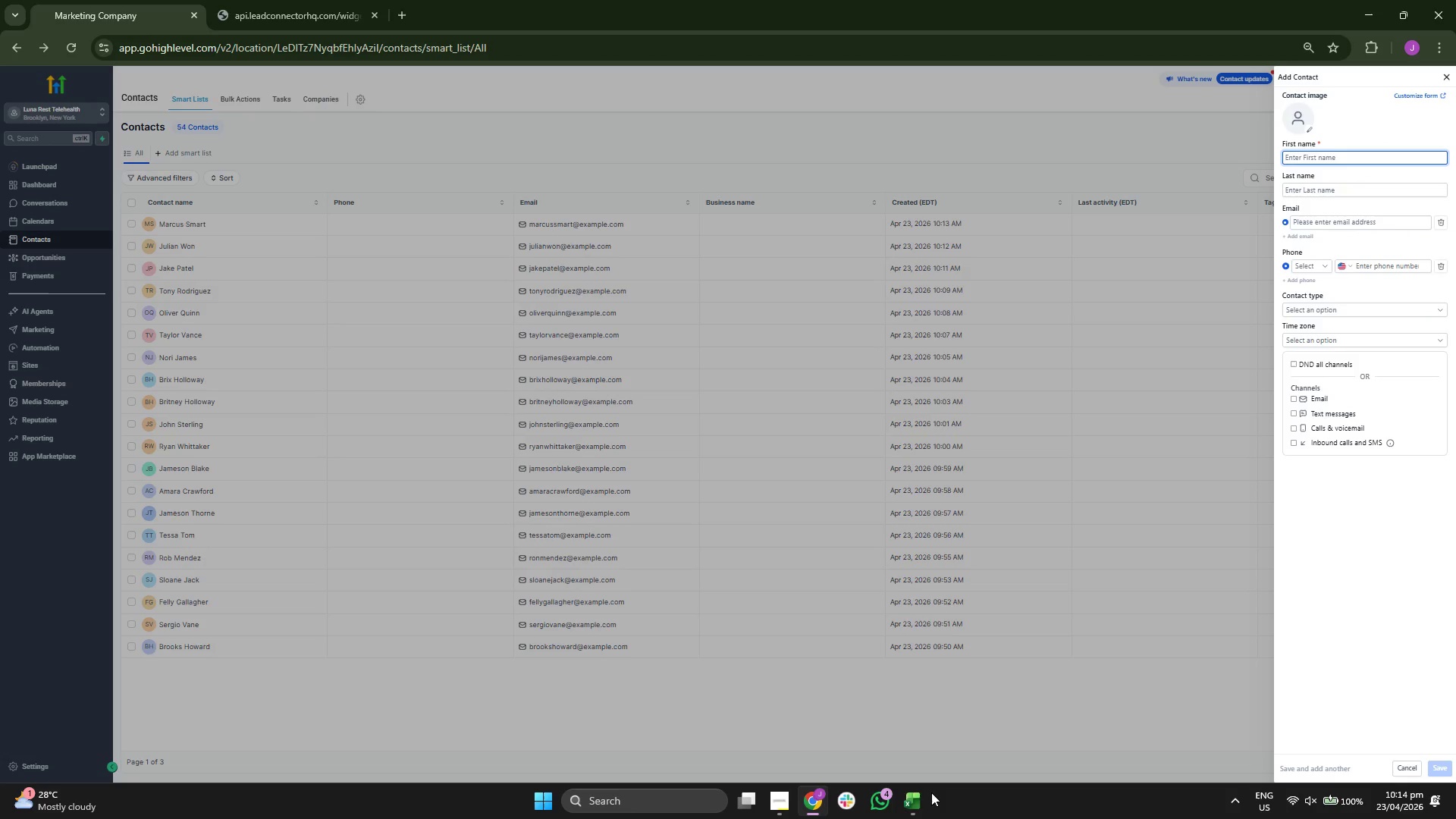 
key(ArrowLeft)
 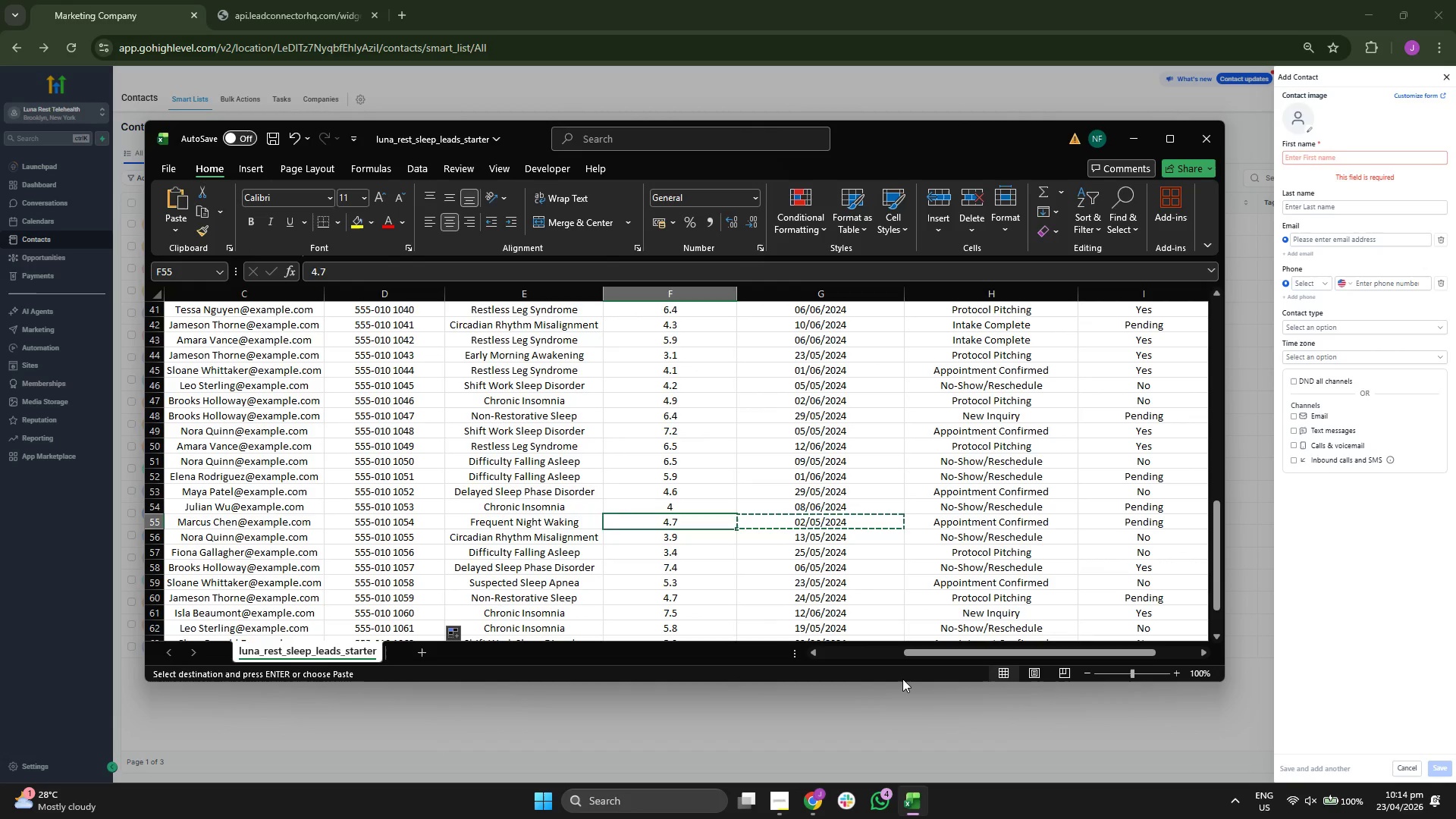 
key(ArrowLeft)
 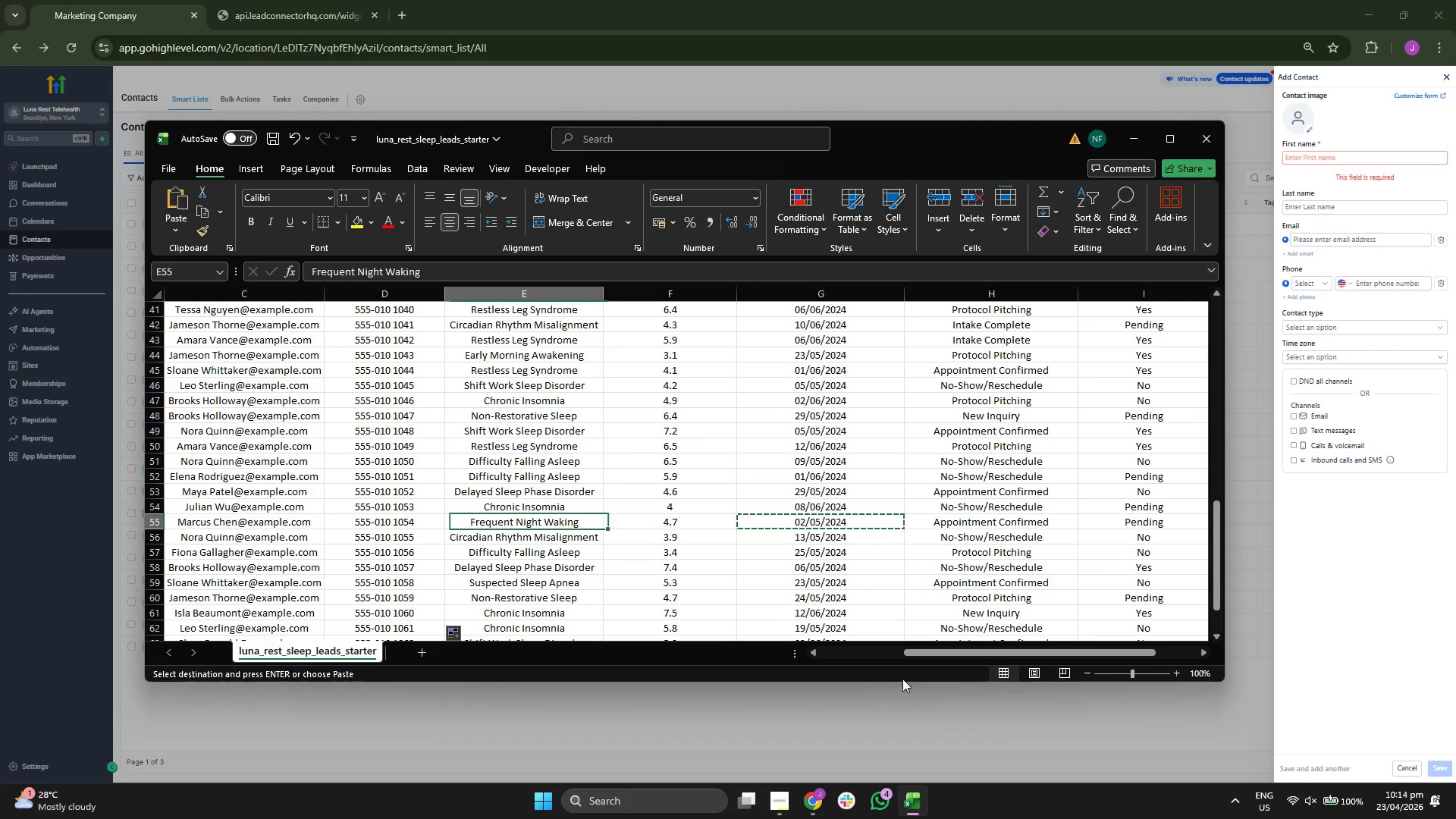 
key(ArrowLeft)
 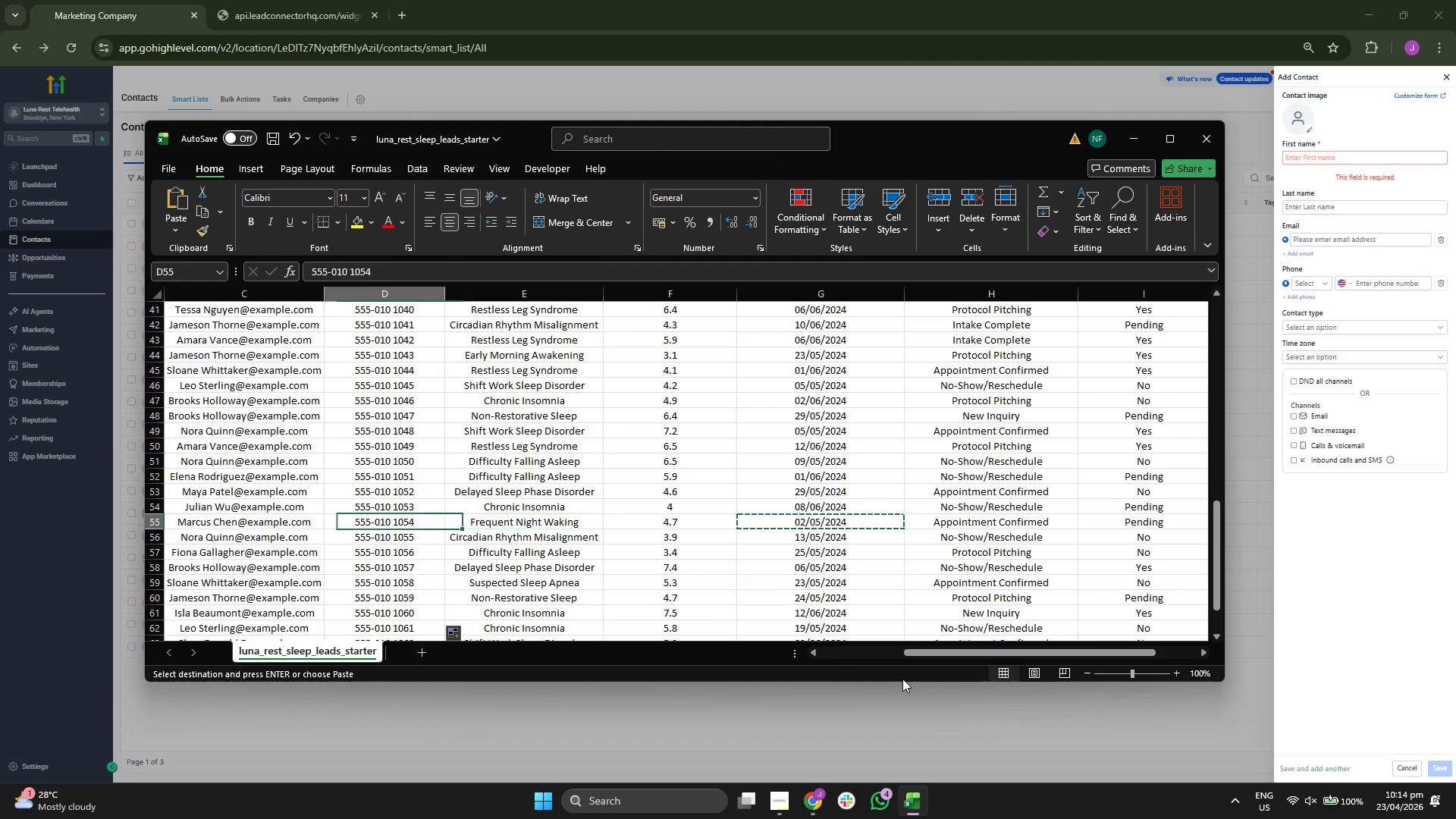 
key(ArrowLeft)
 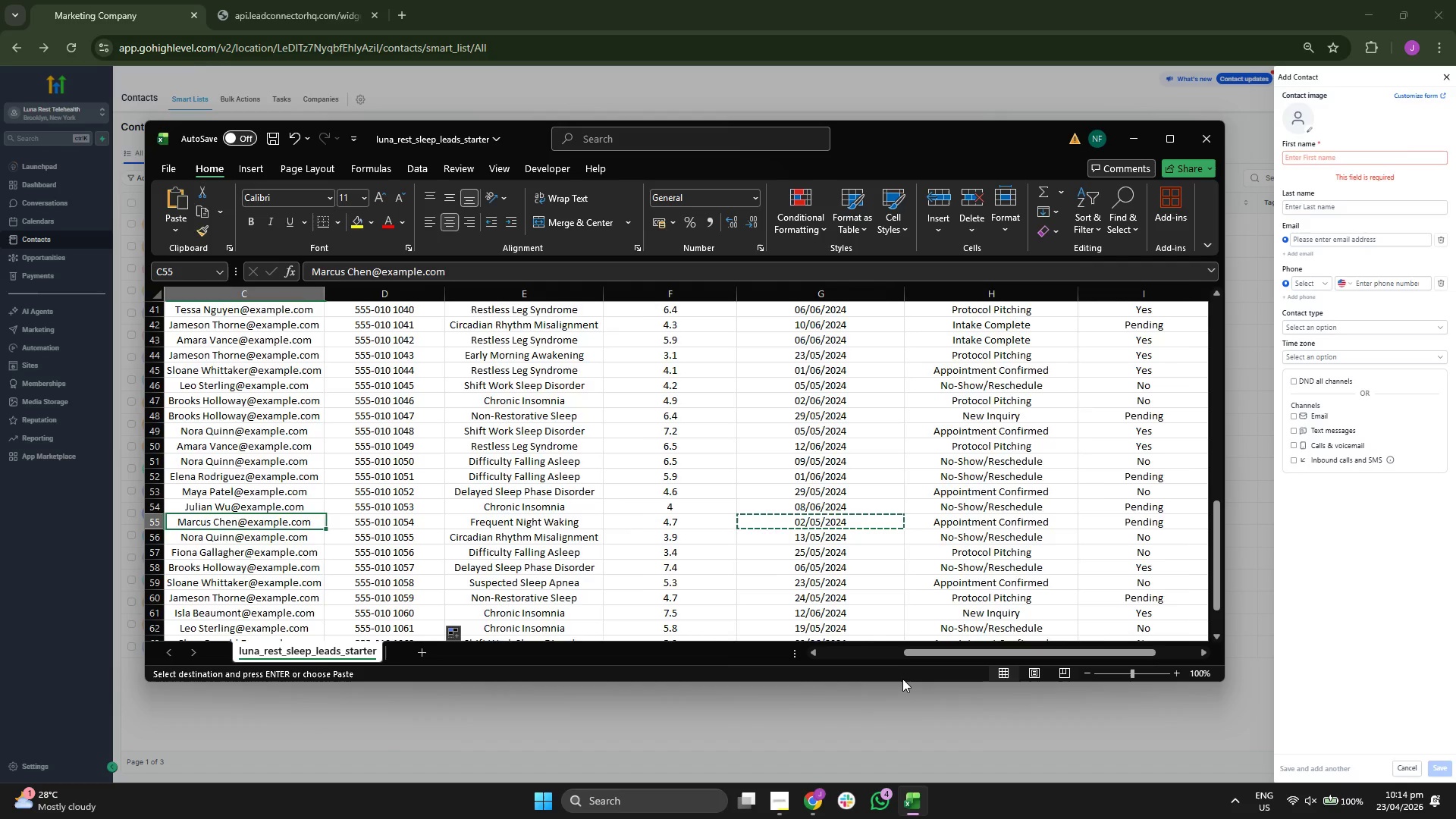 
key(ArrowLeft)
 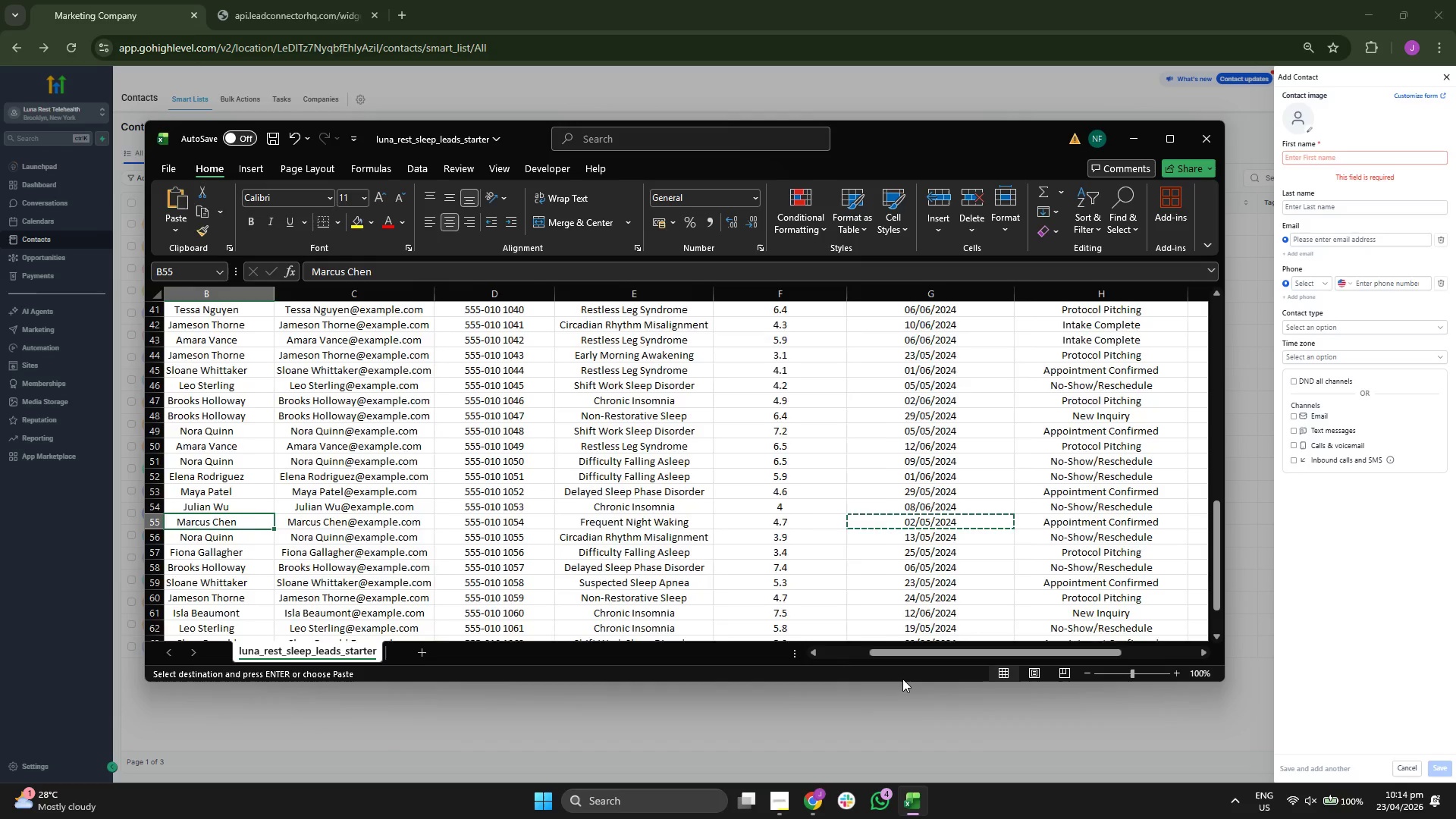 
key(ArrowLeft)
 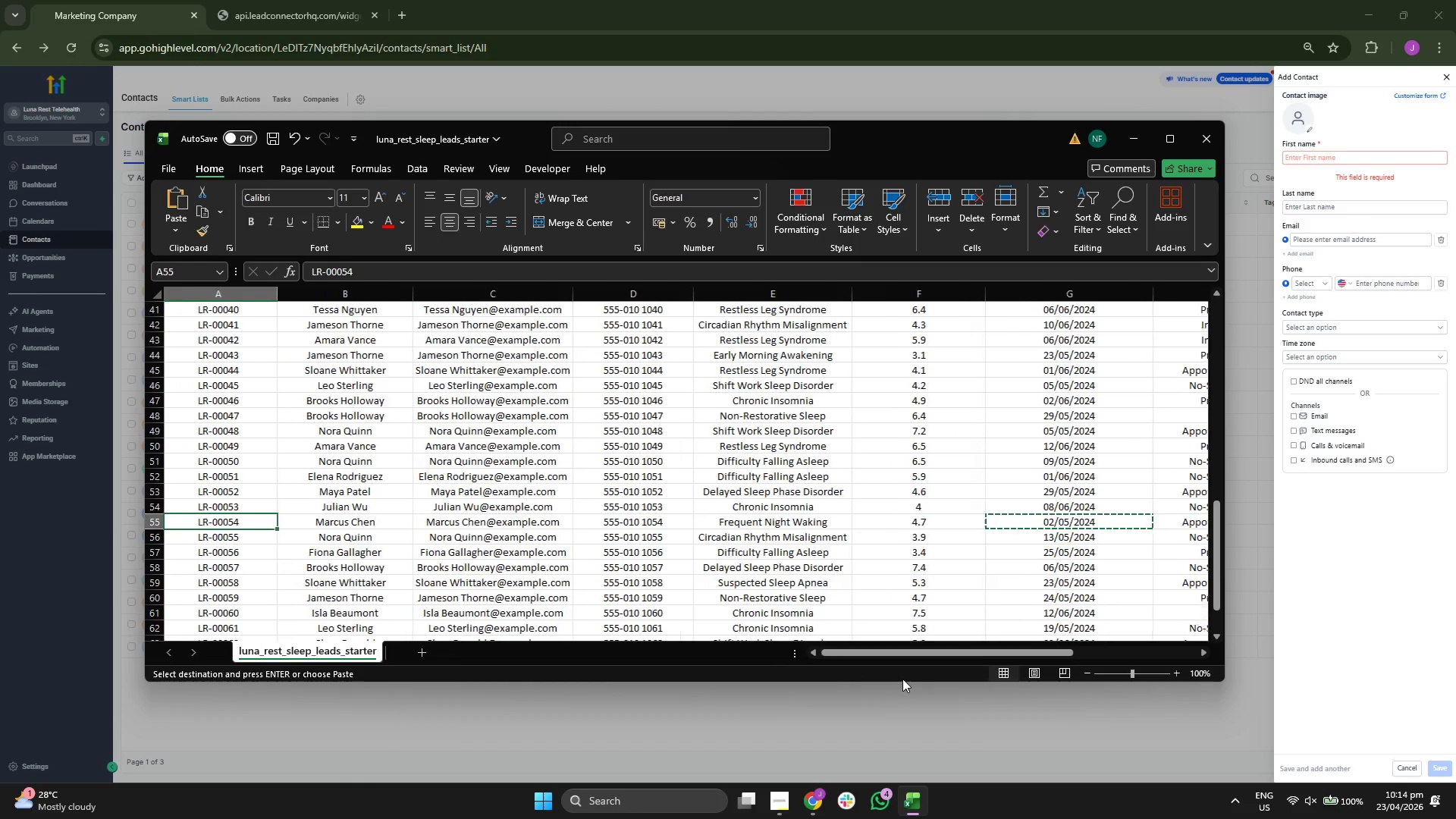 
key(ArrowDown)
 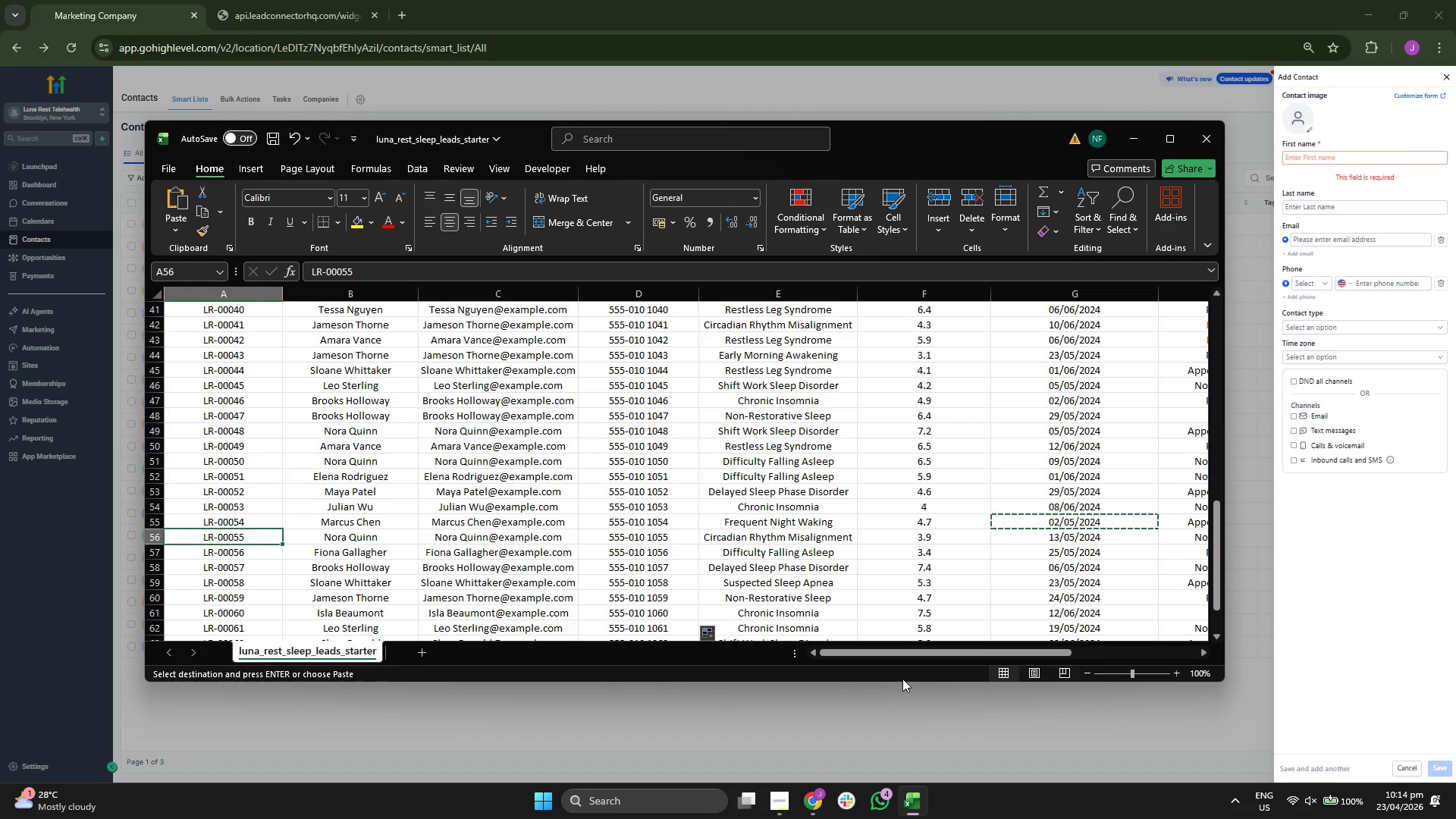 
key(ArrowRight)
 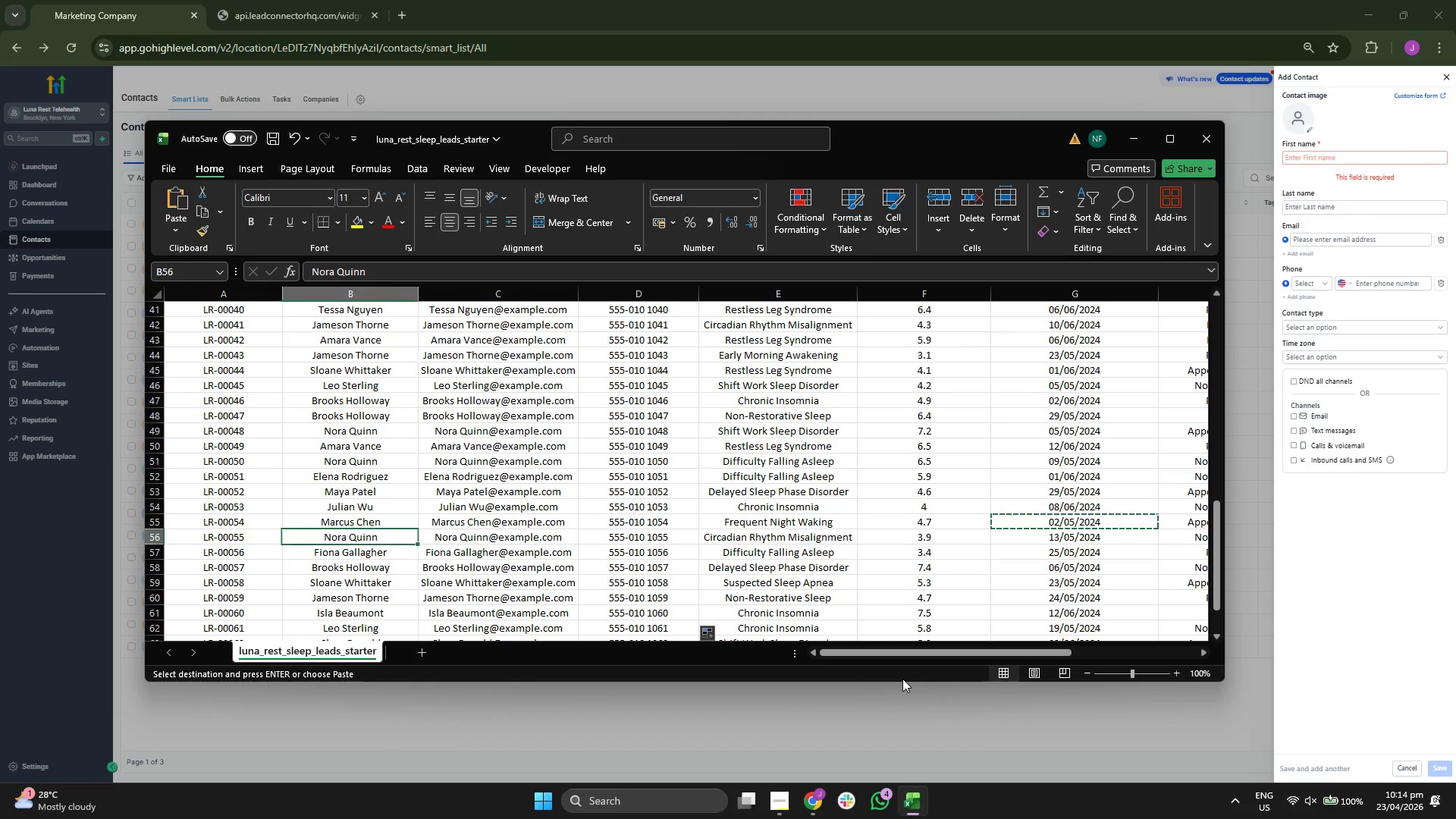 
key(ArrowRight)
 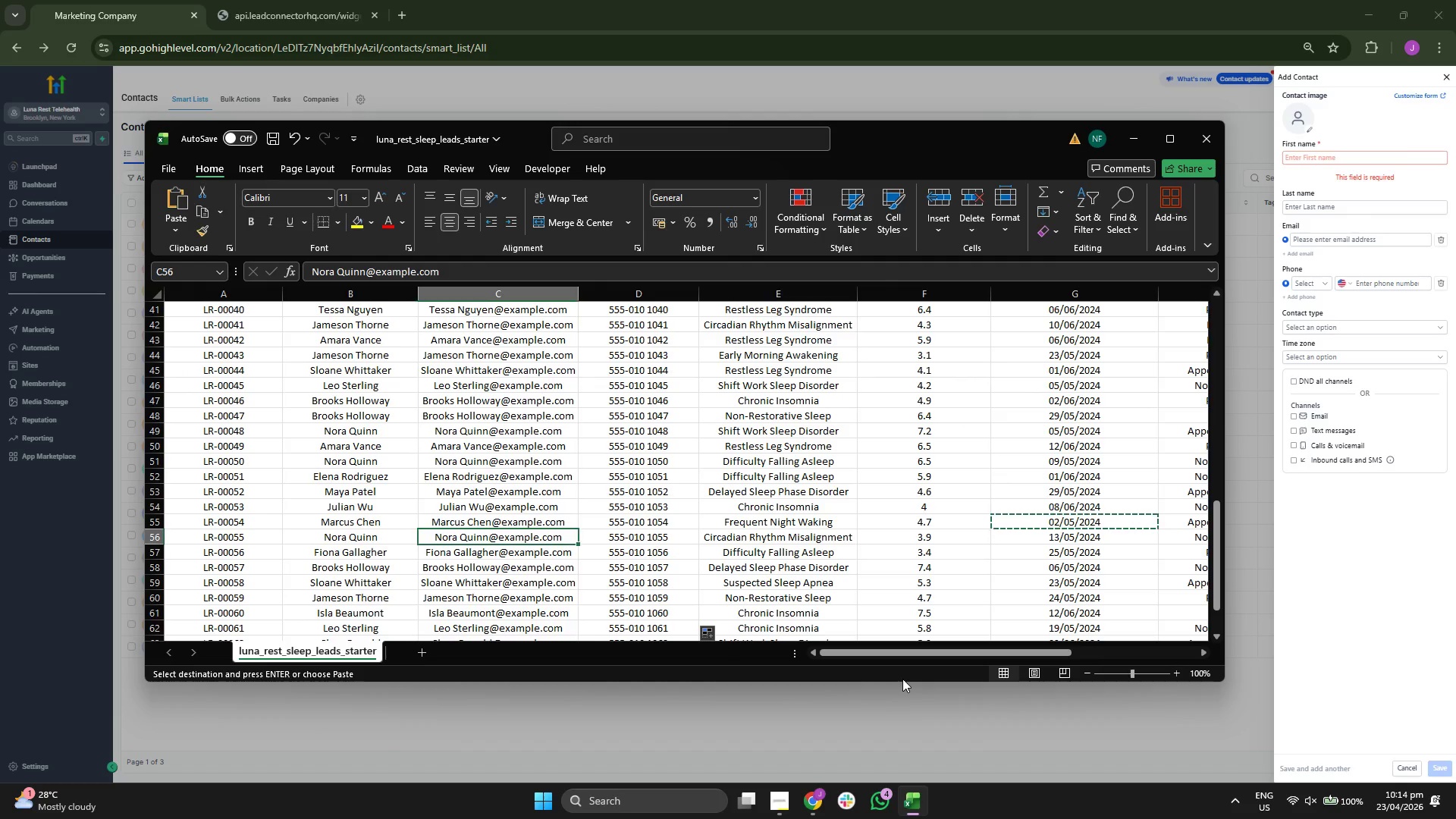 
key(Control+ControlLeft)
 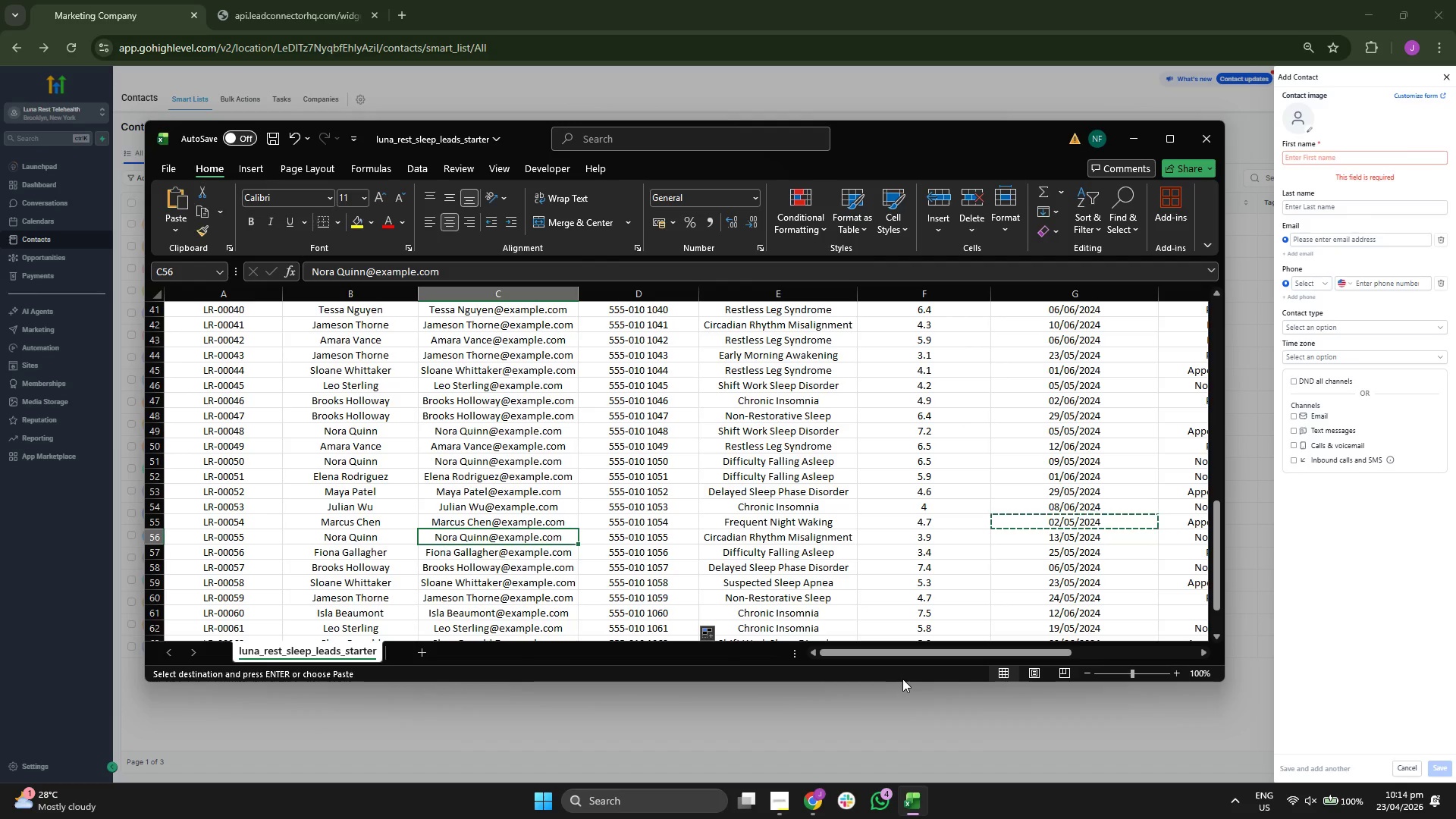 
key(Control+C)
 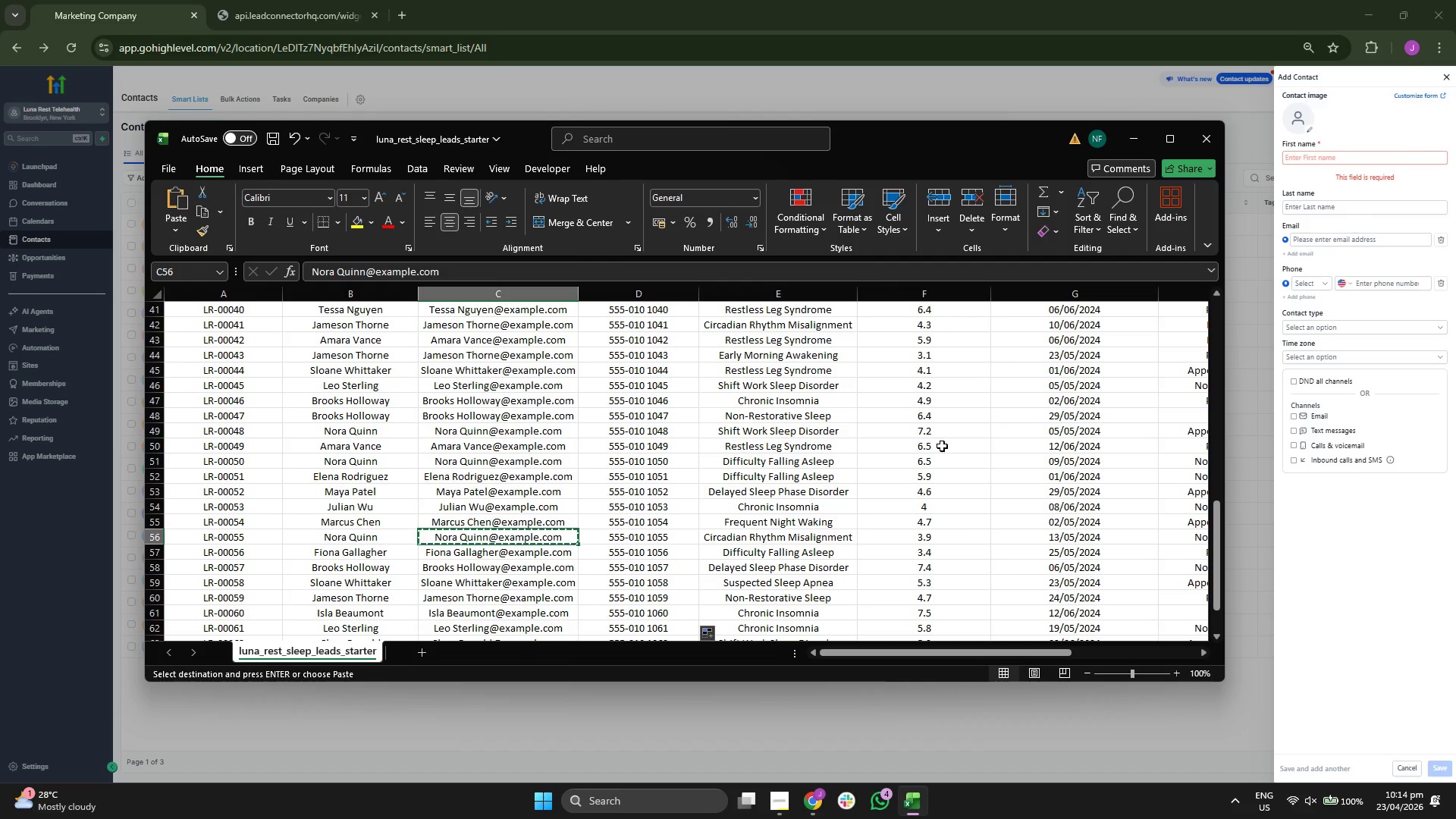 
left_click([1336, 243])
 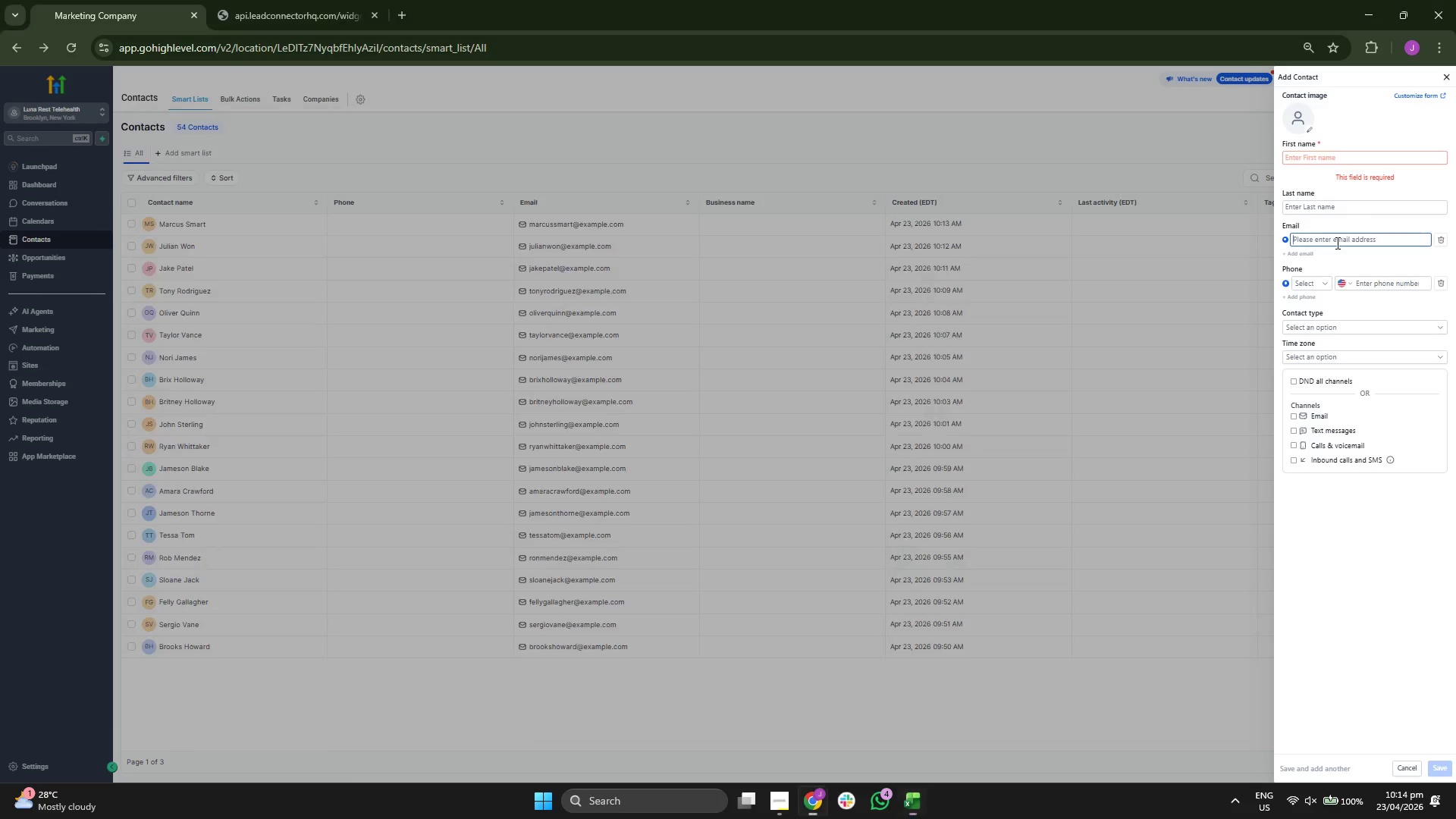 
key(Control+ControlLeft)
 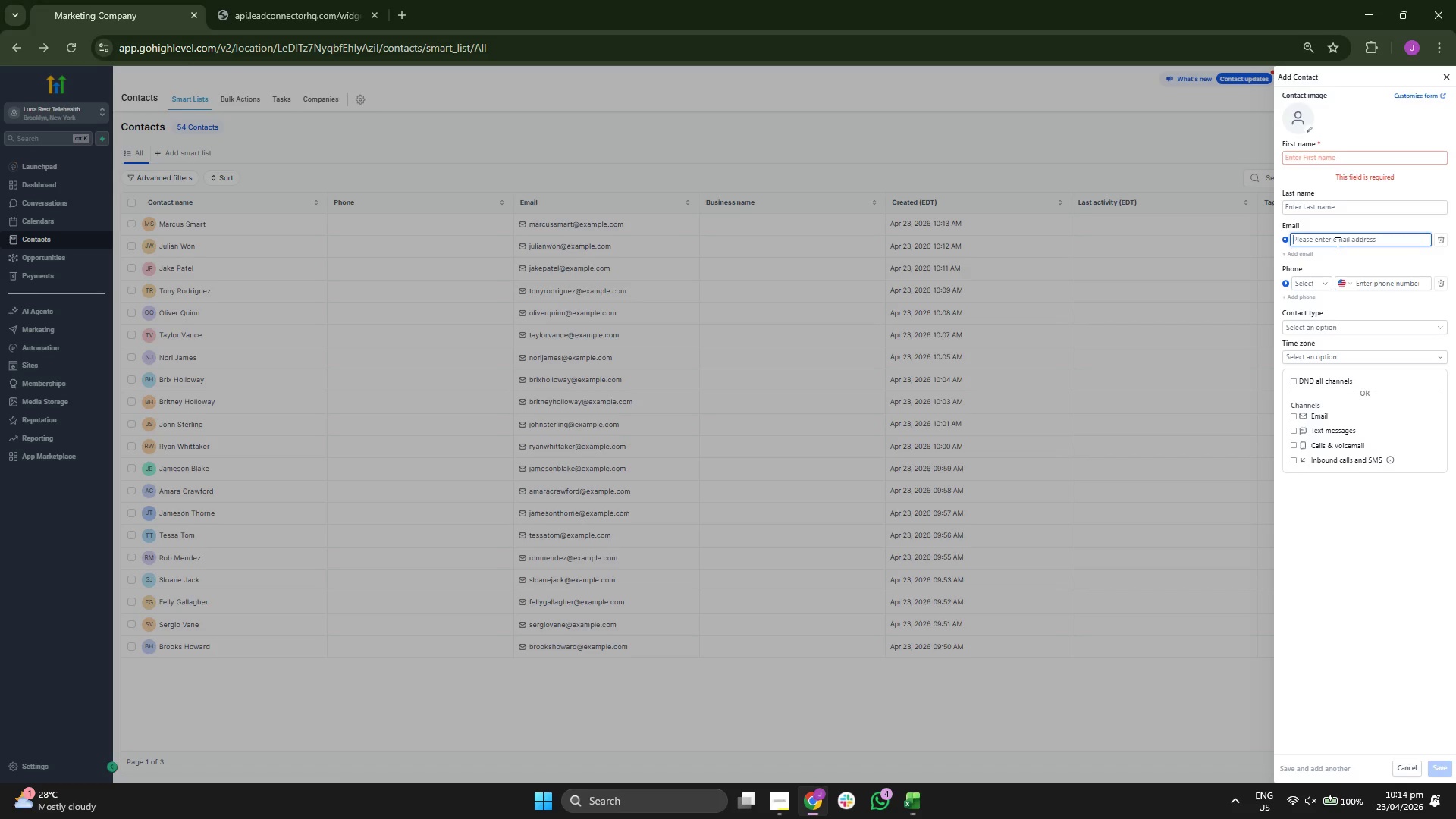 
key(Control+V)
 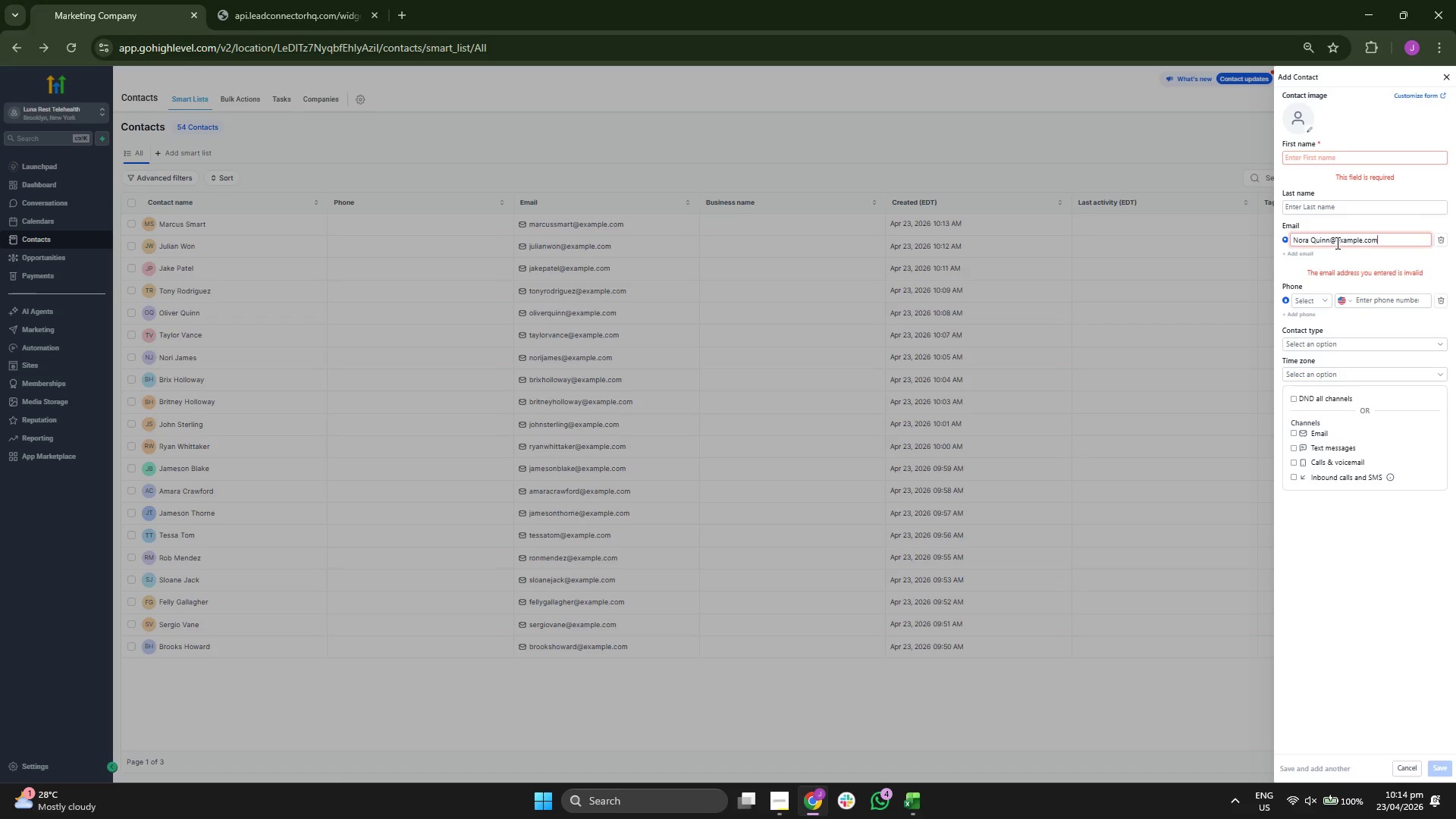 
key(ArrowLeft)
 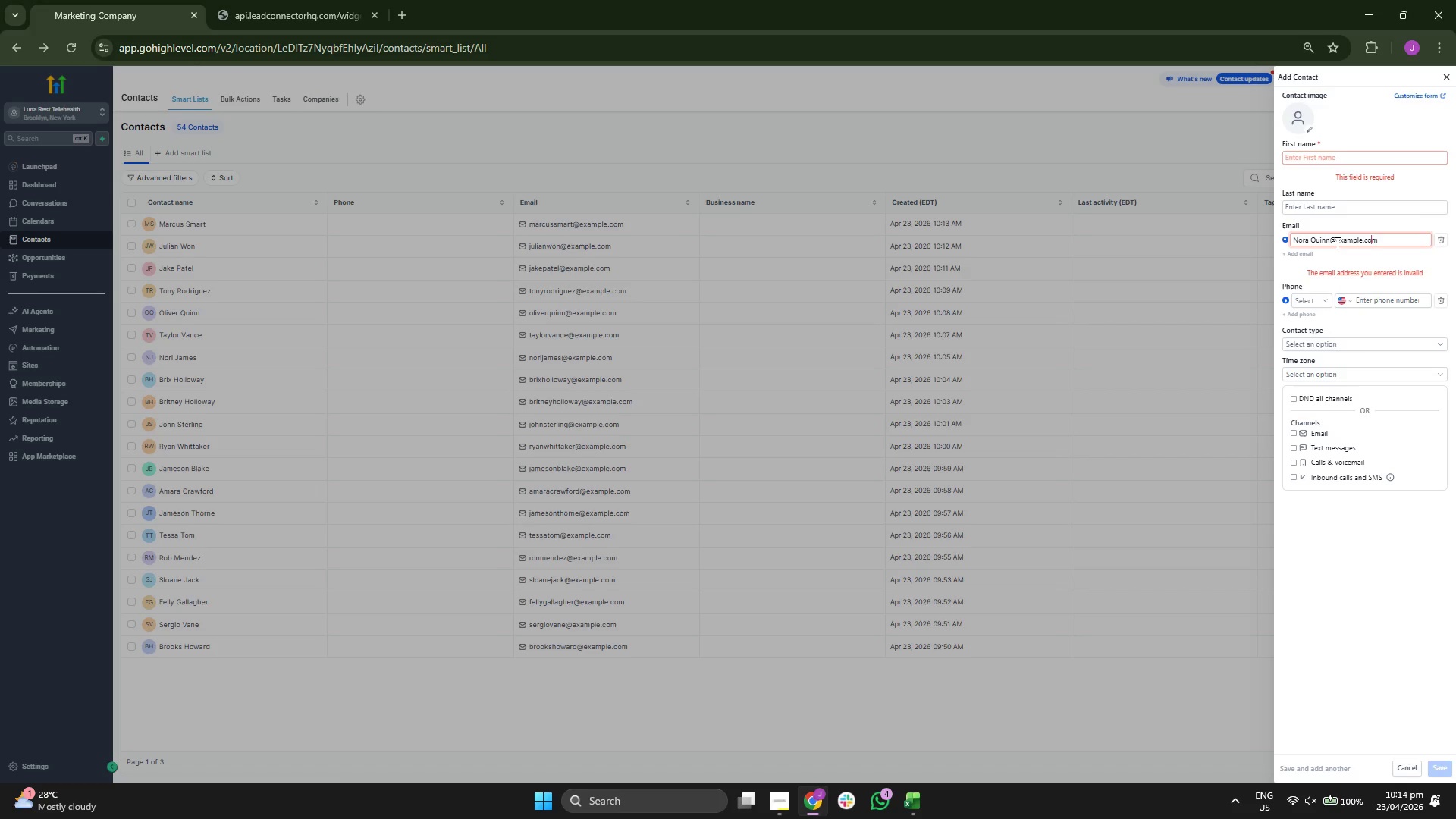 
key(ArrowLeft)
 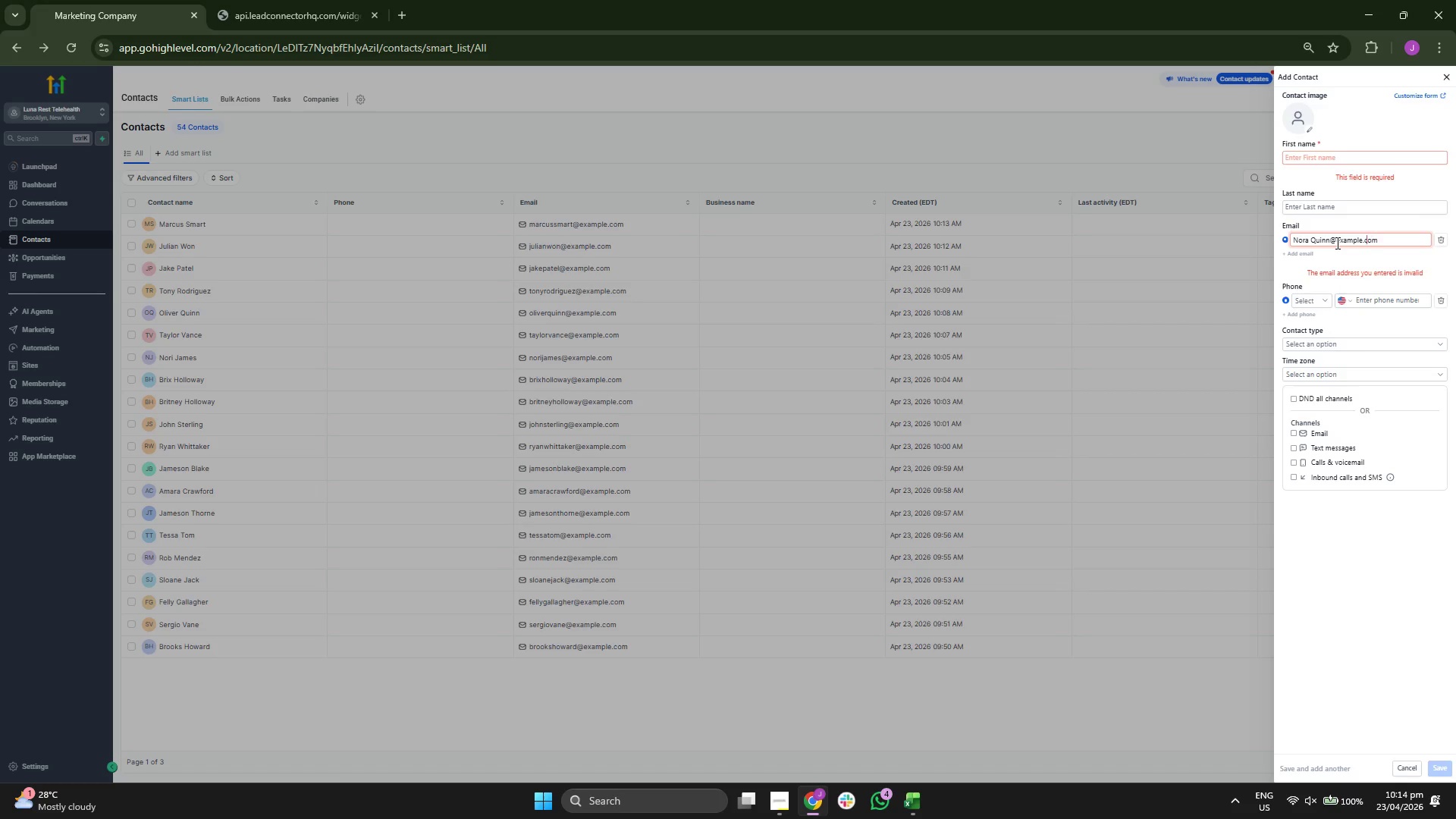 
key(ArrowLeft)
 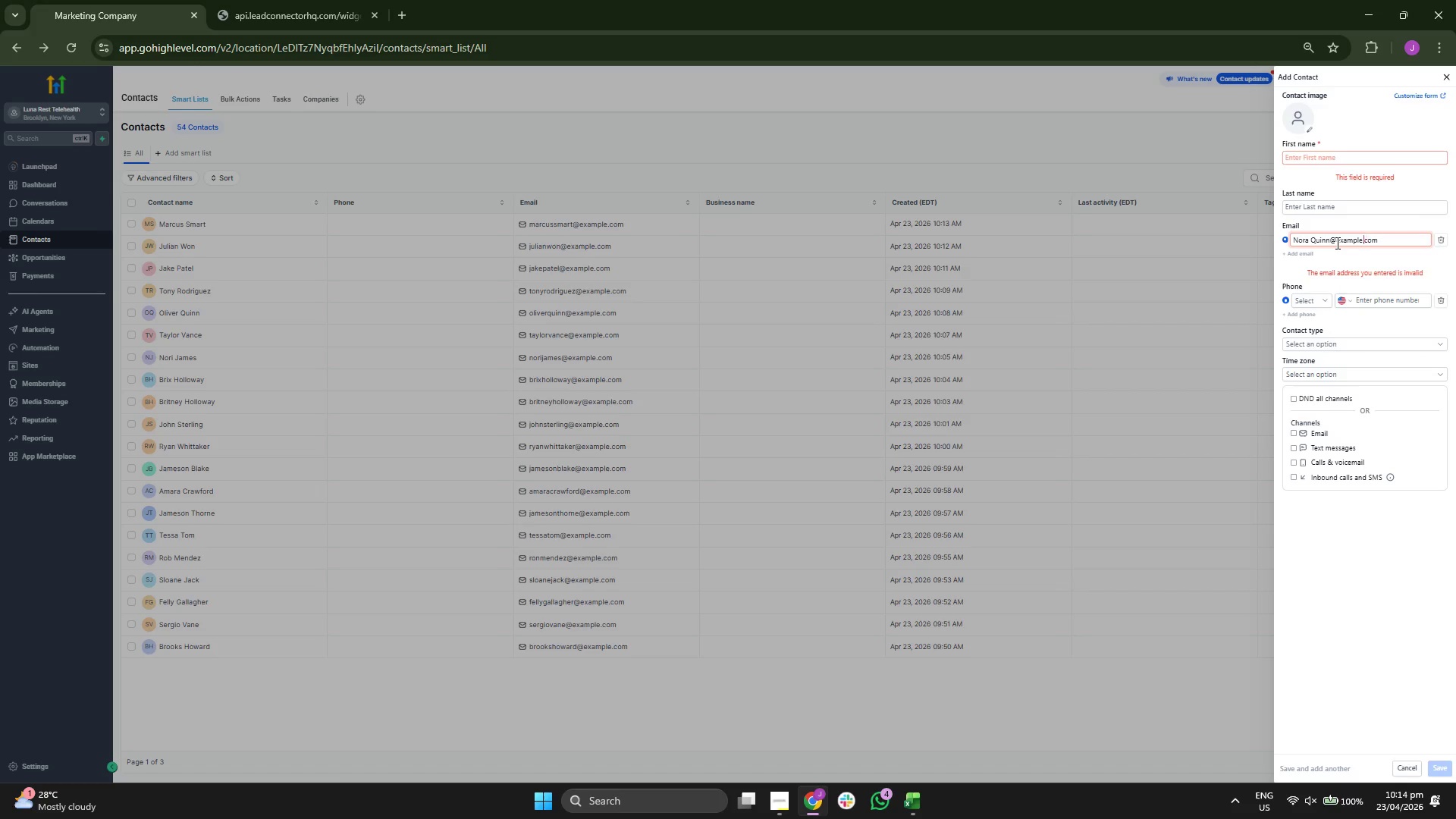 
key(ArrowLeft)
 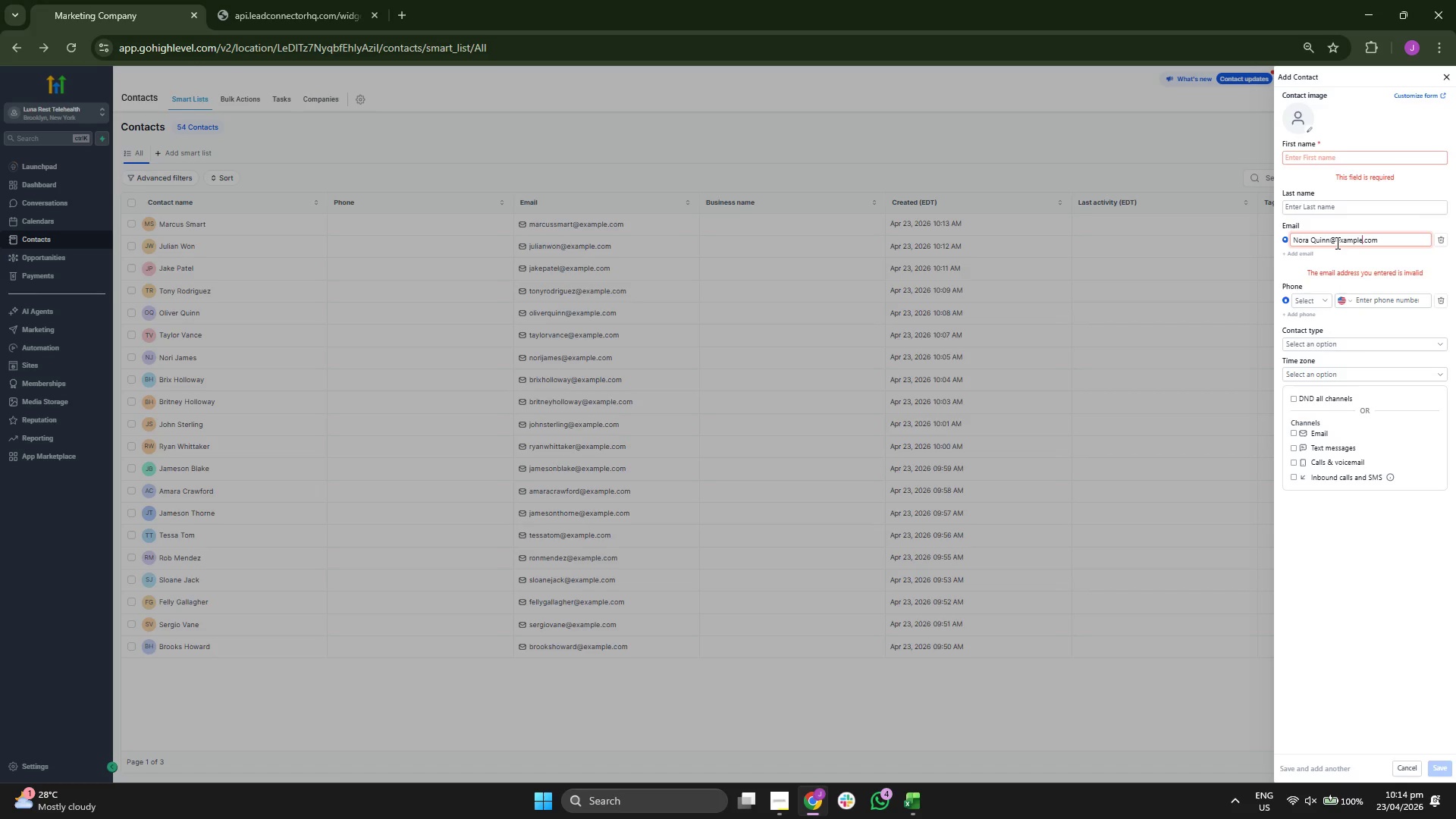 
key(ArrowLeft)
 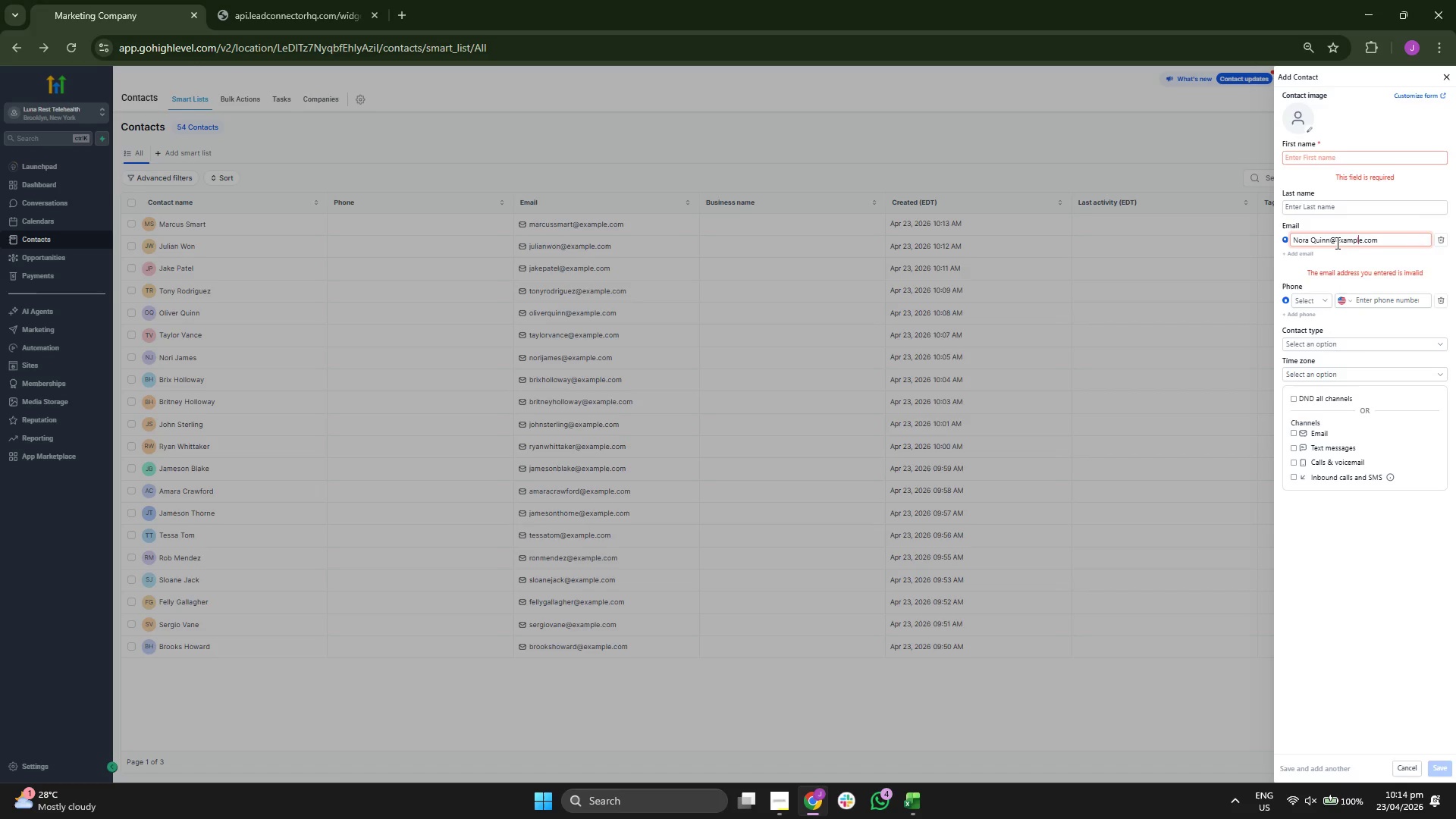 
key(ArrowLeft)
 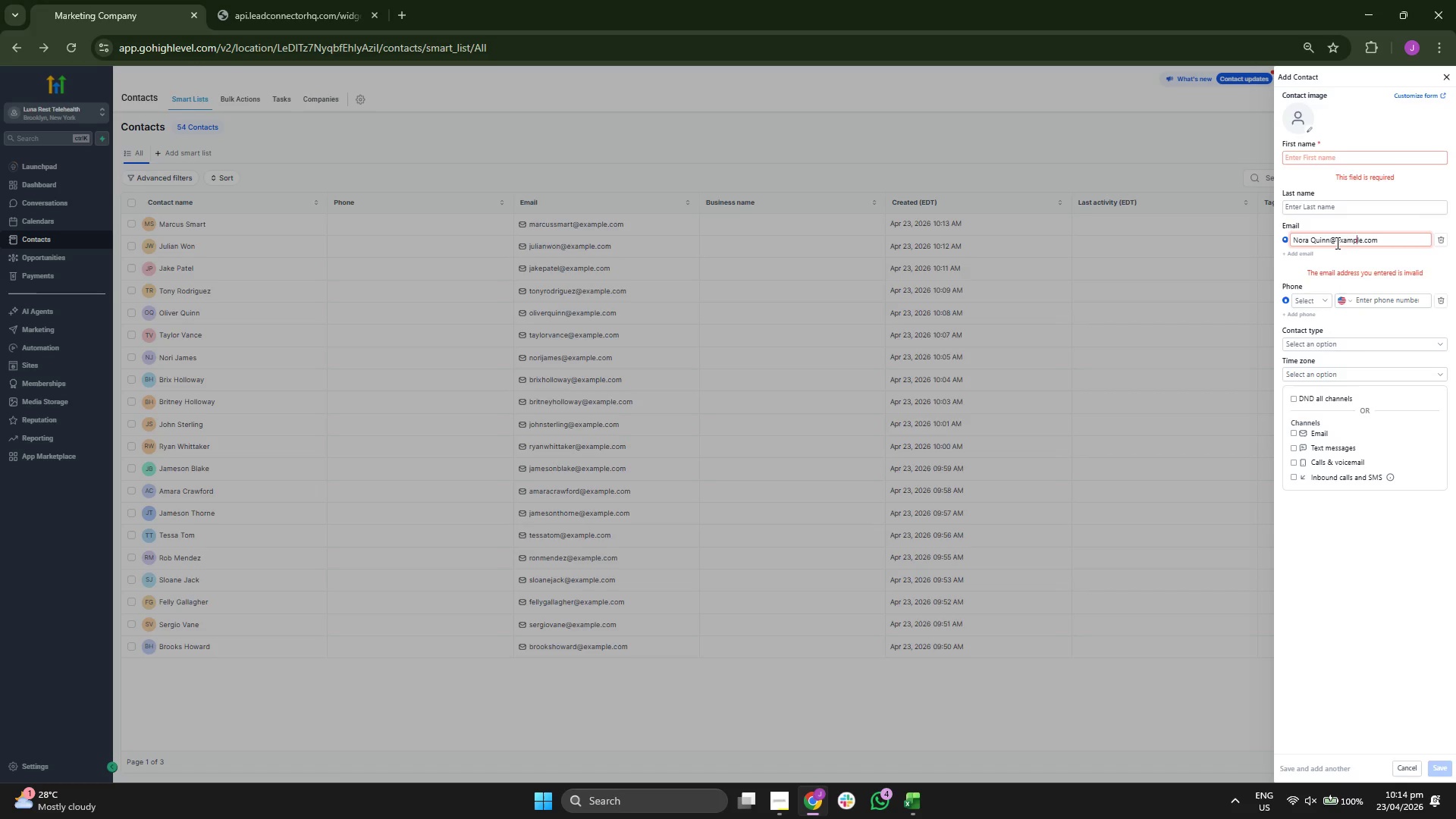 
key(ArrowLeft)
 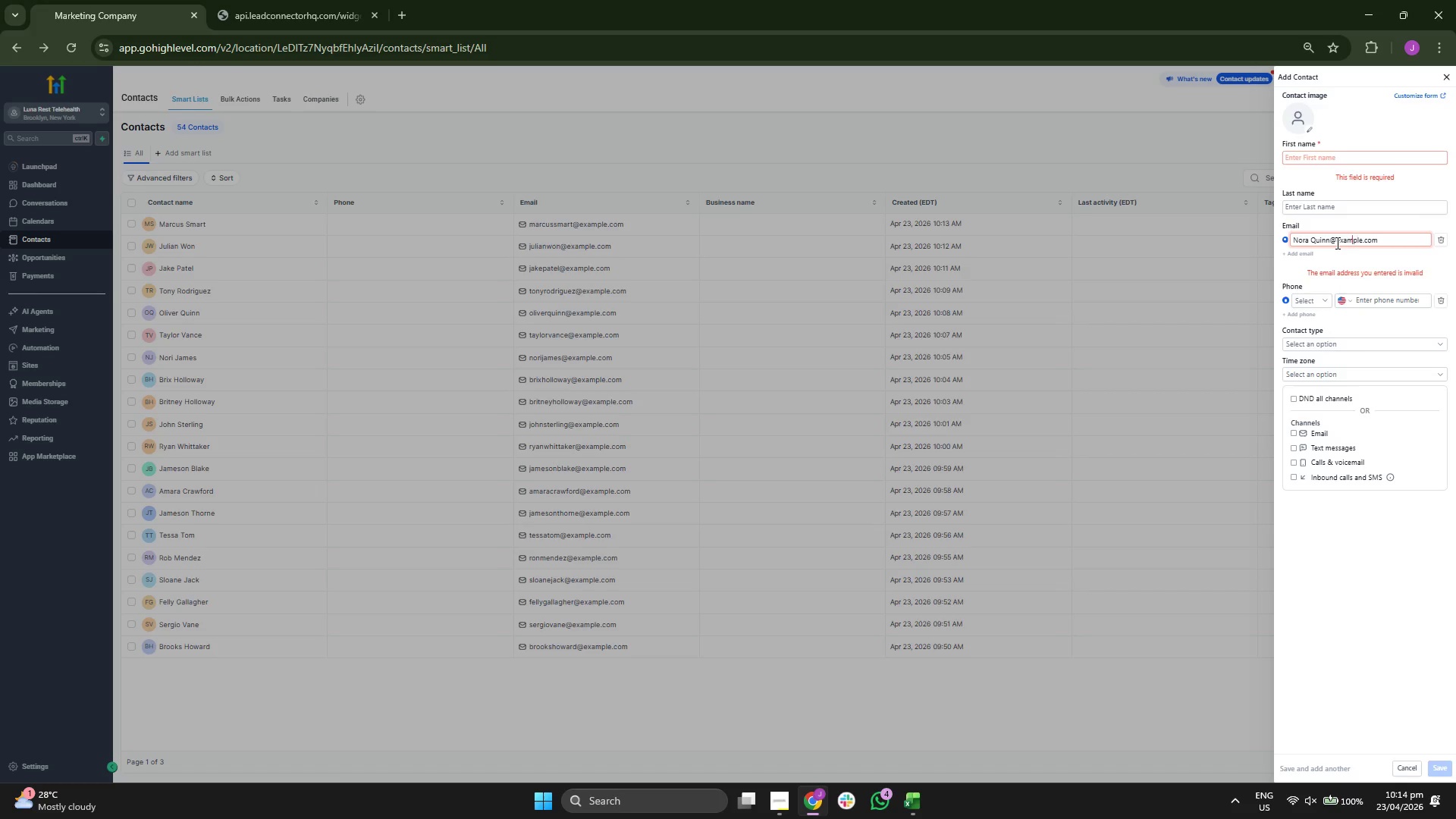 
key(ArrowLeft)
 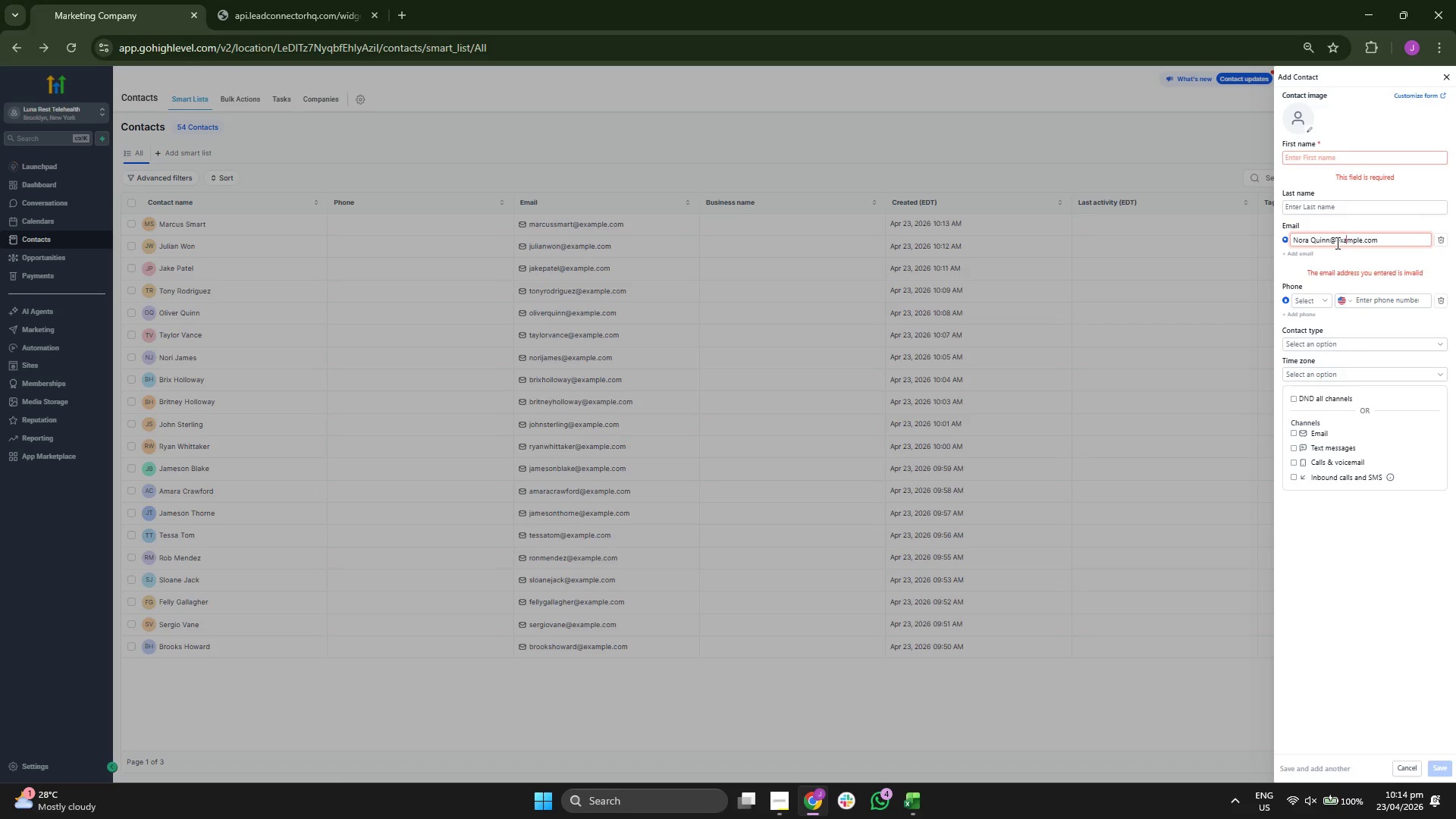 
key(ArrowLeft)
 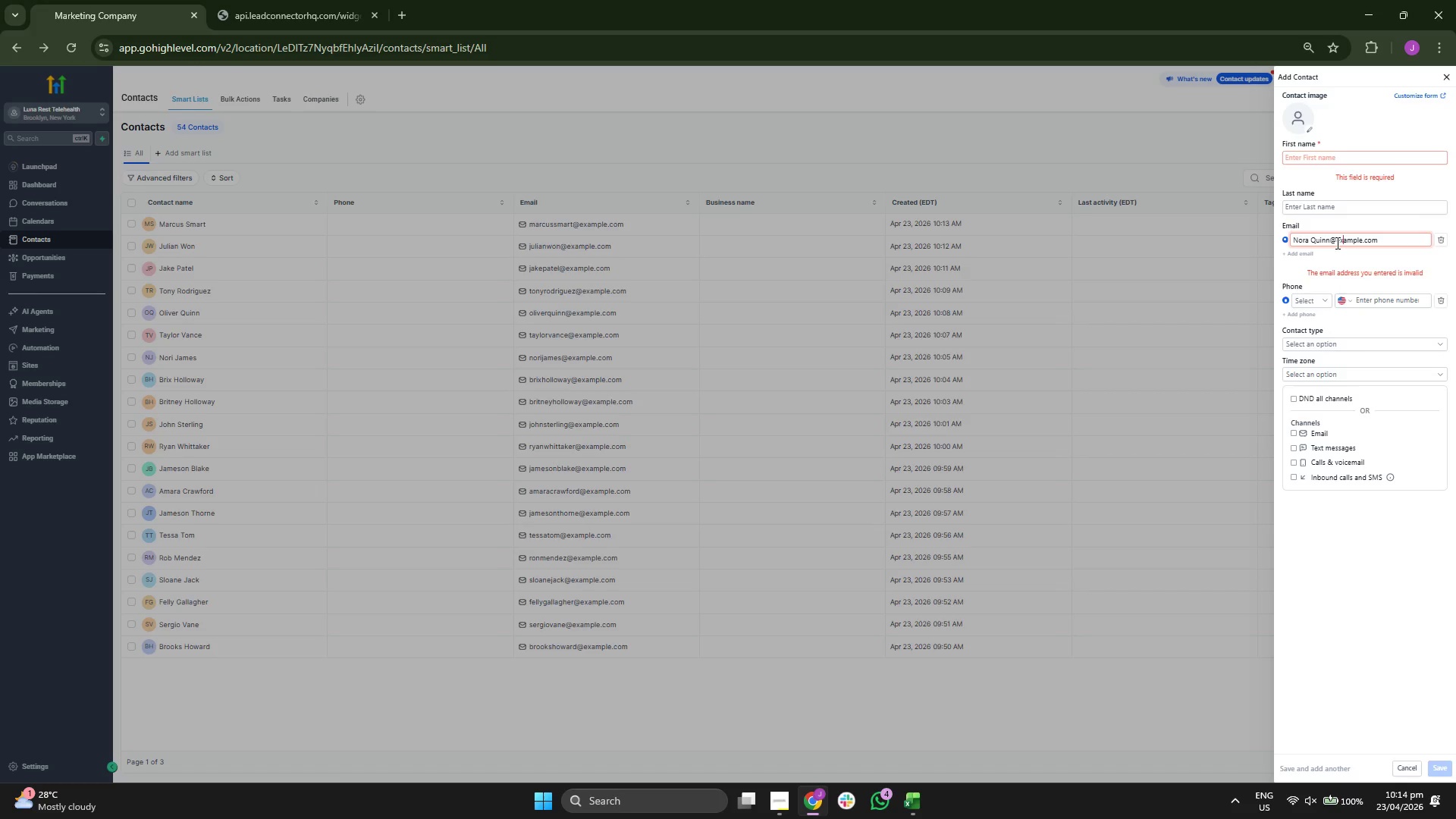 
key(ArrowLeft)
 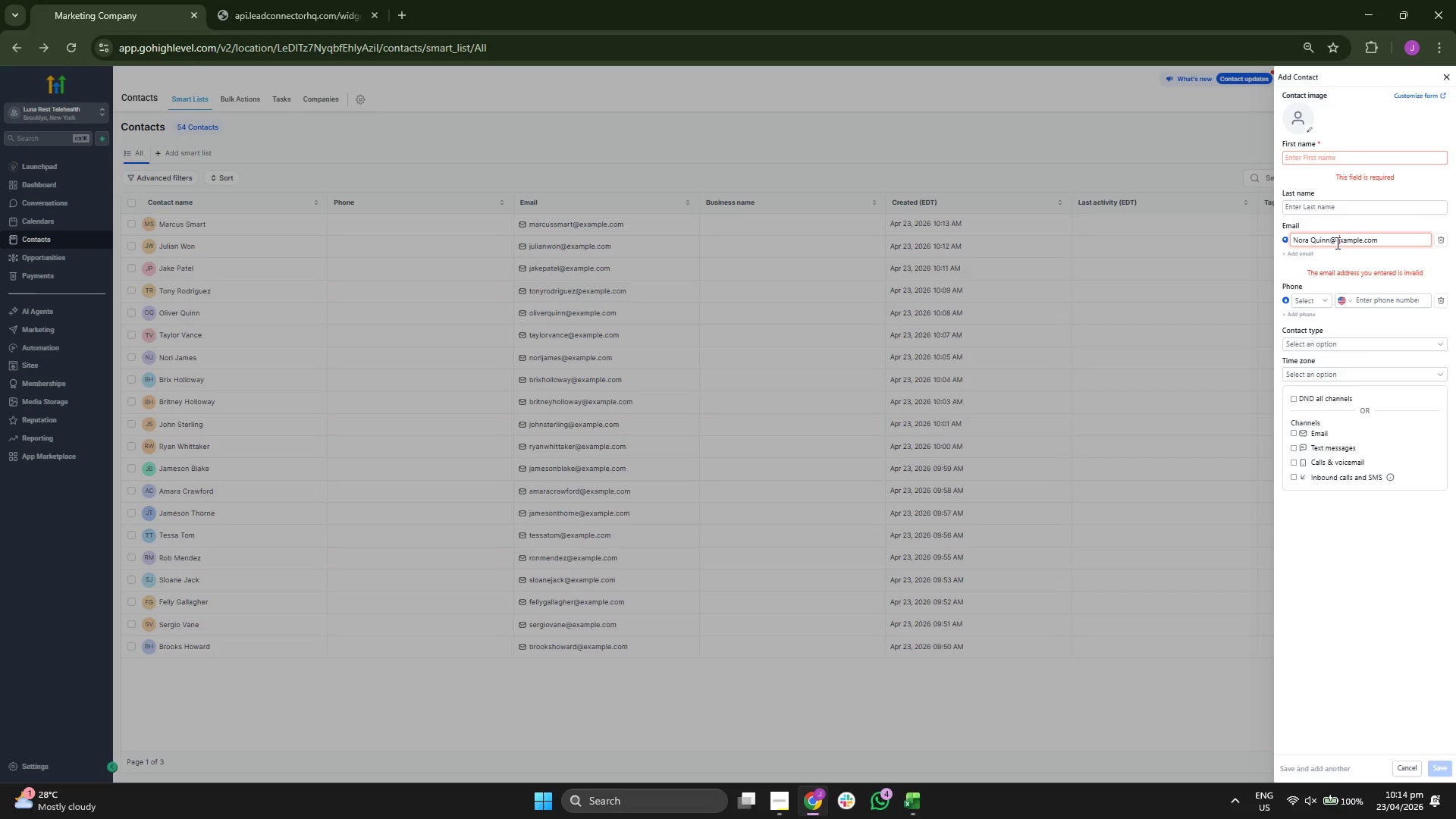 
key(ArrowLeft)
 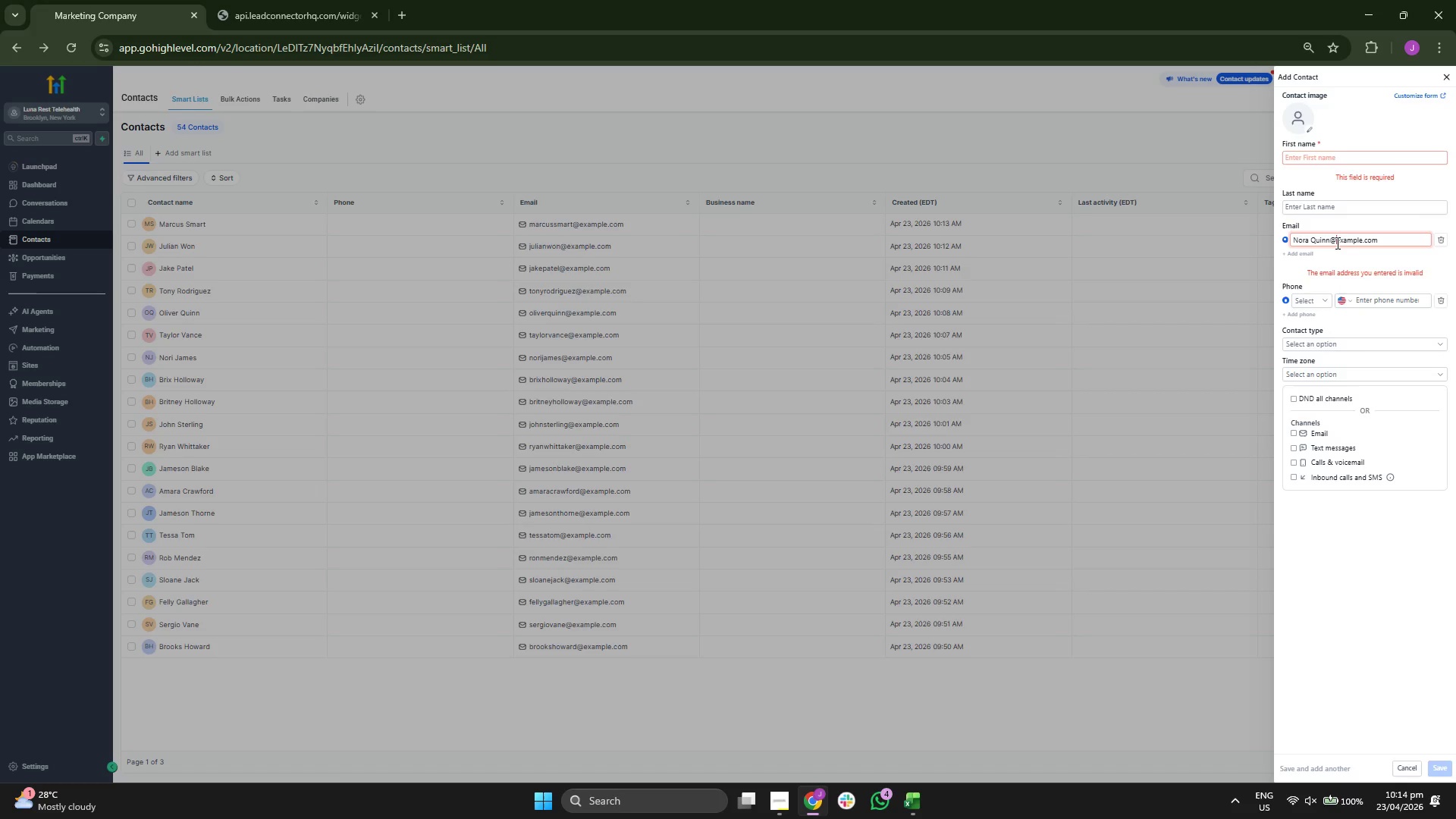 
key(ArrowLeft)
 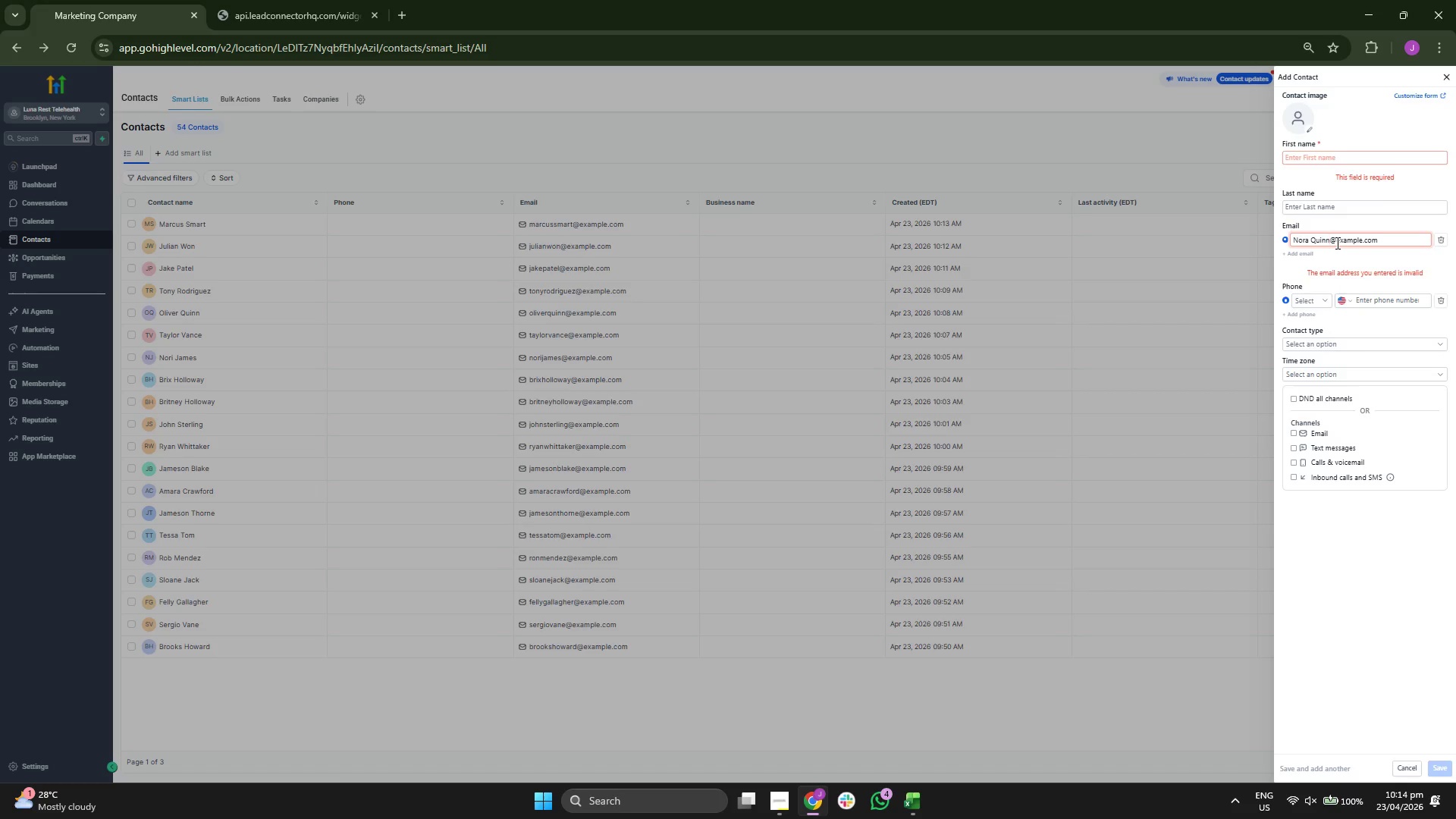 
key(Backspace)
key(Backspace)
key(Backspace)
key(Backspace)
key(Backspace)
key(Backspace)
key(Backspace)
key(Backspace)
key(Backspace)
type(elson King)
 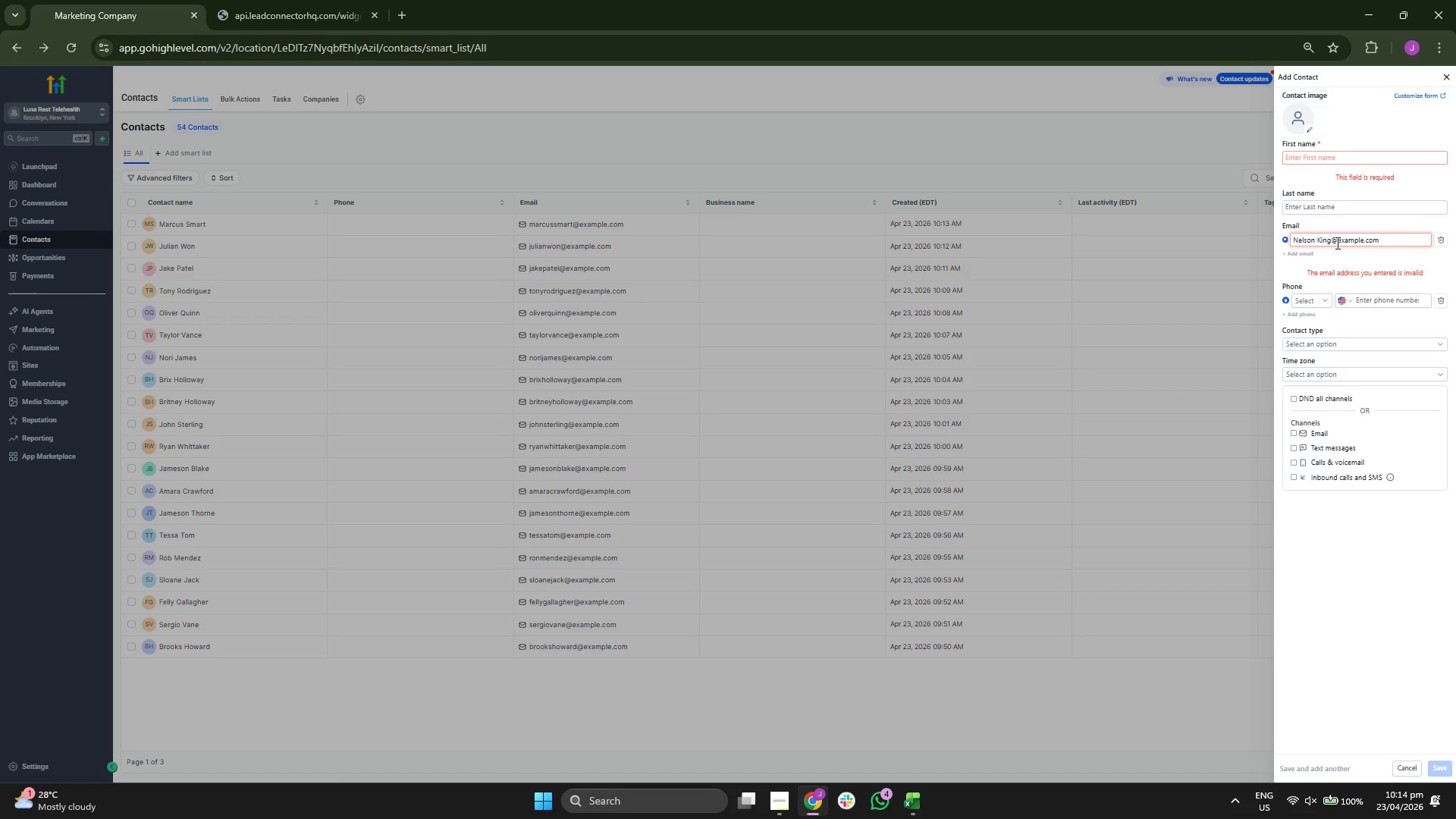 
key(ArrowLeft)
 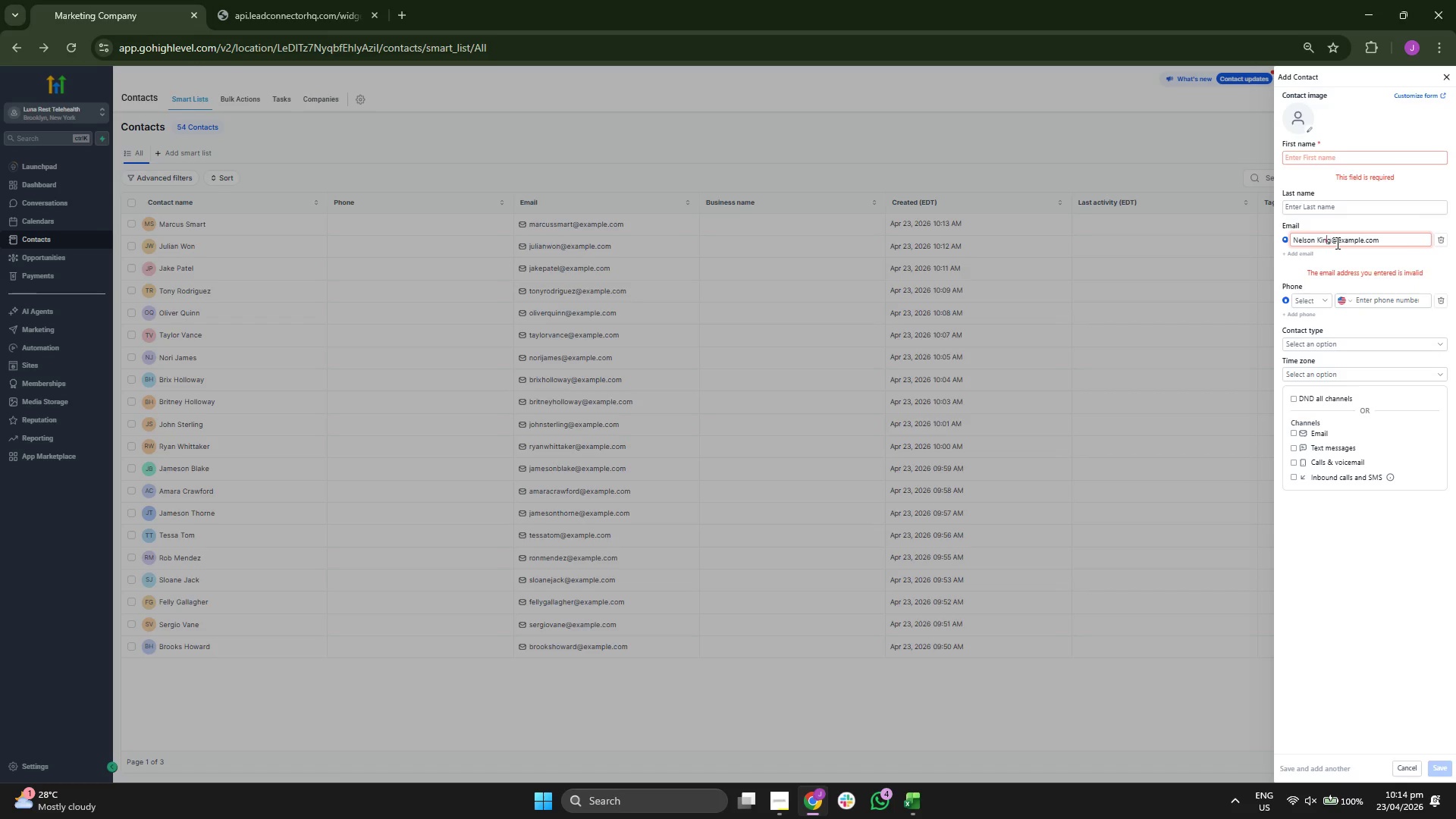 
key(ArrowLeft)
 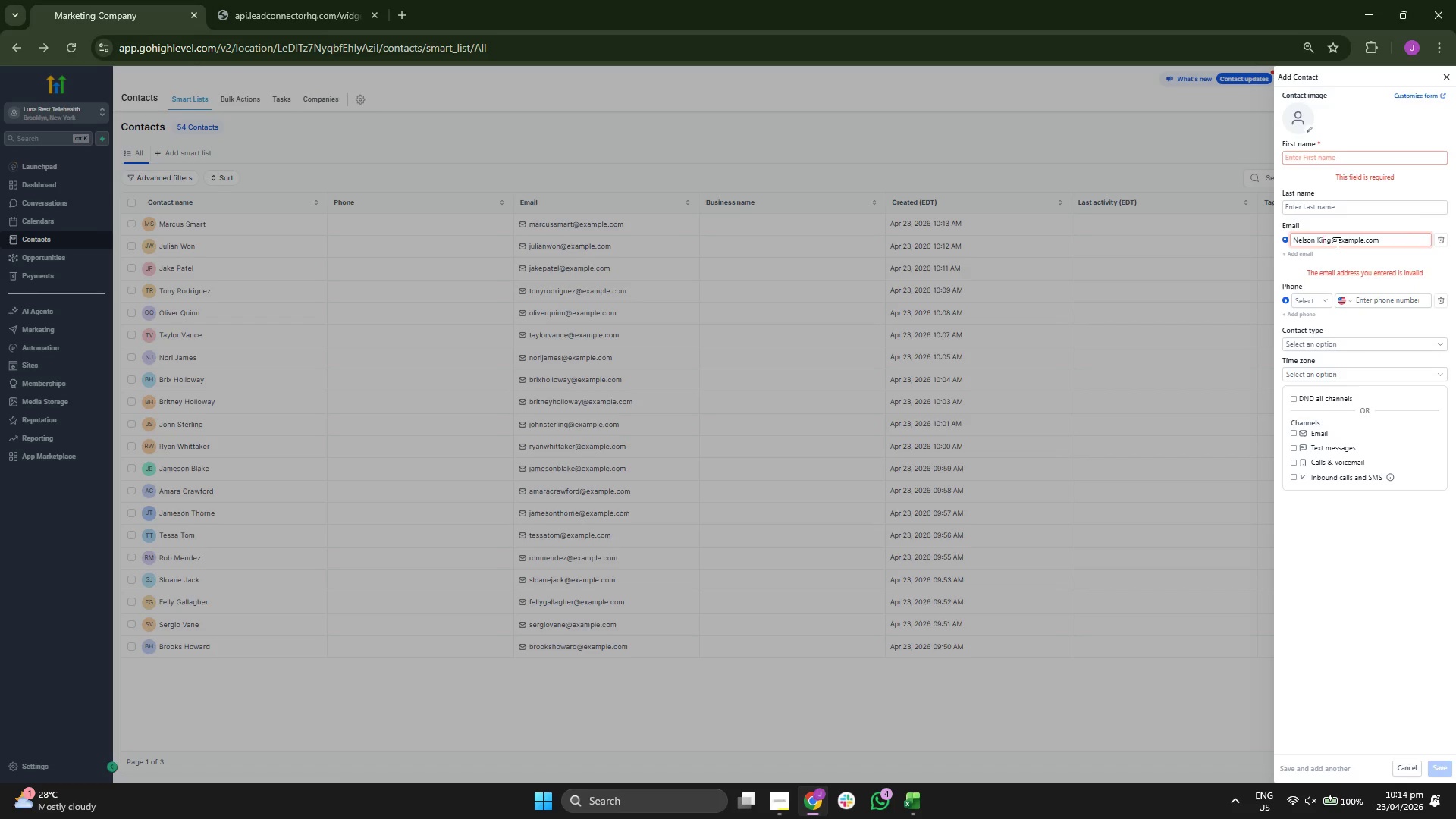 
key(ArrowLeft)
 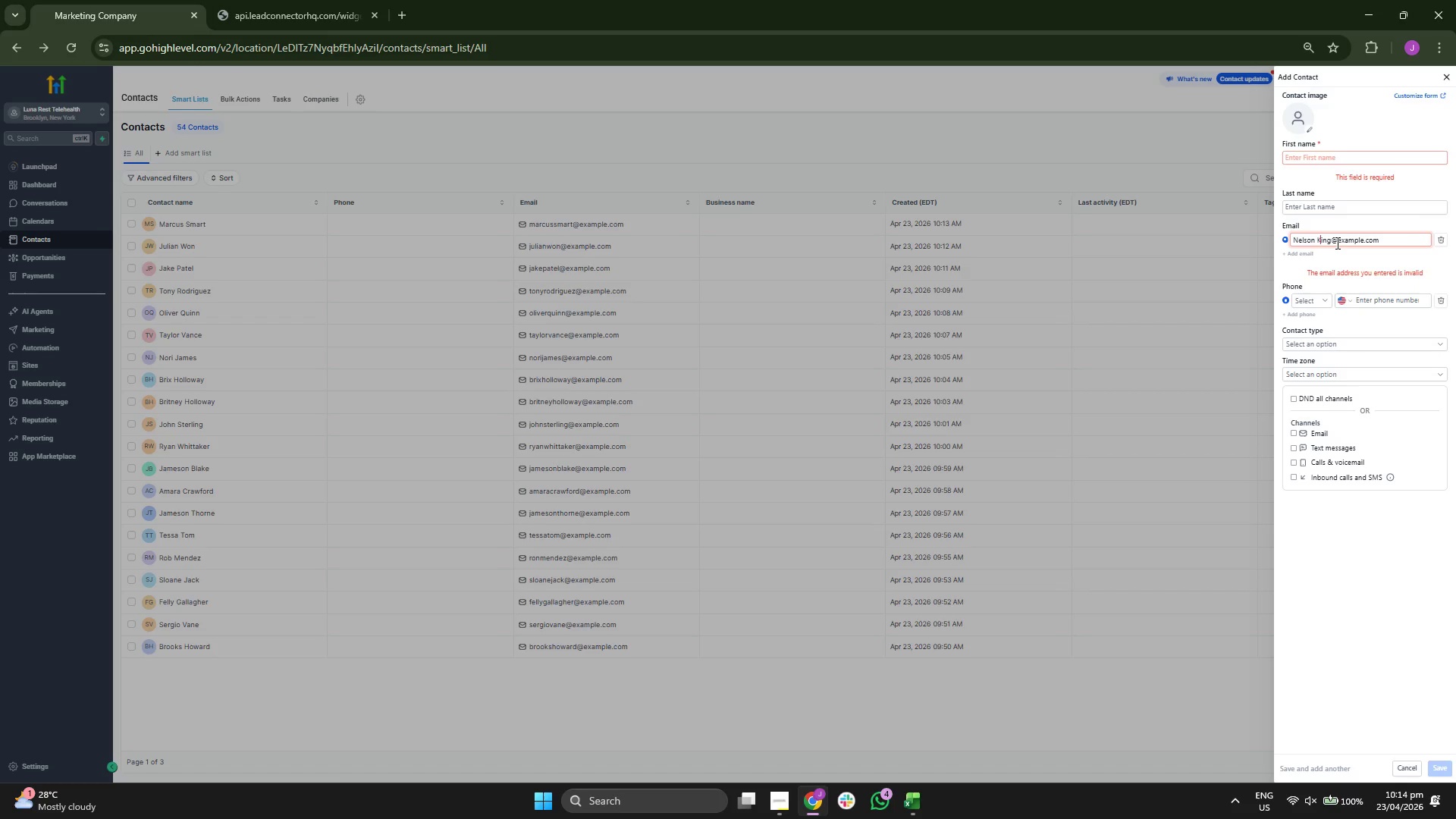 
key(ArrowLeft)
 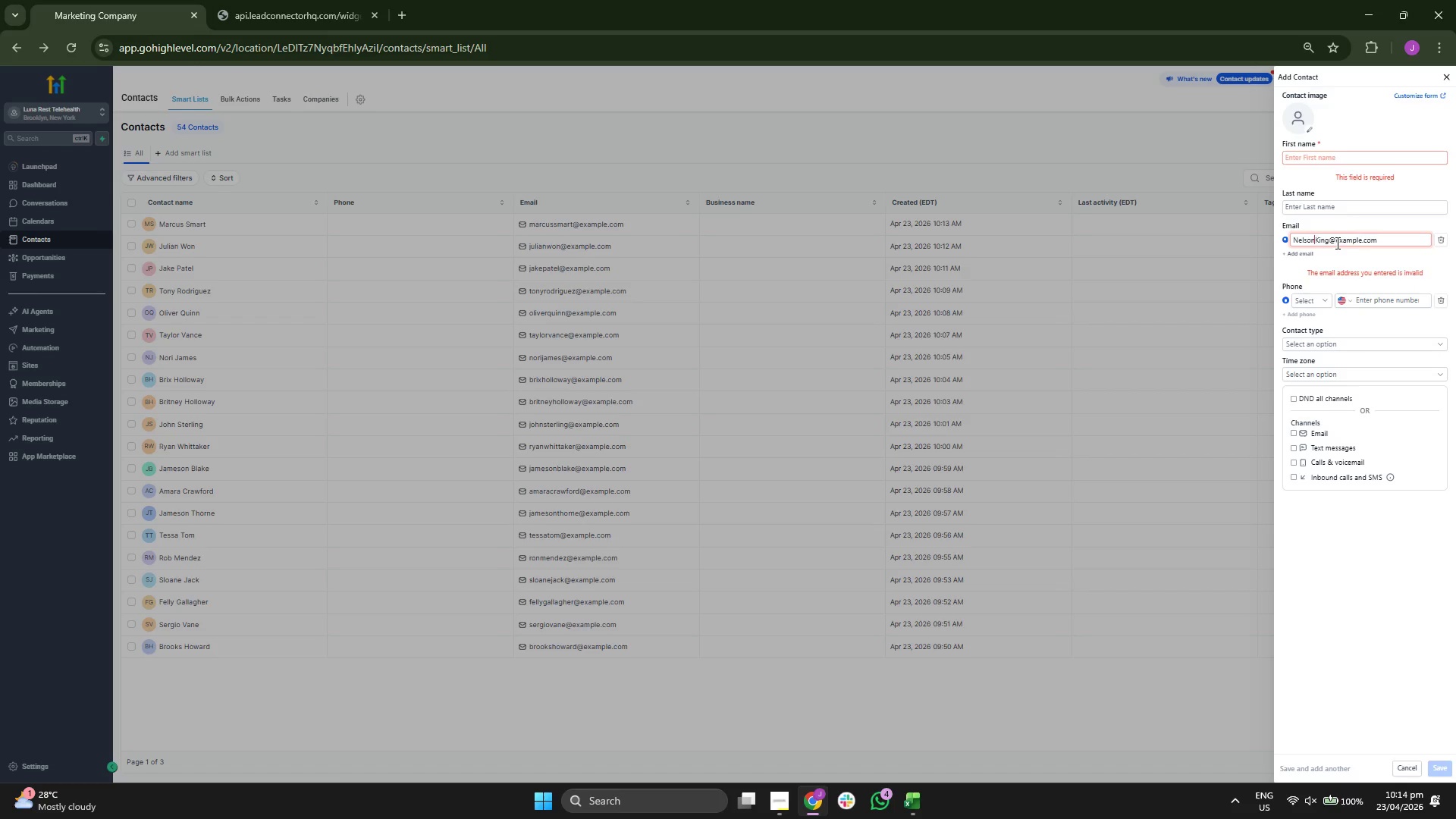 
key(Backspace)
 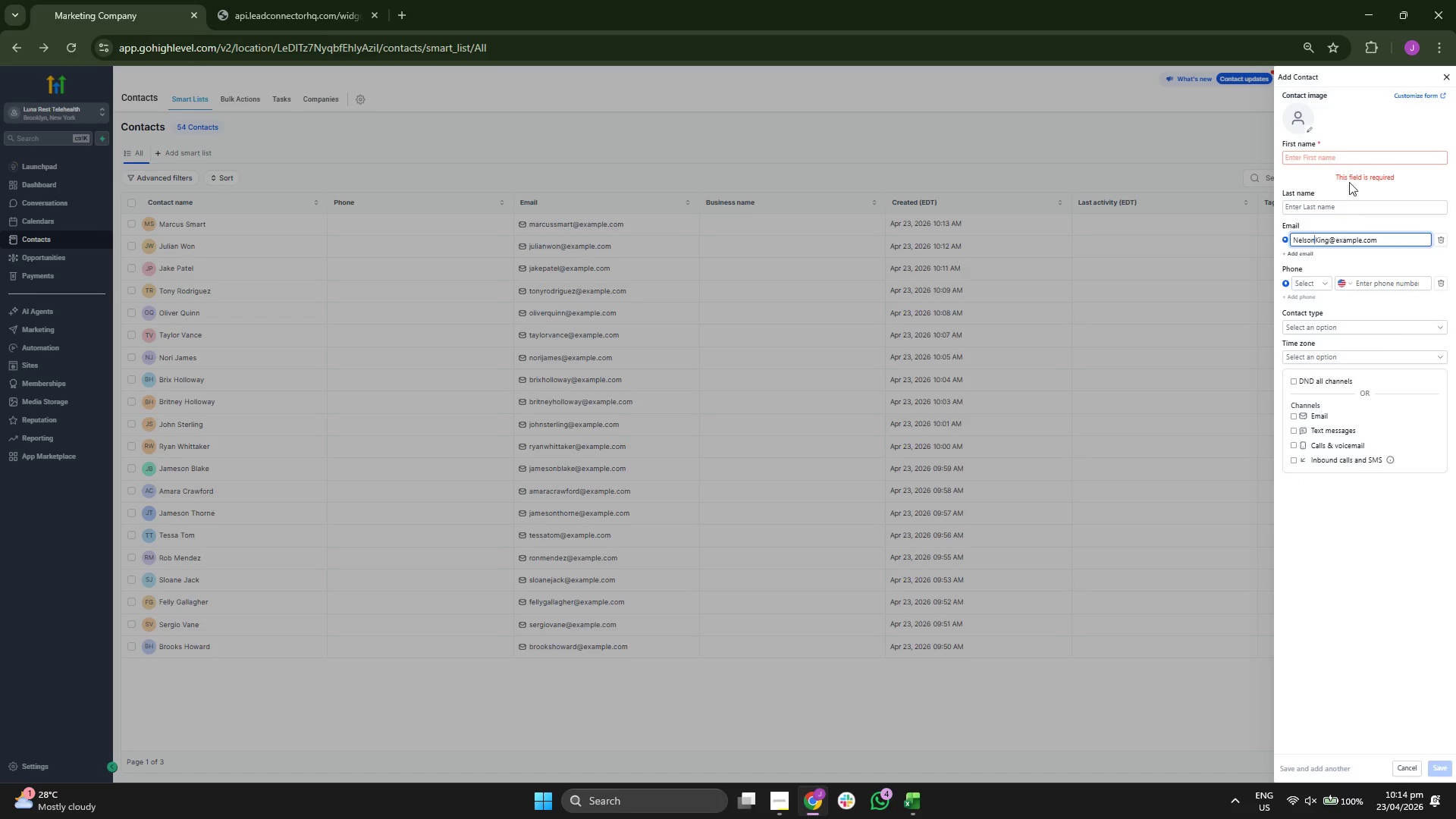 
left_click([1348, 156])
 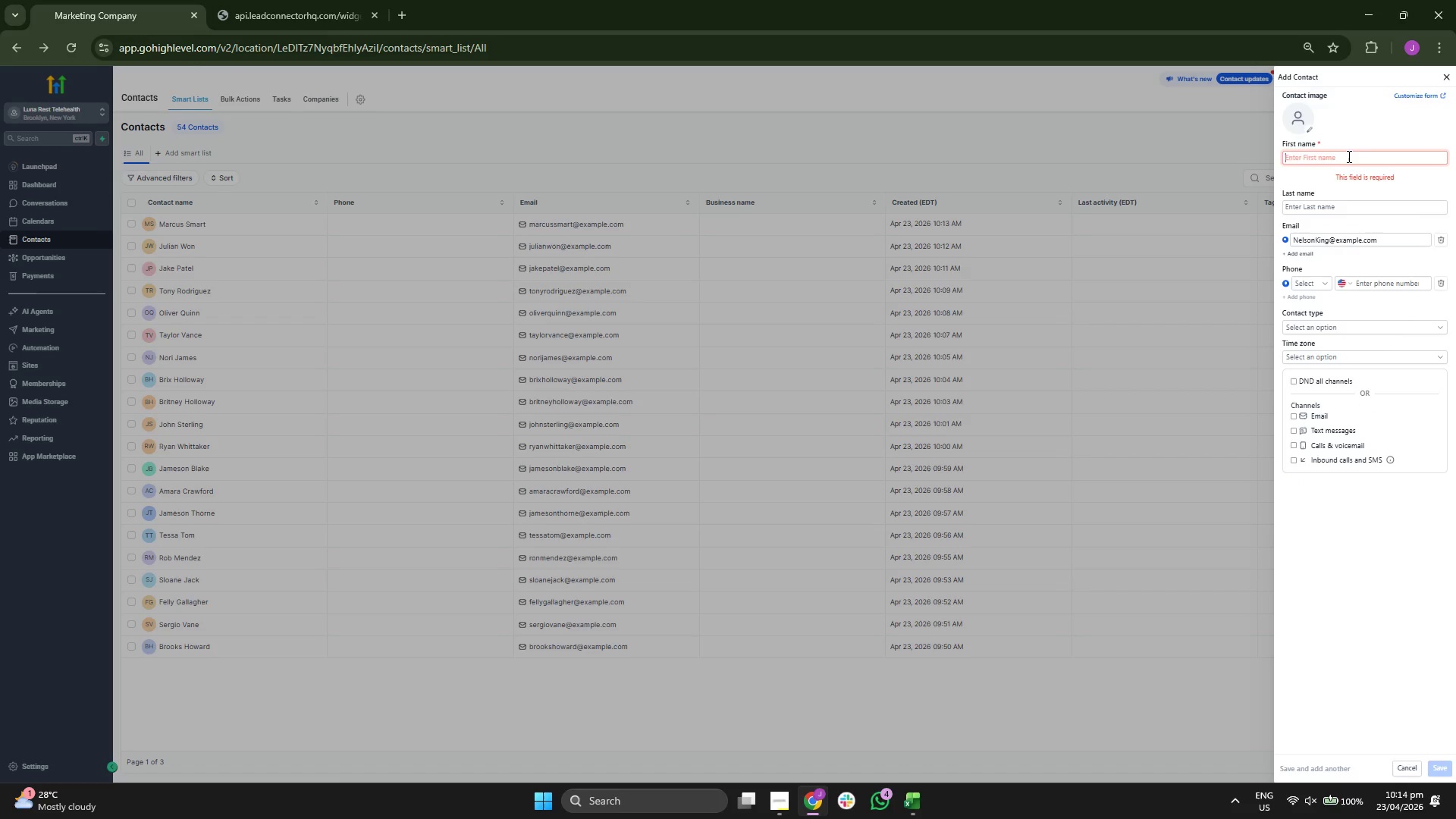 
type(Nelo)
key(Backspace)
type(song)
key(Backspace)
key(Tab)
type(King)
 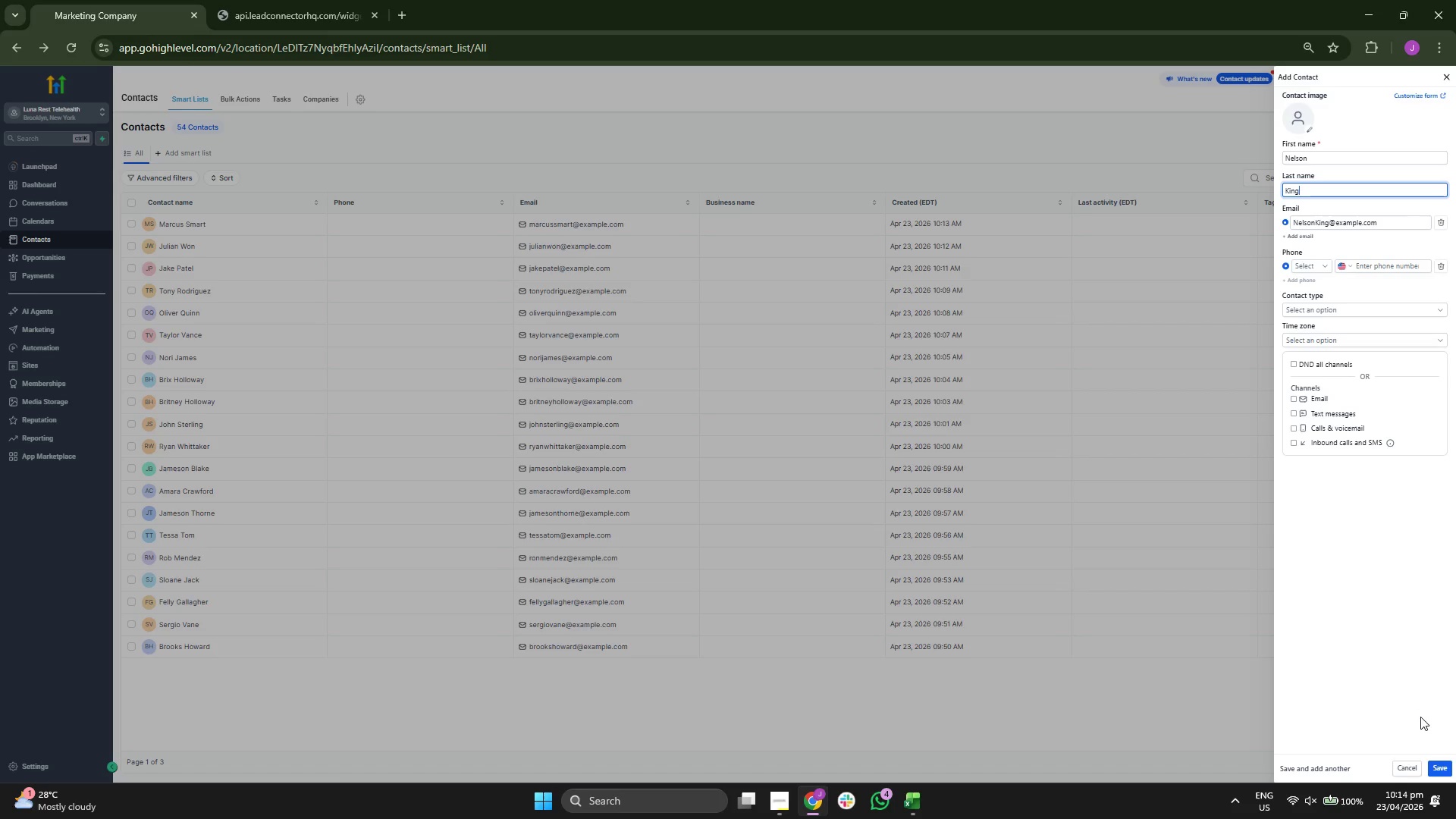 
left_click([1432, 767])
 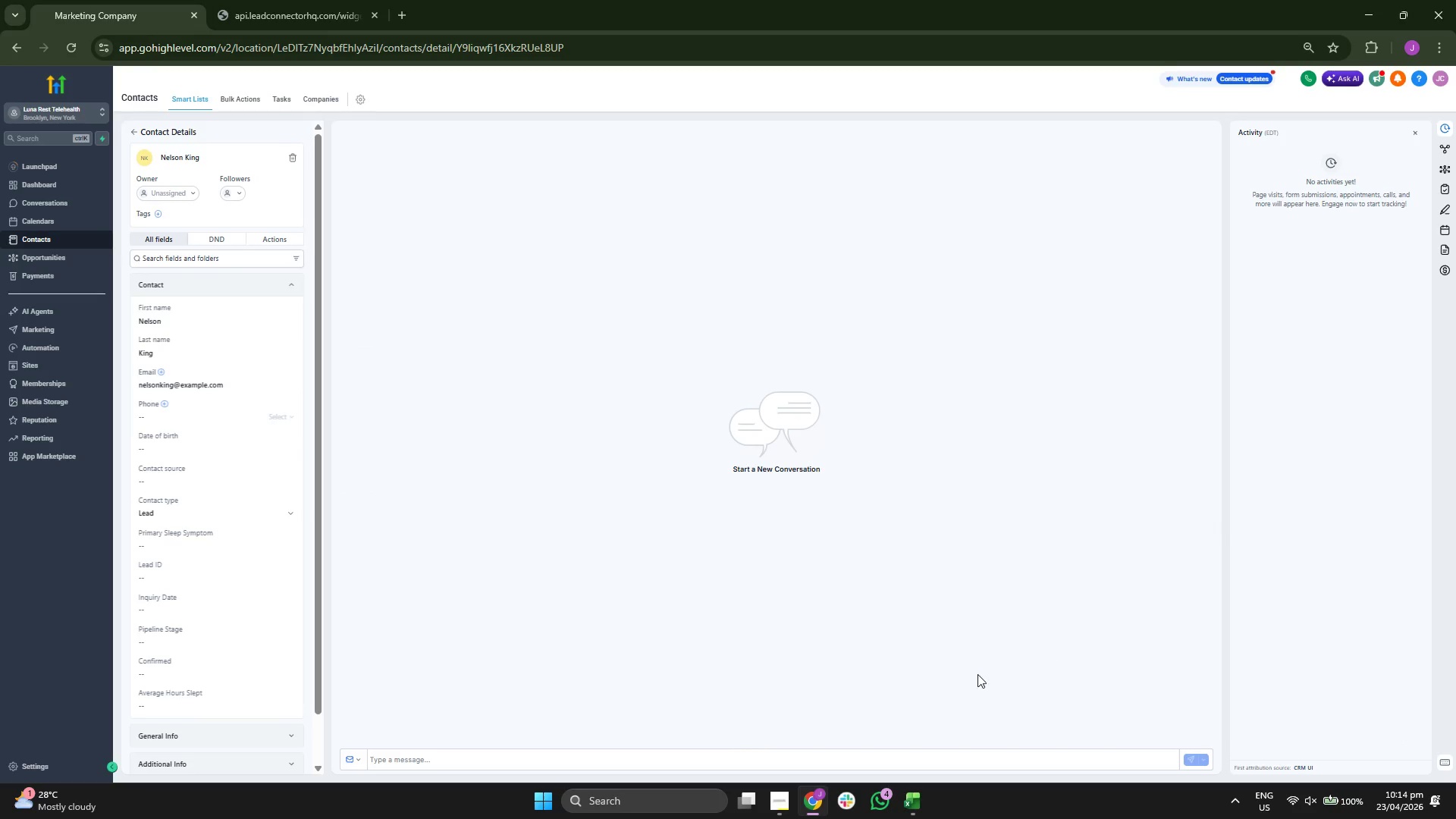 
wait(5.03)
 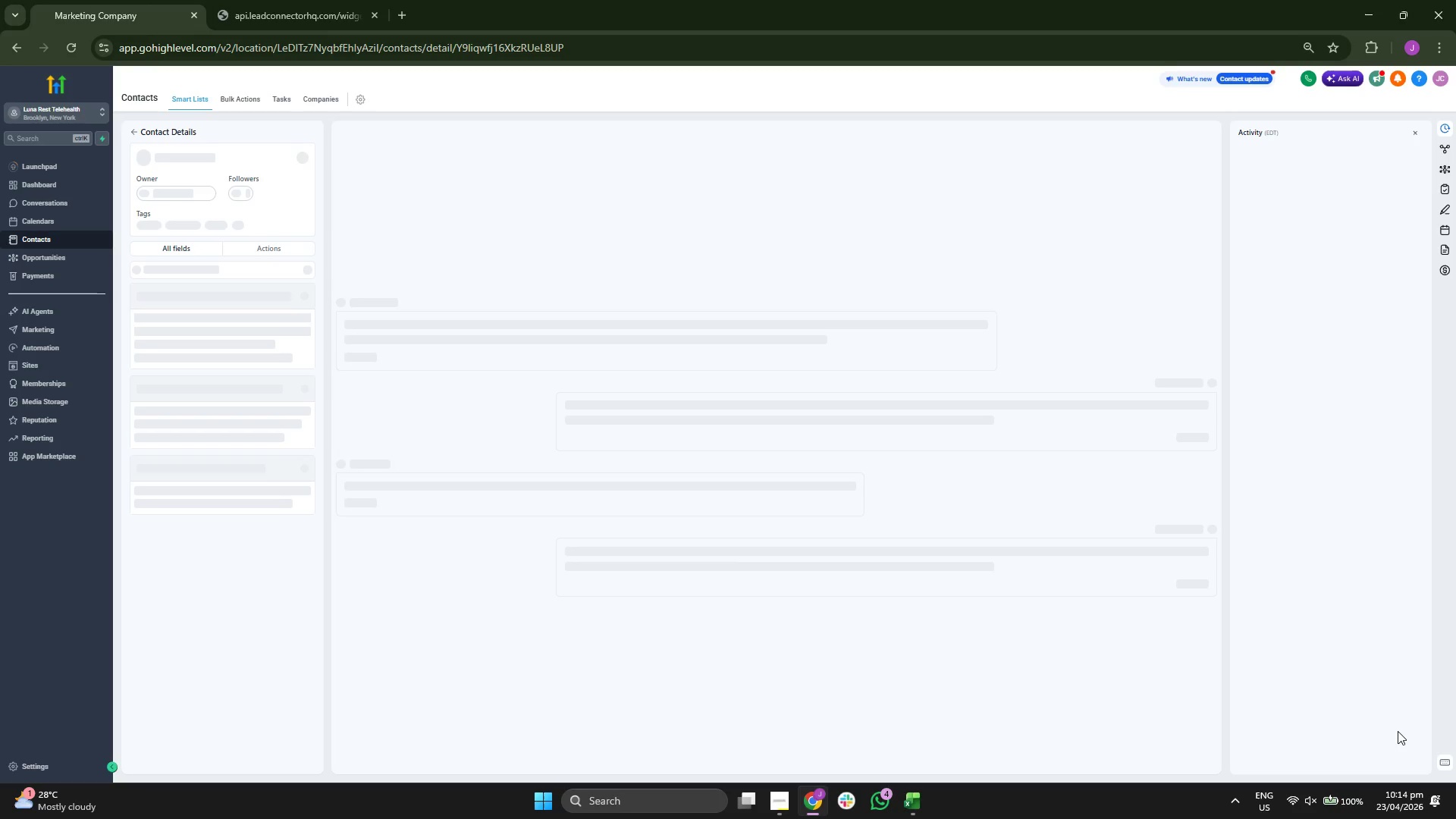 
scroll: coordinate [219, 440], scroll_direction: down, amount: 1.0
 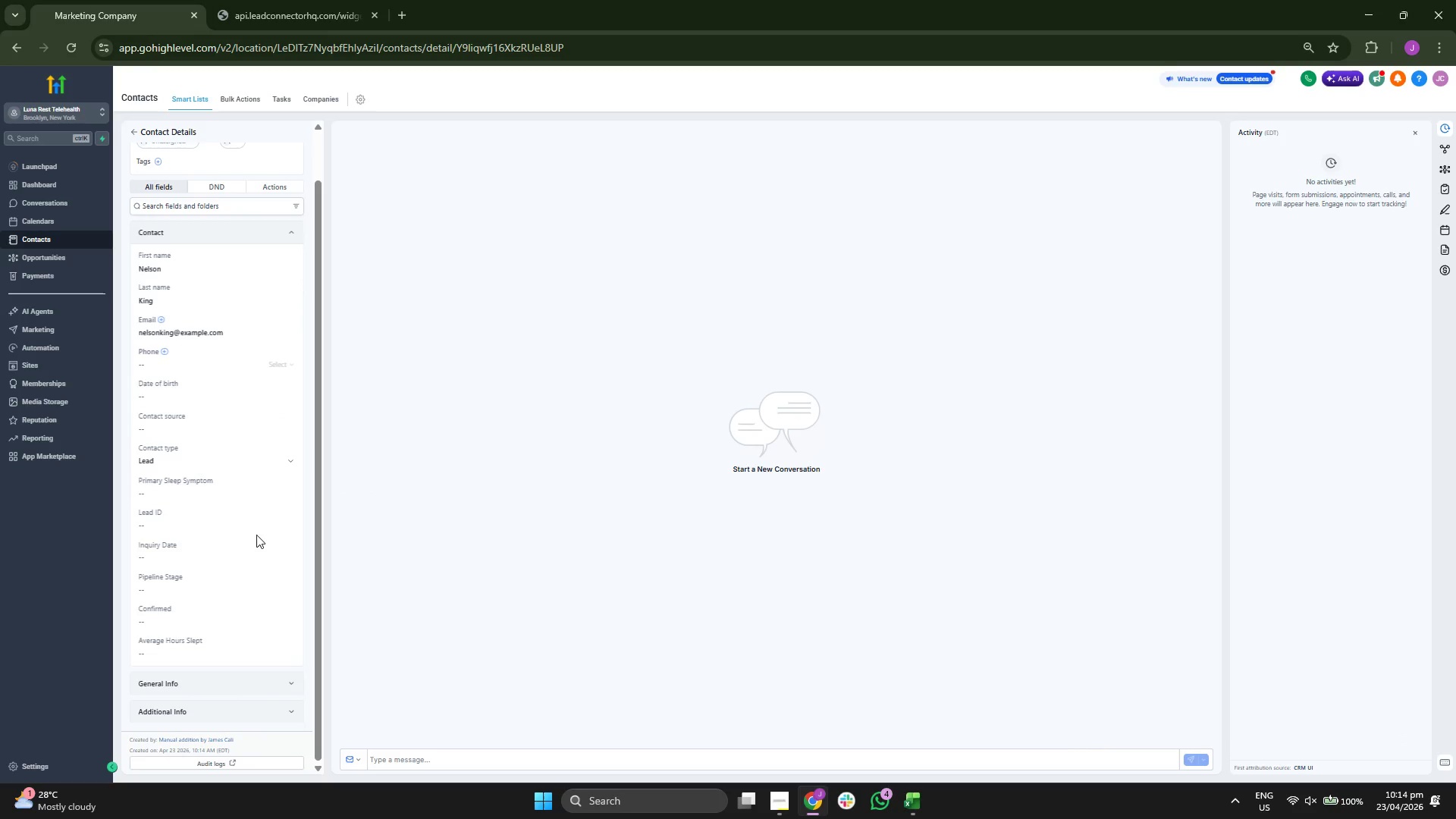 
left_click([259, 519])
 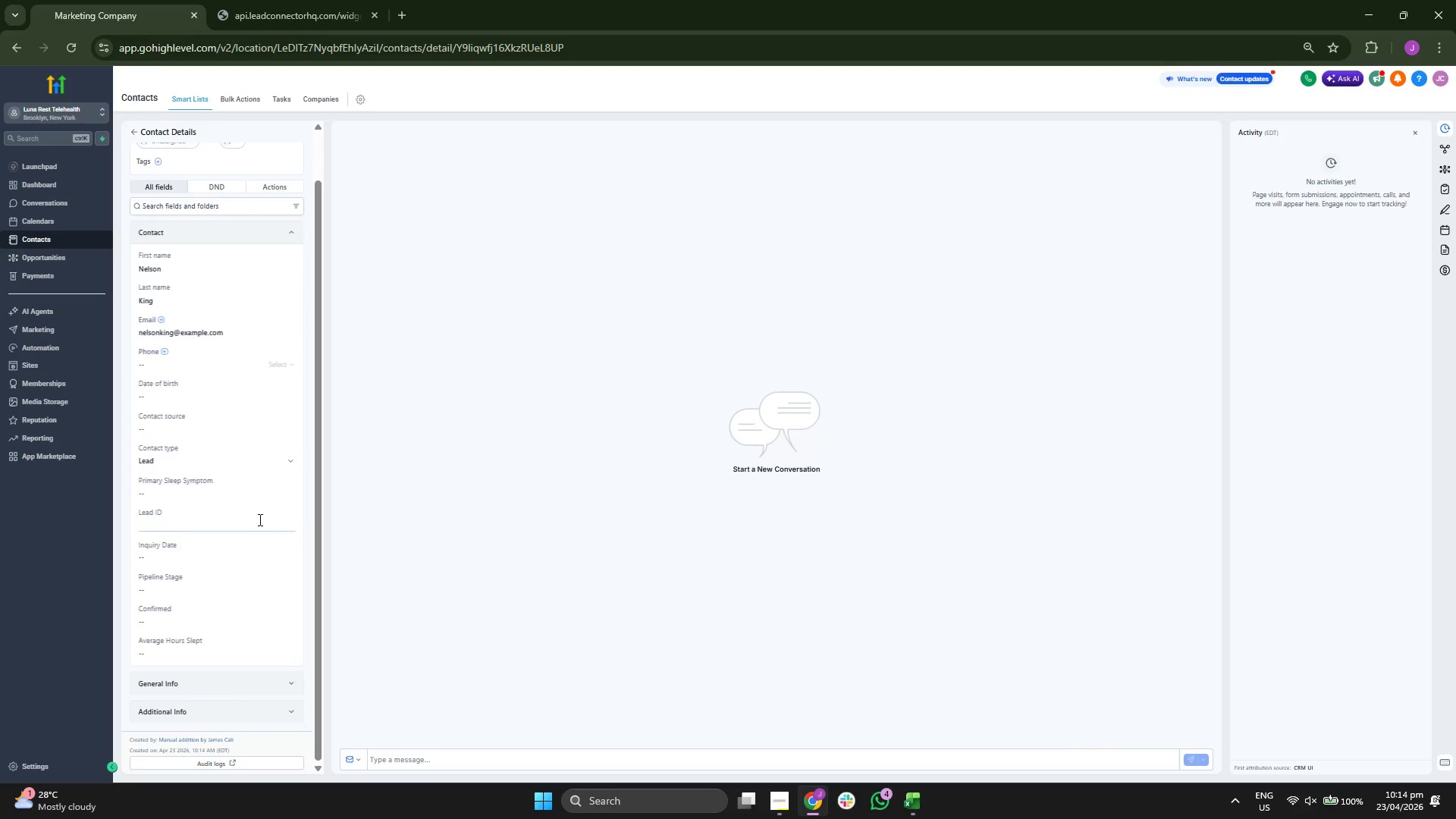 
type(LR-000)
 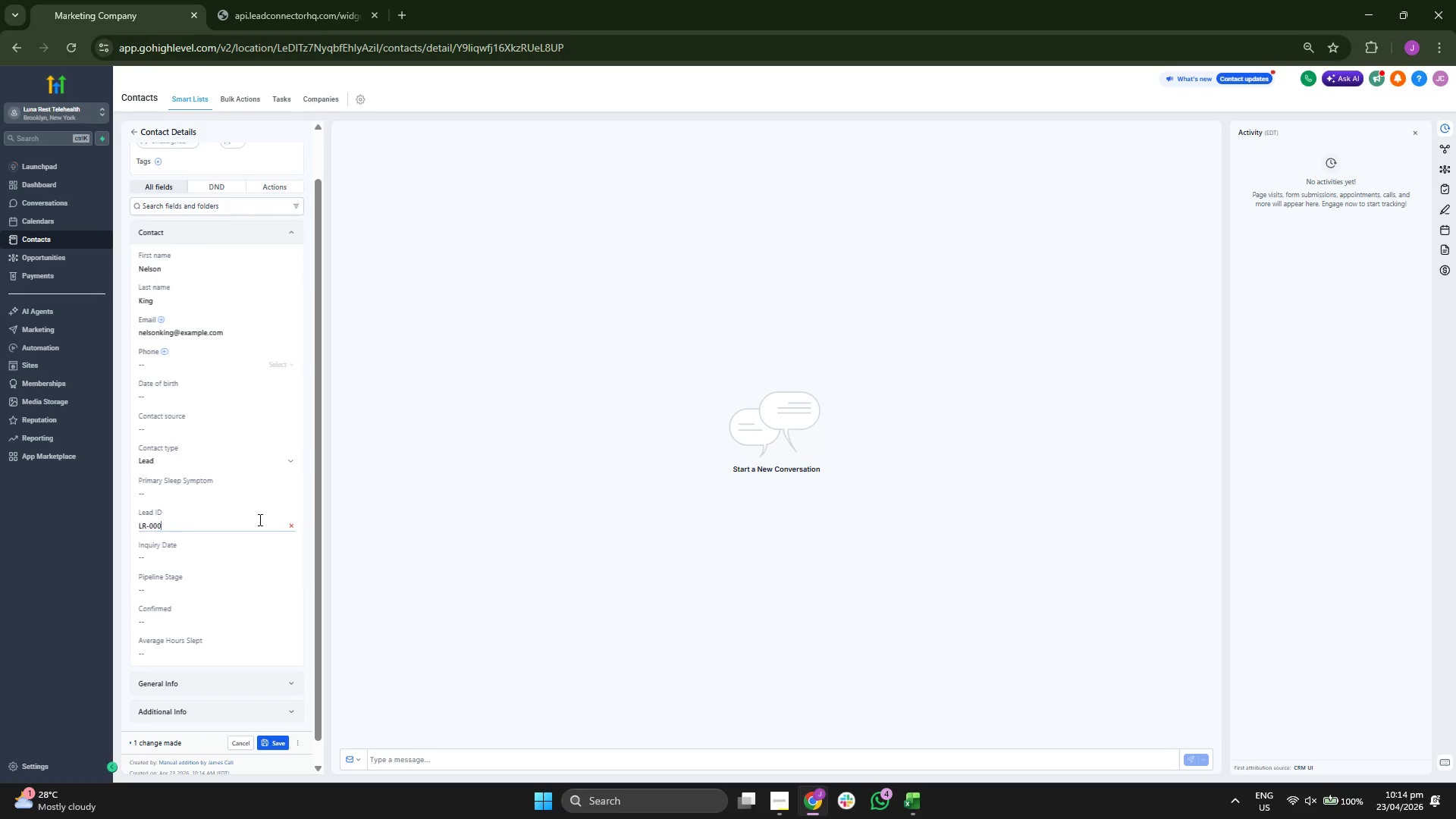 
type(56)
 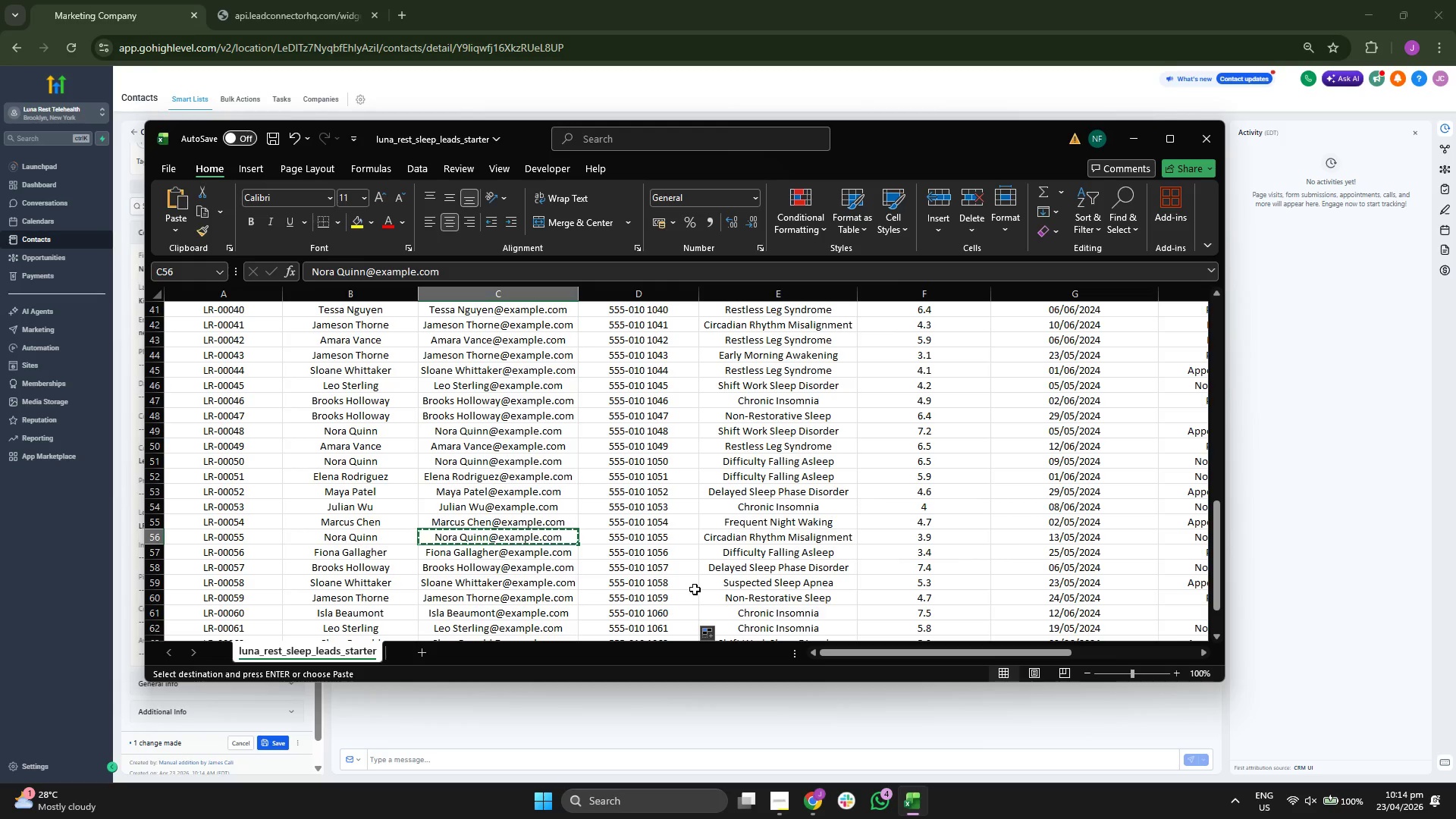 
key(ArrowLeft)
 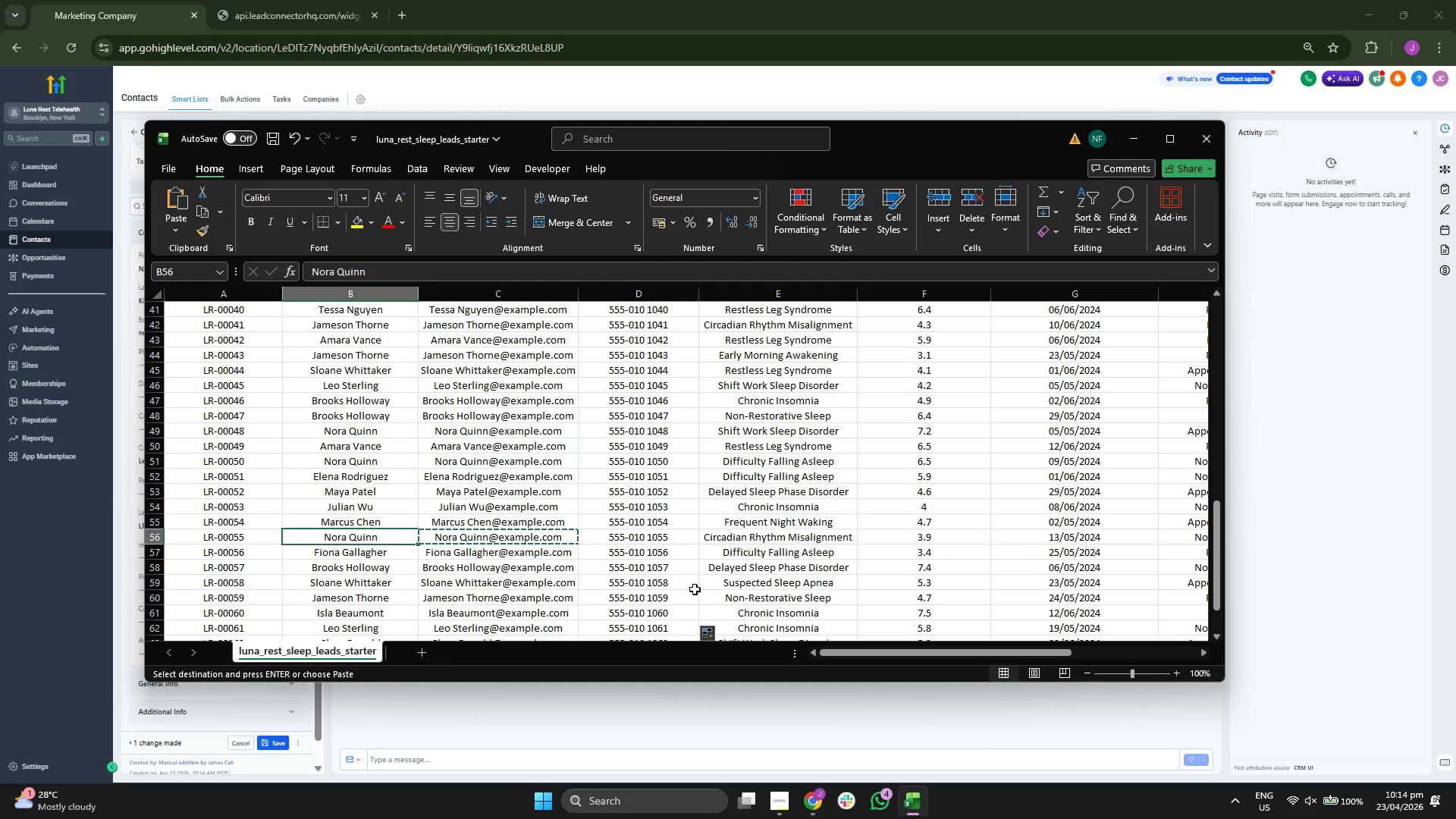 
key(ArrowLeft)
 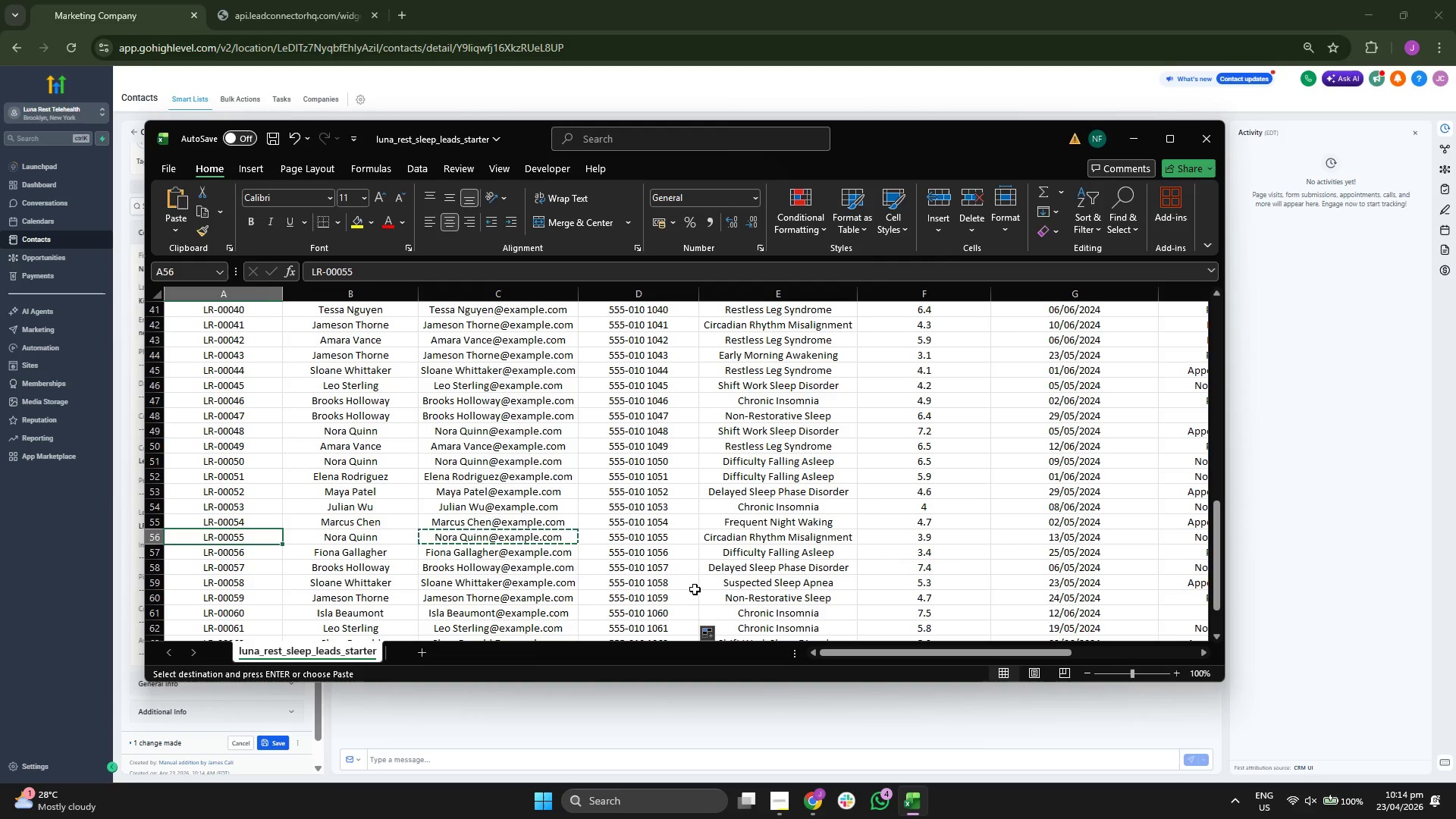 
key(ArrowRight)
 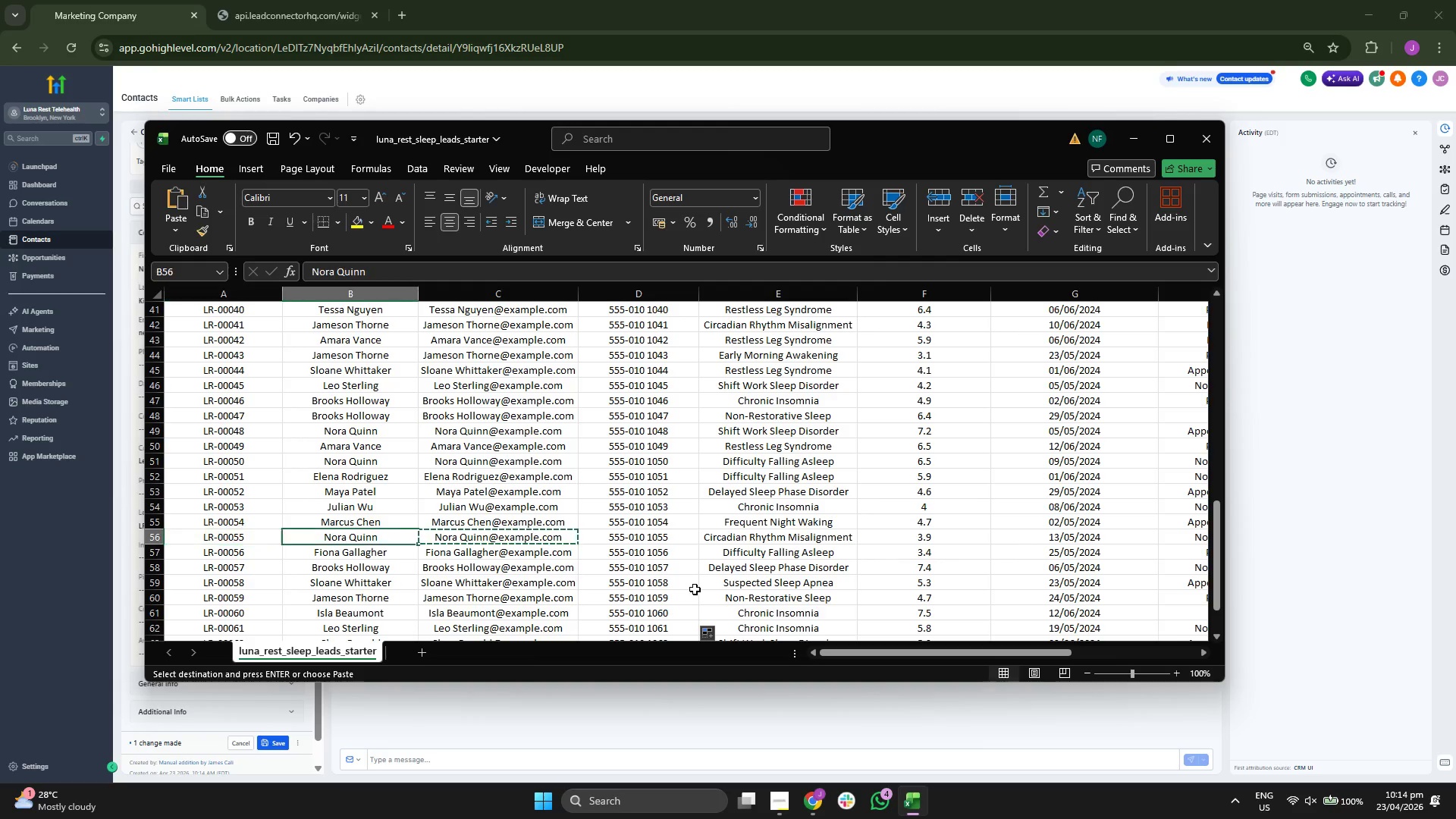 
key(ArrowRight)
 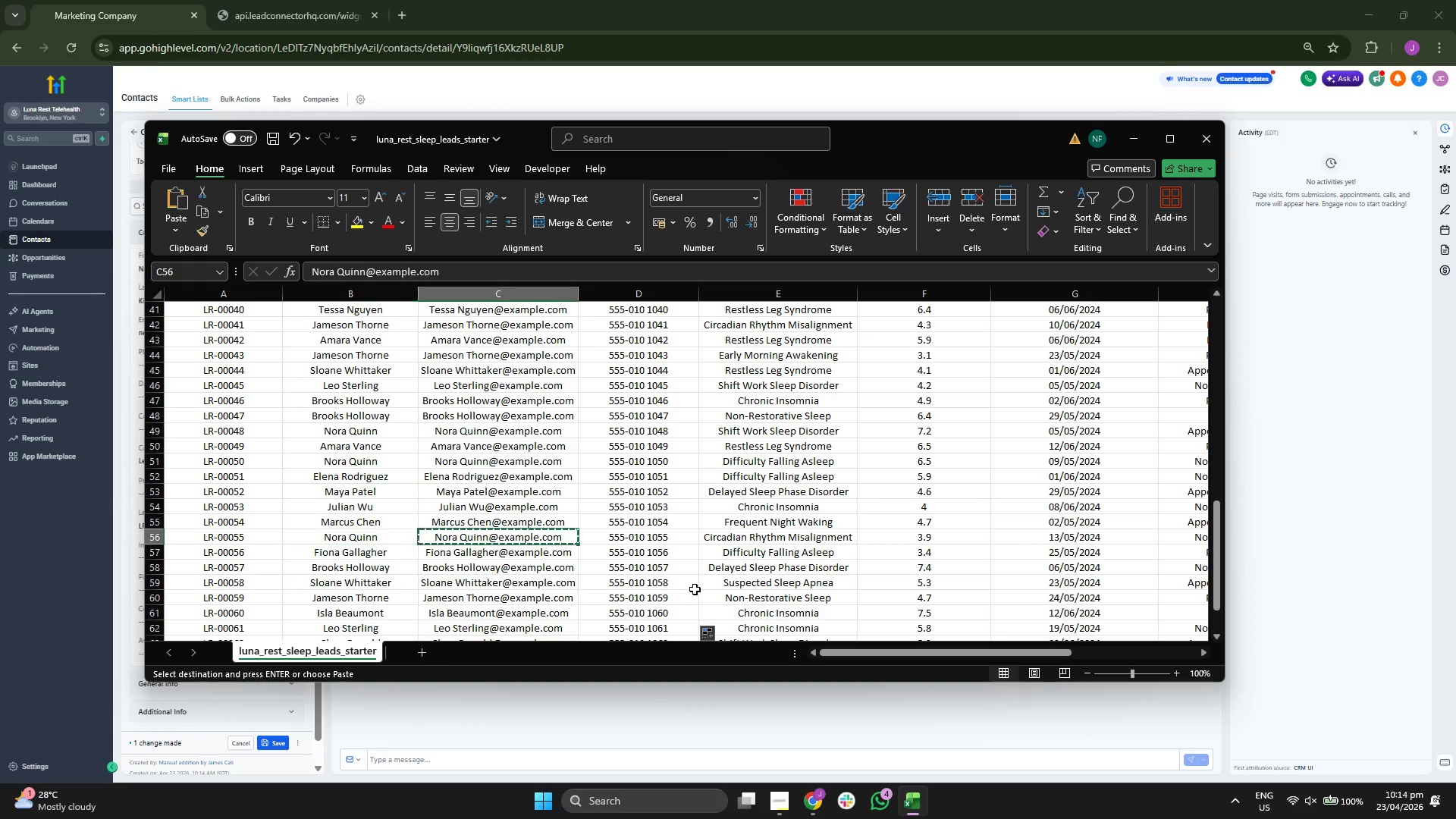 
key(ArrowRight)
 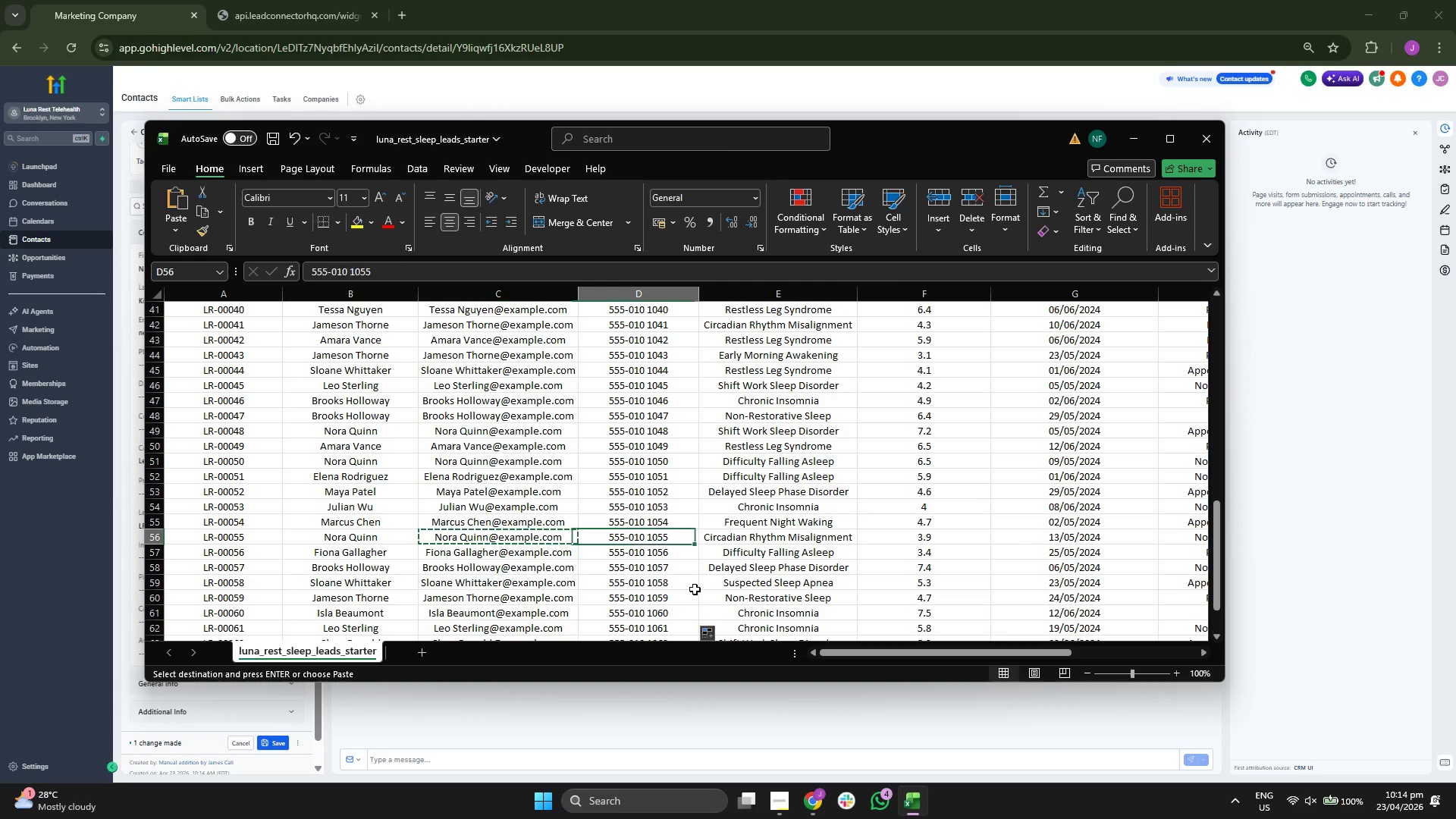 
key(ArrowRight)
 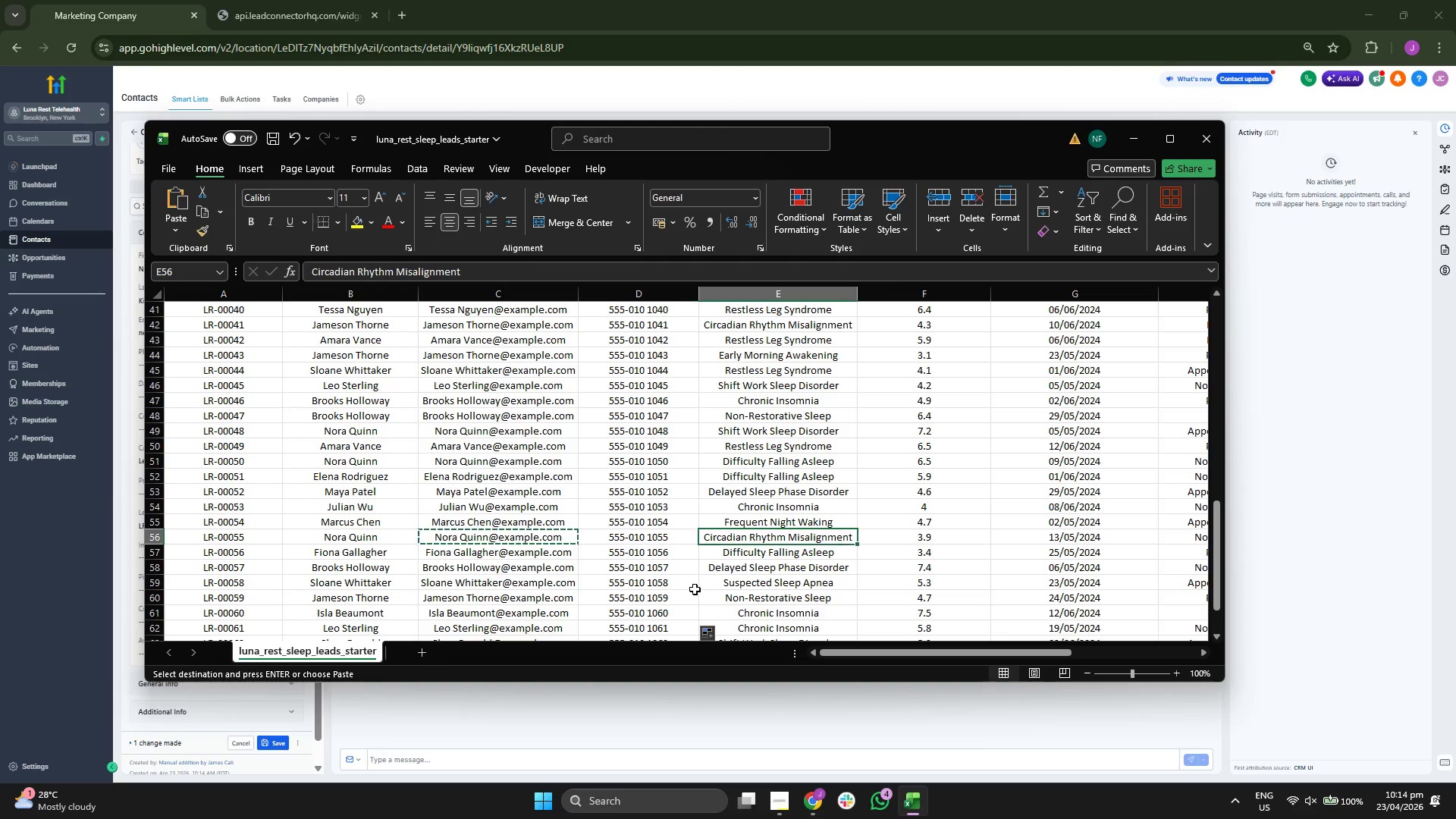 
key(Control+ControlLeft)
 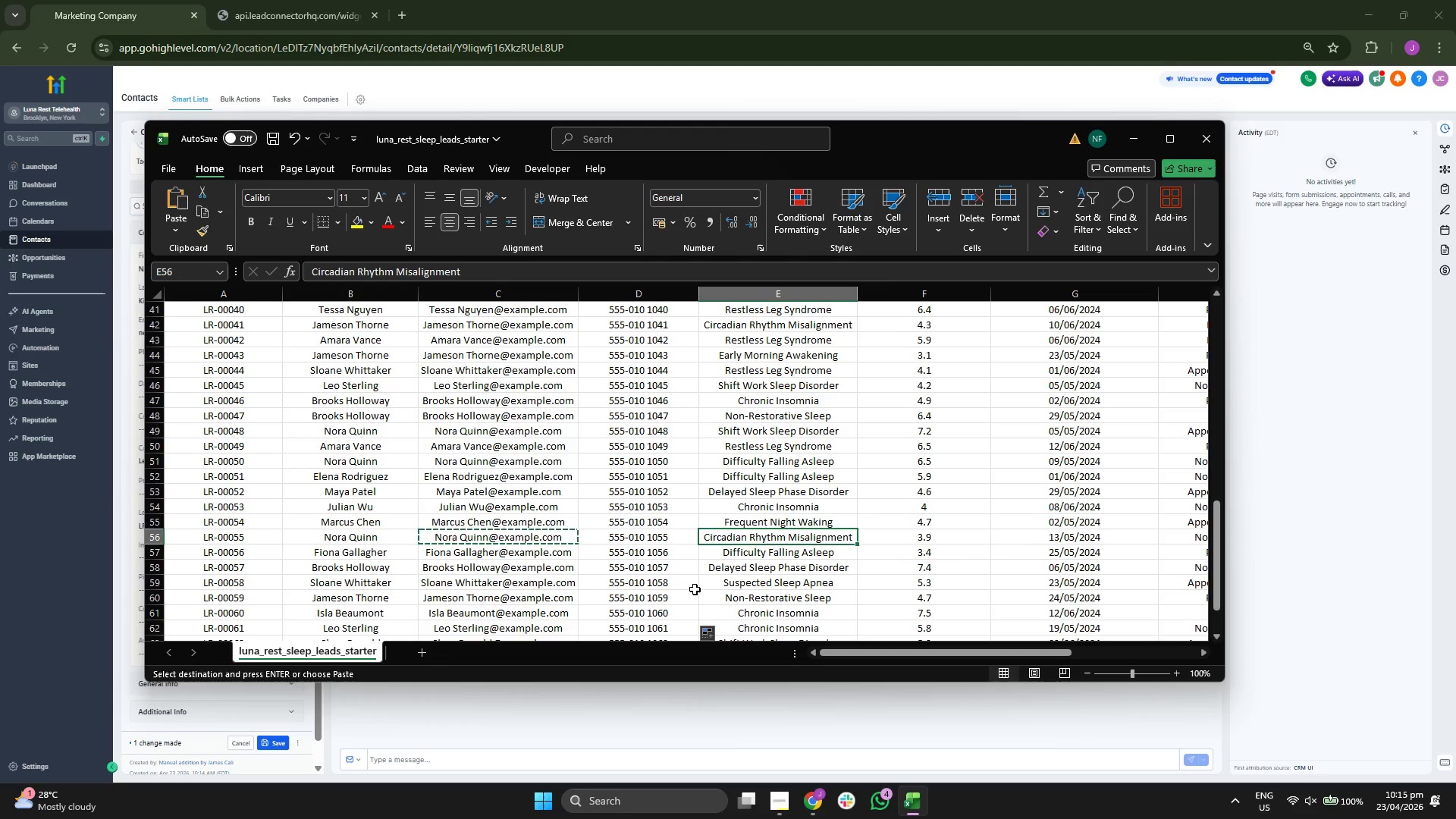 
key(Control+C)
 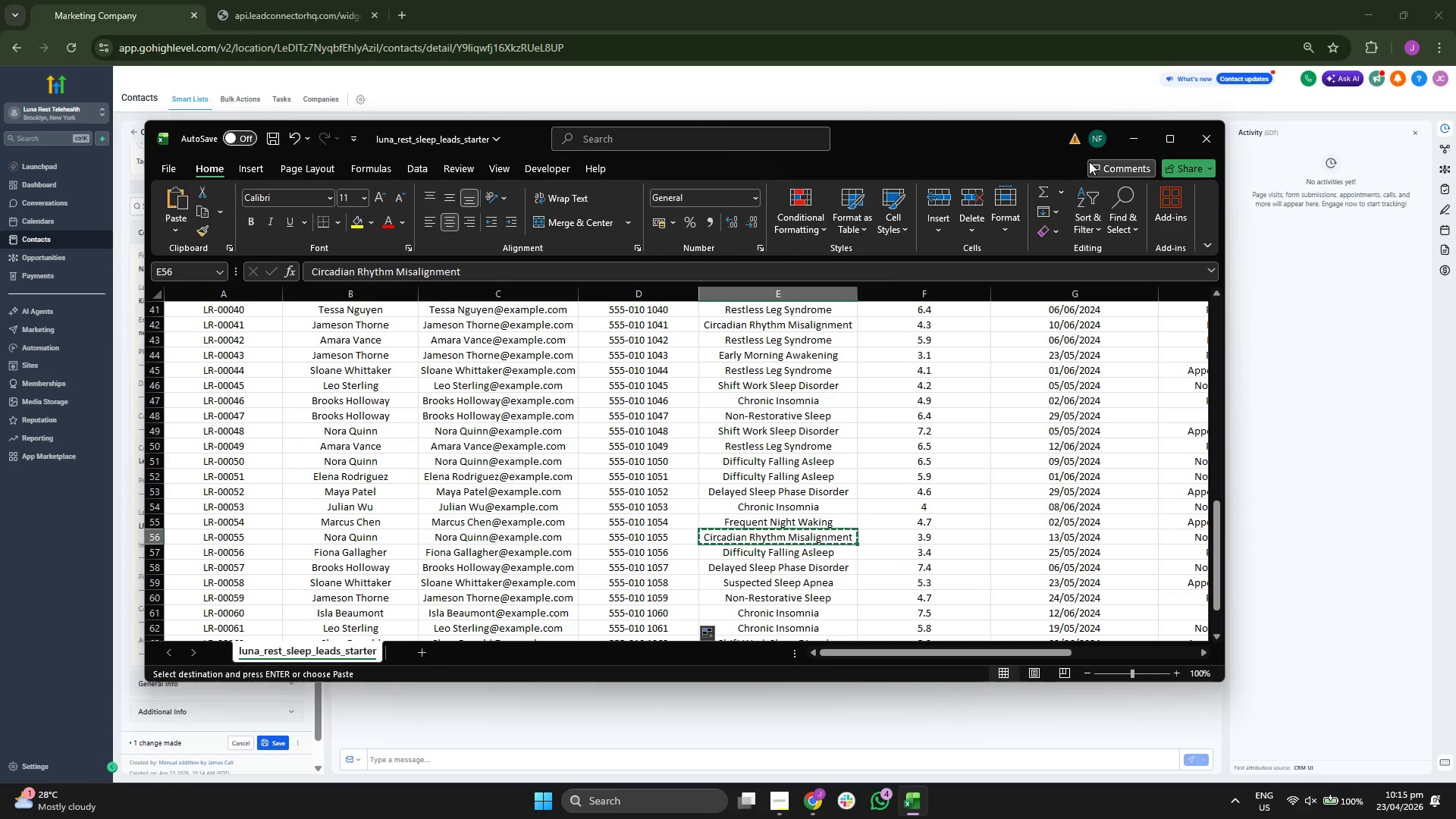 
left_click([1119, 135])
 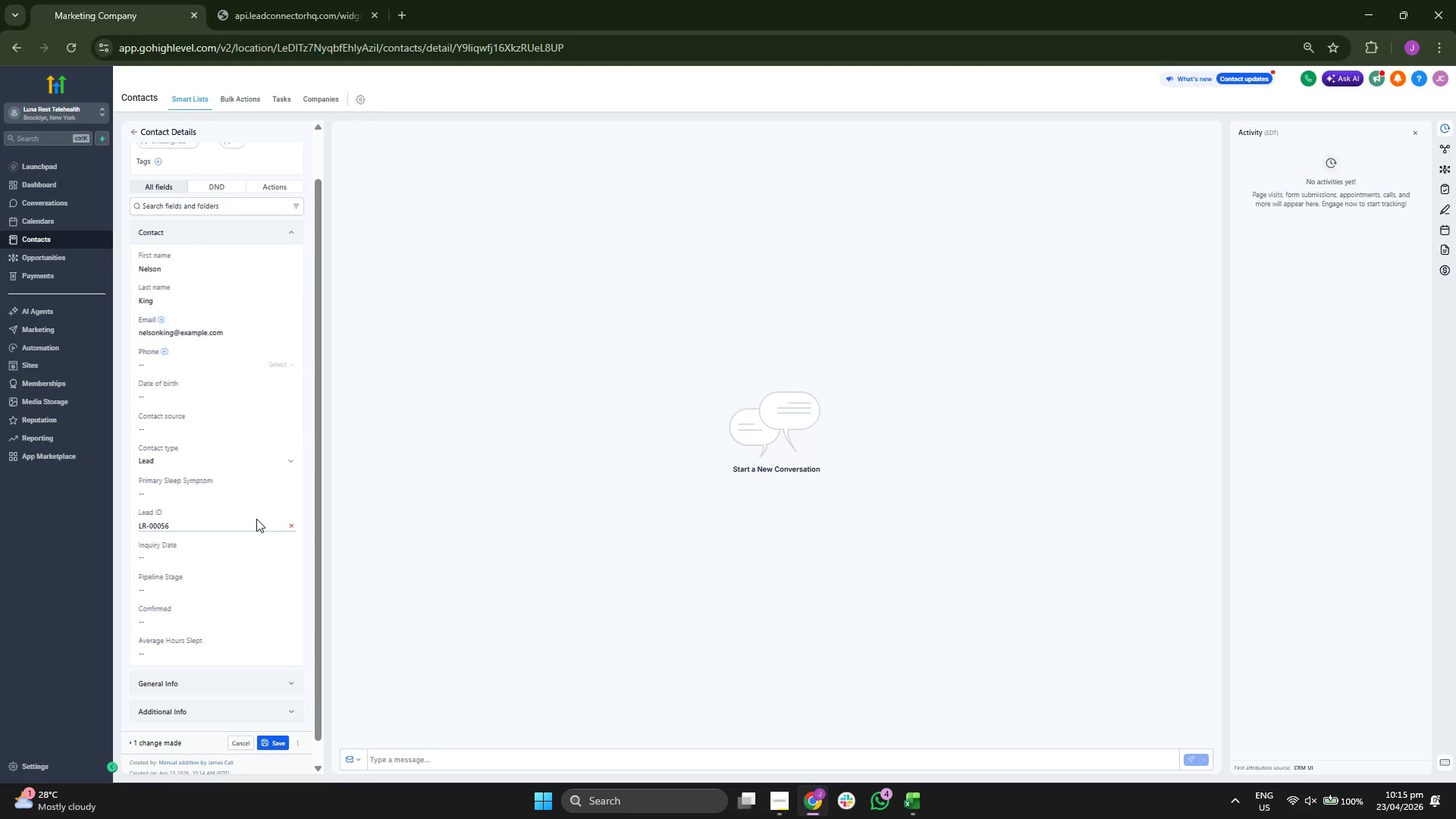 
key(Backspace)
 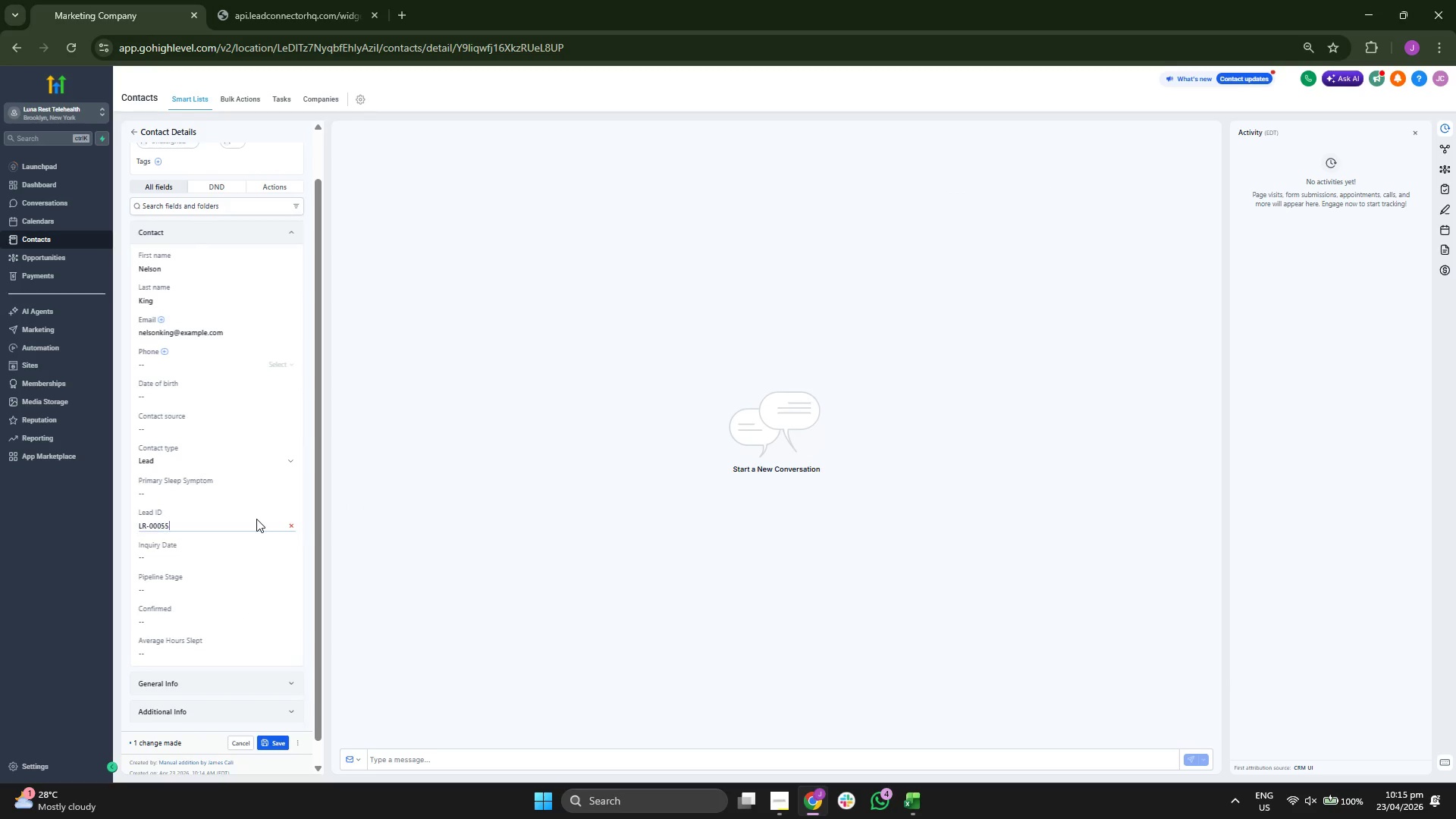 
key(5)
 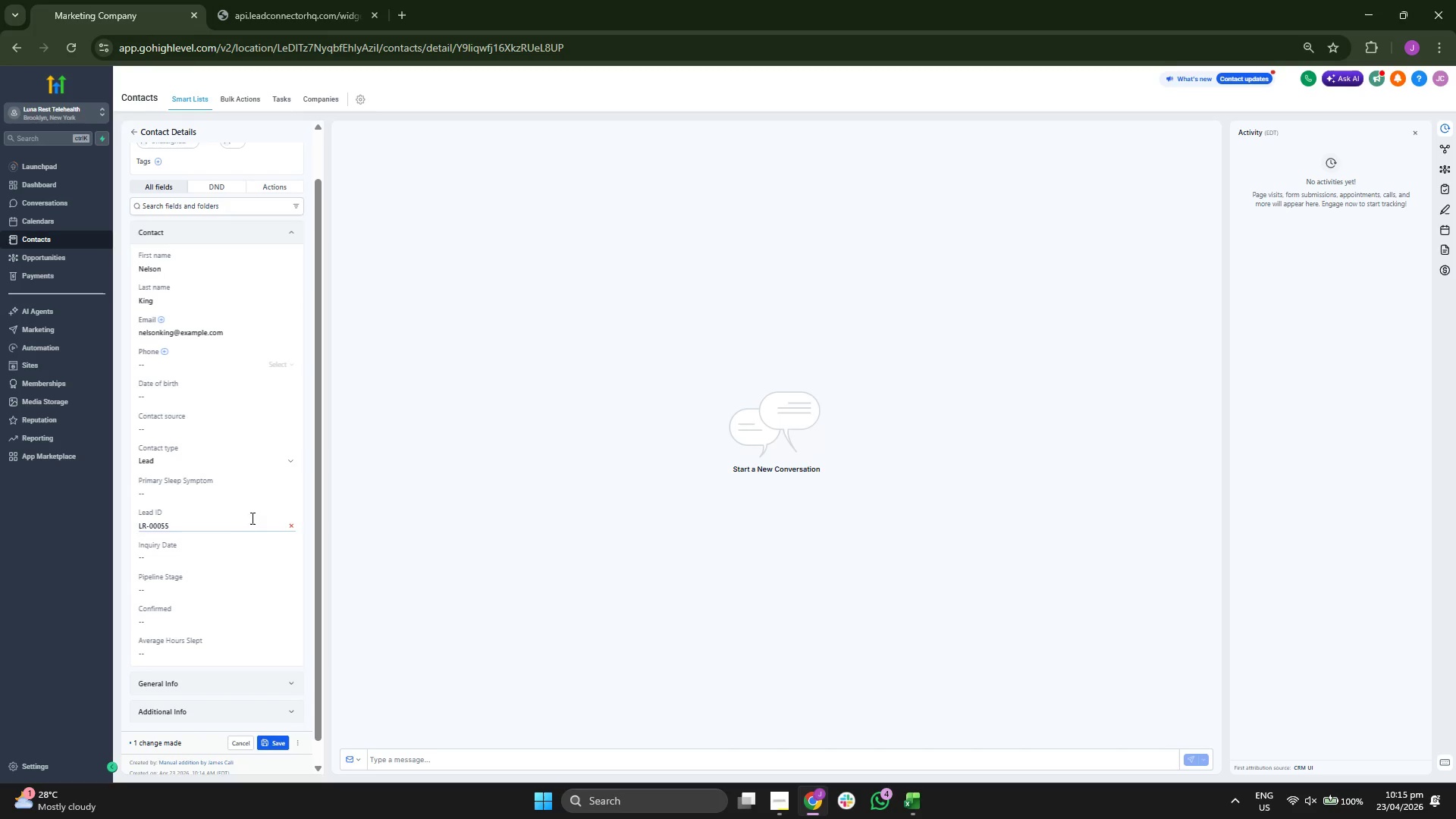 
key(Control+ControlLeft)
 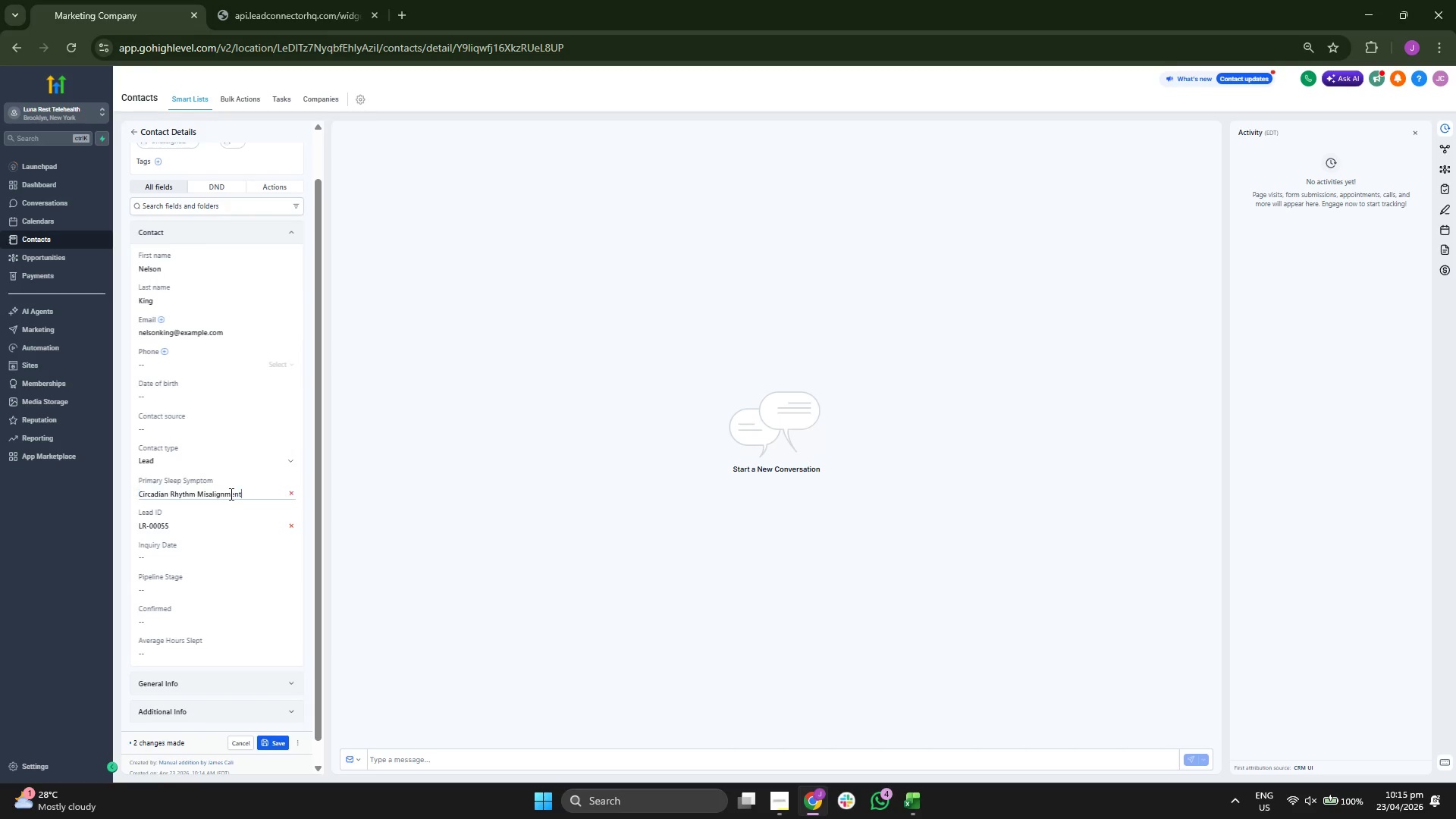 
key(Control+V)
 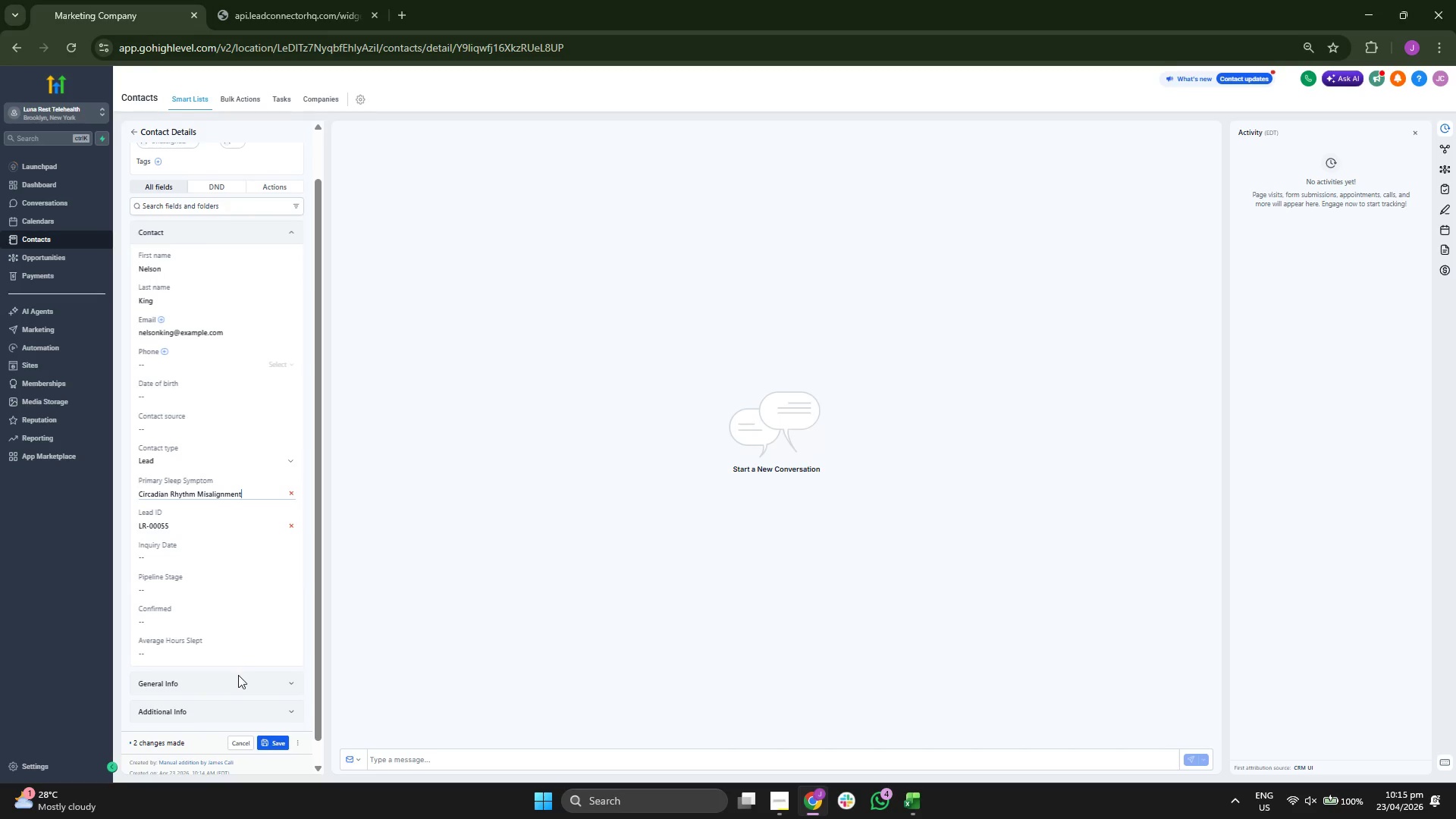 
left_click([237, 654])
 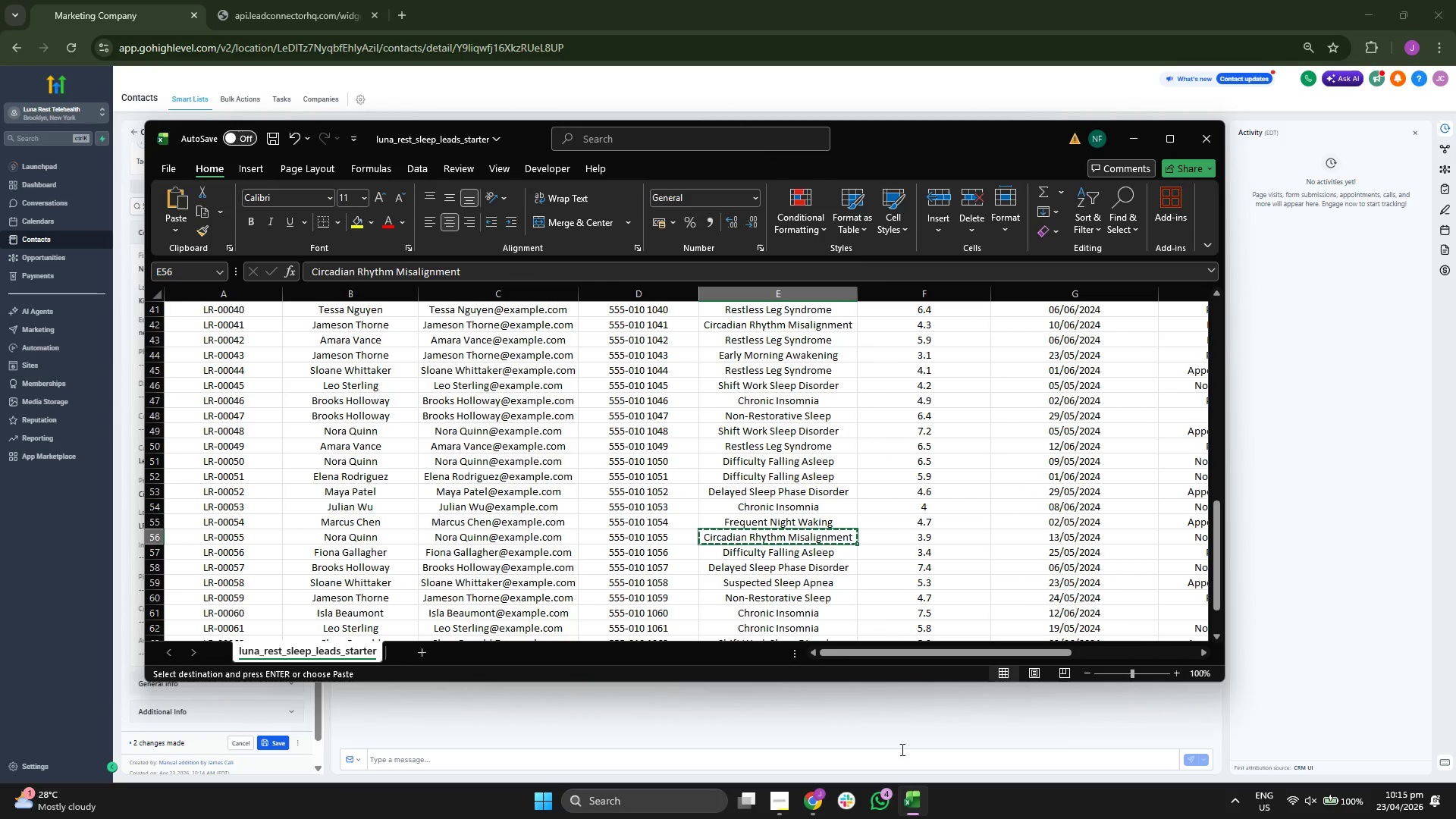 
key(ArrowRight)
 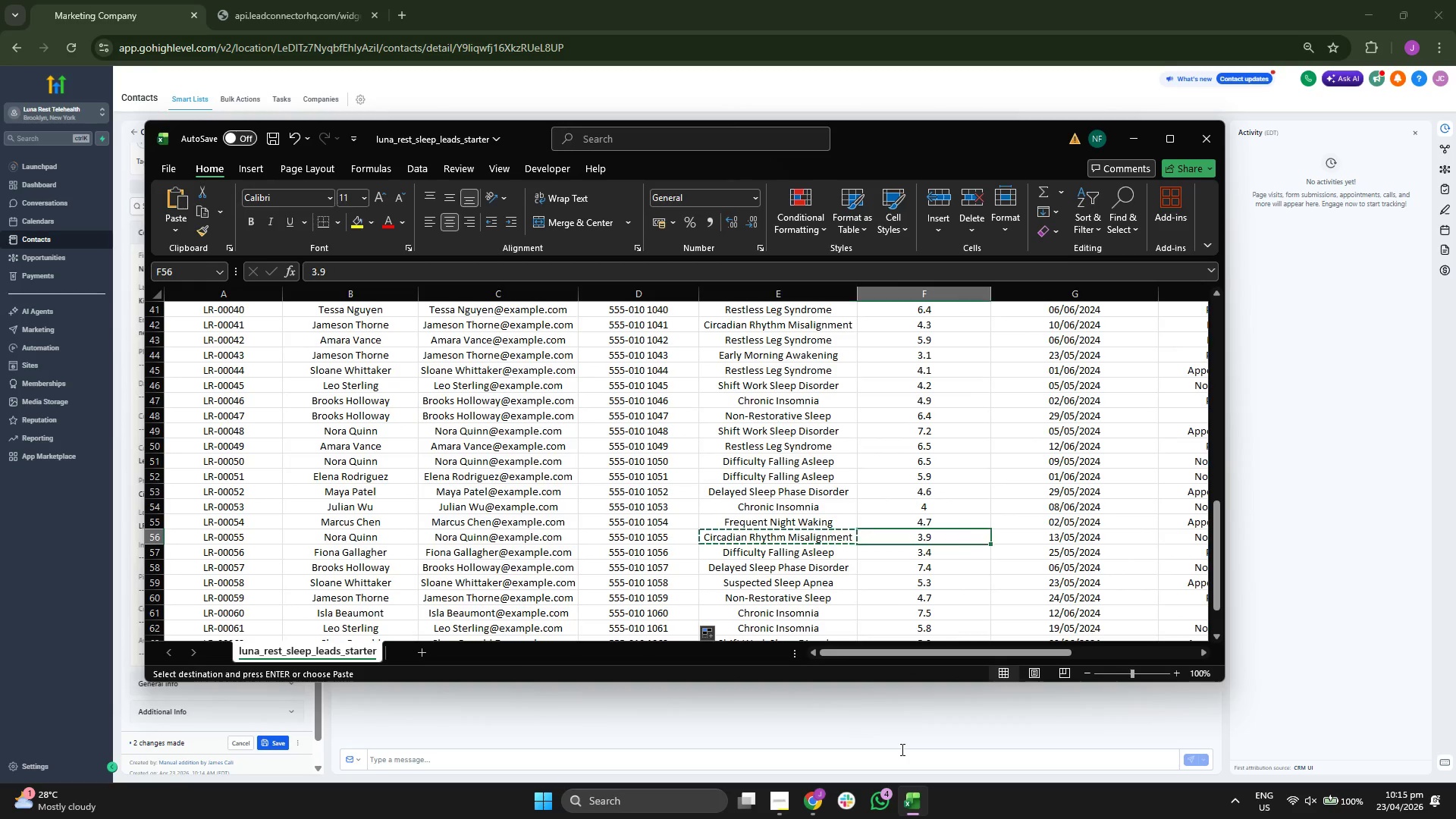 
key(ArrowRight)
 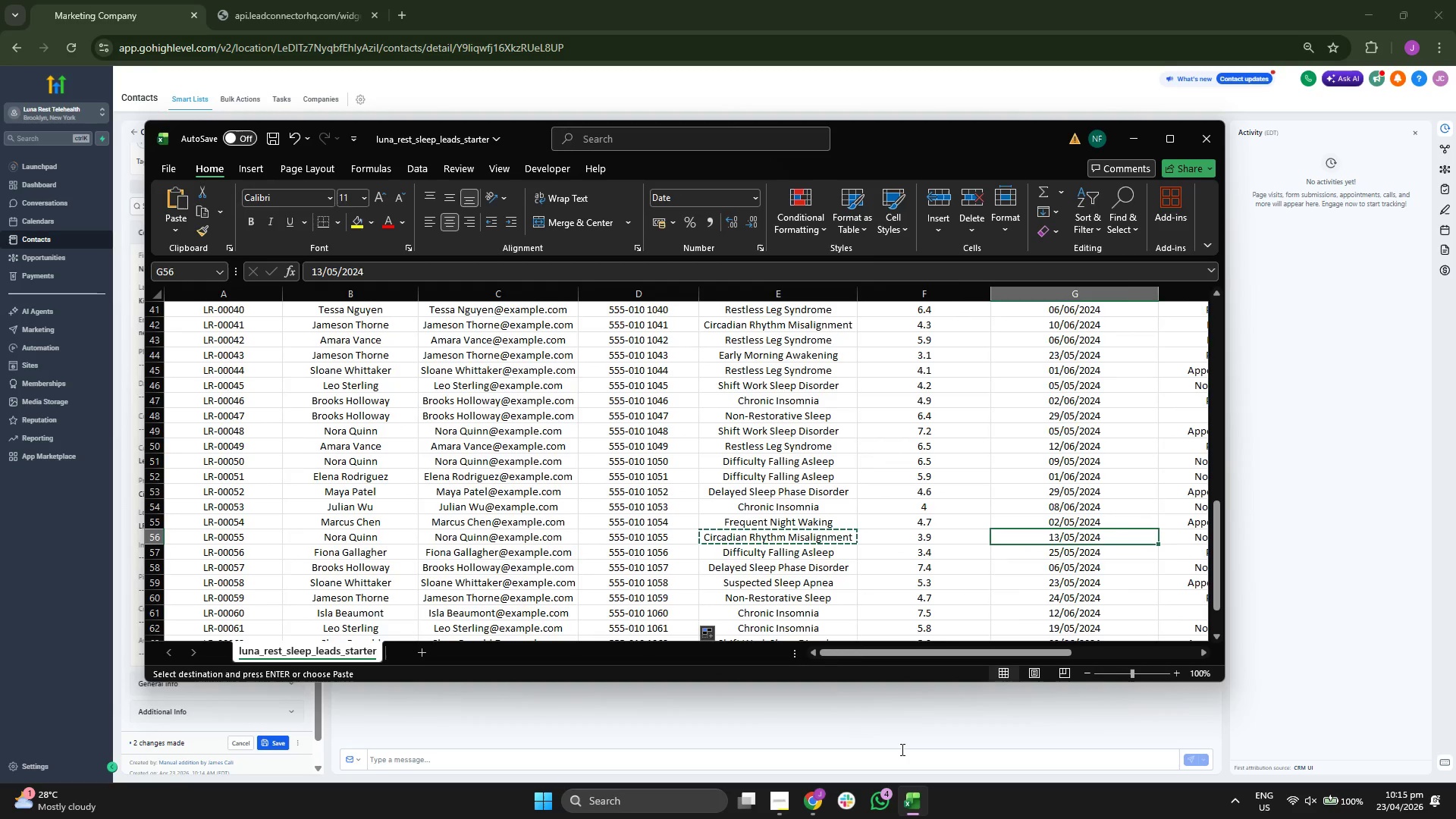 
key(ArrowRight)
 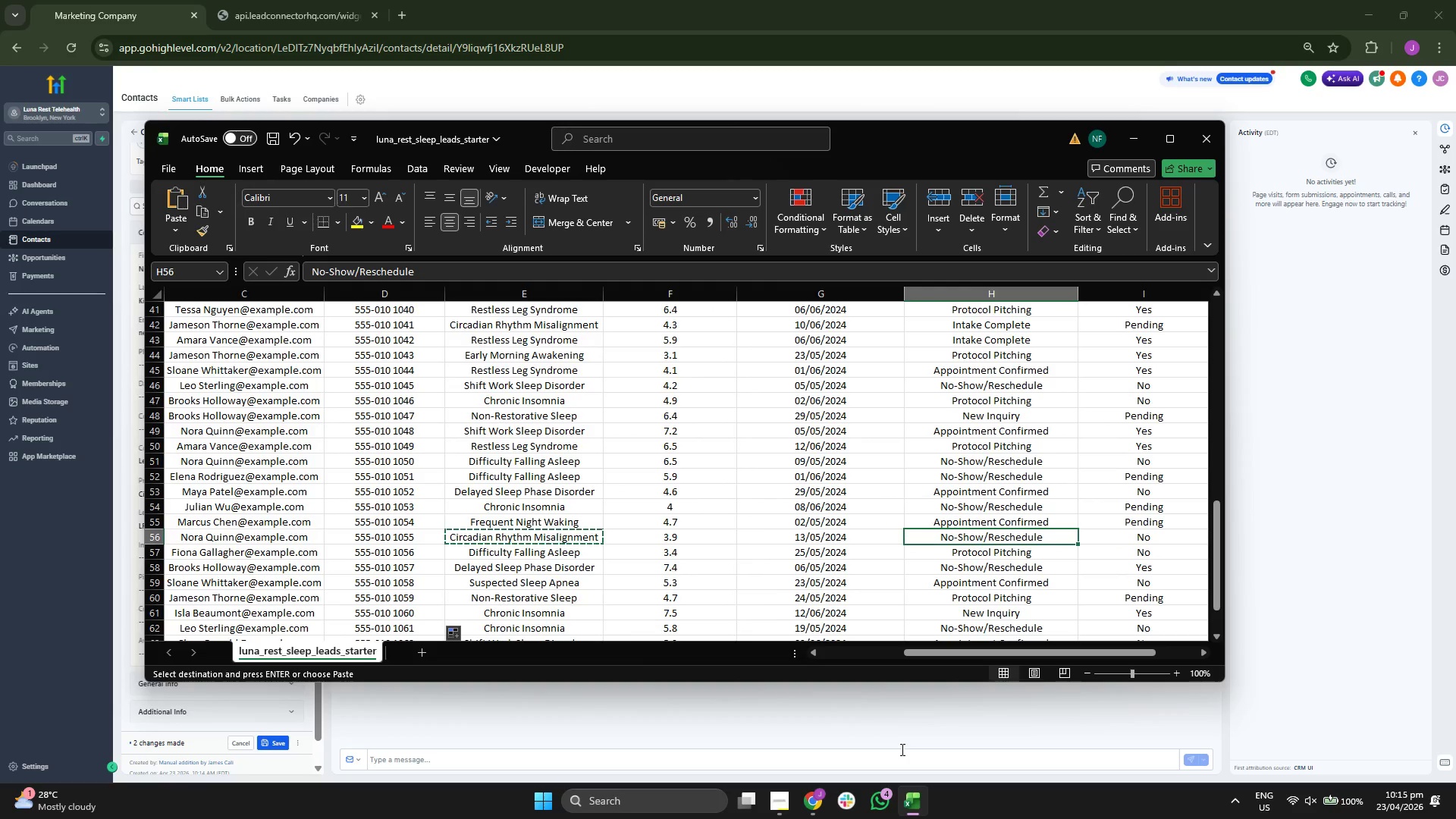 
key(ArrowLeft)
 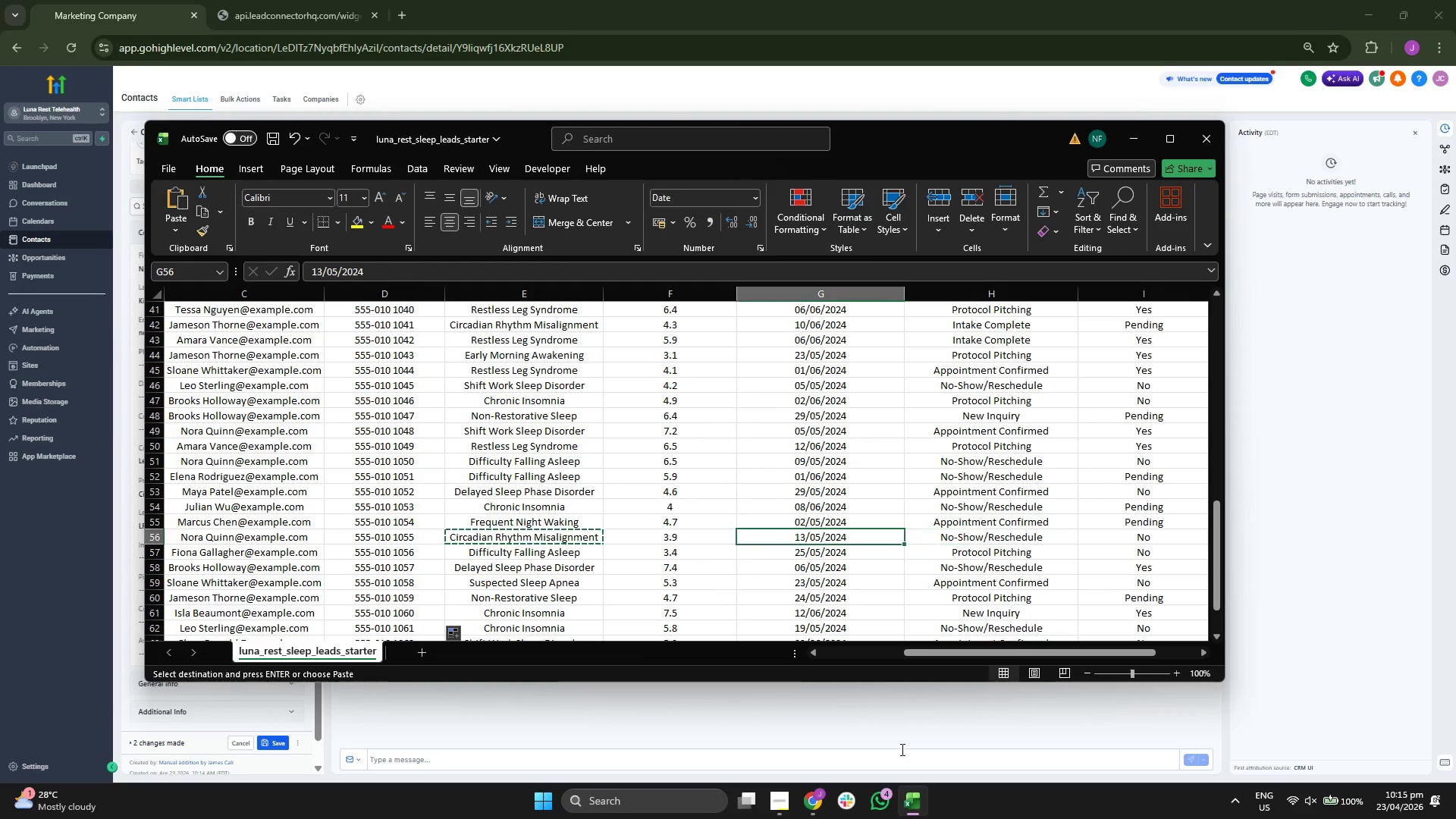 
key(ArrowLeft)
 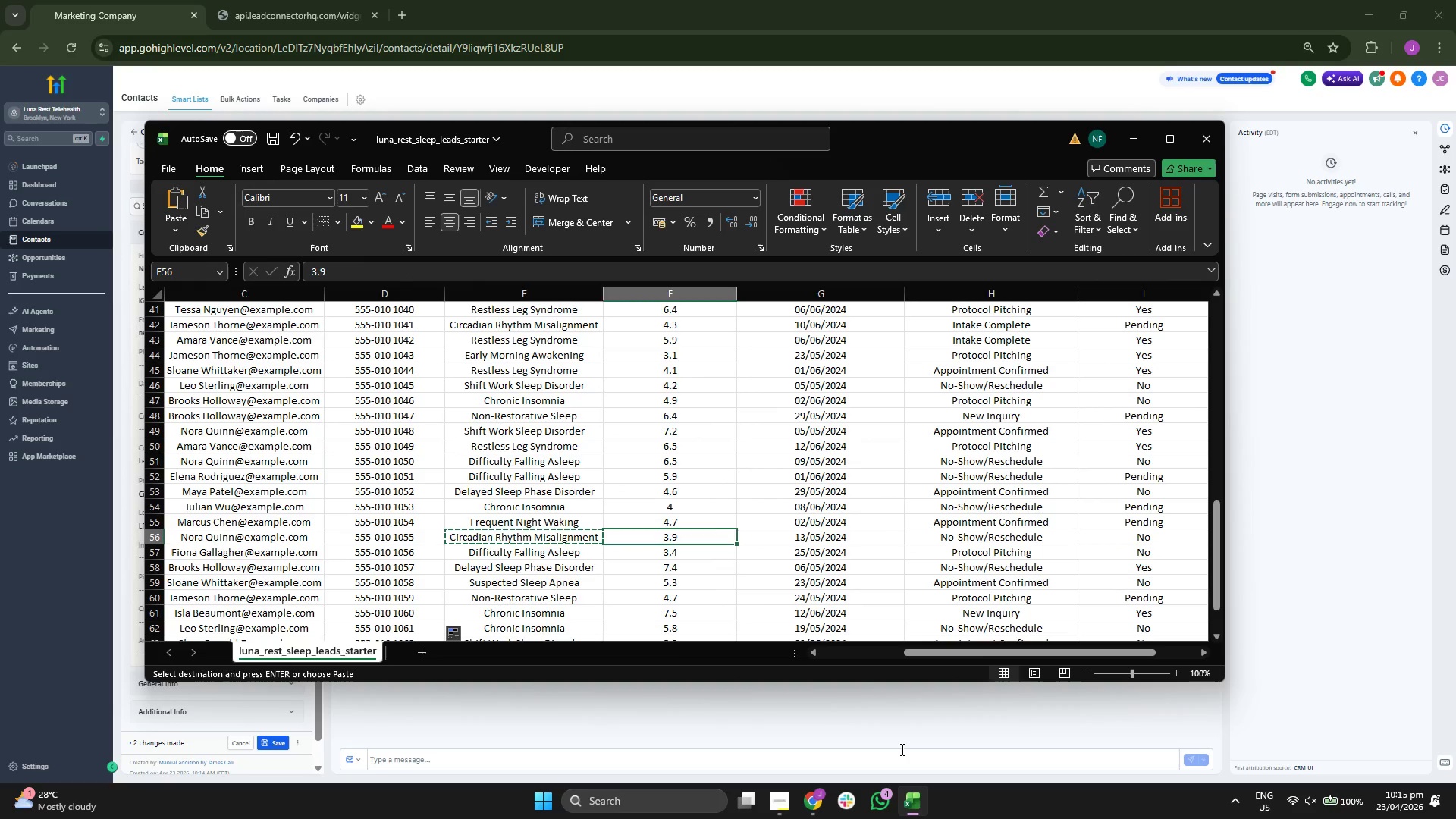 
key(ArrowRight)
 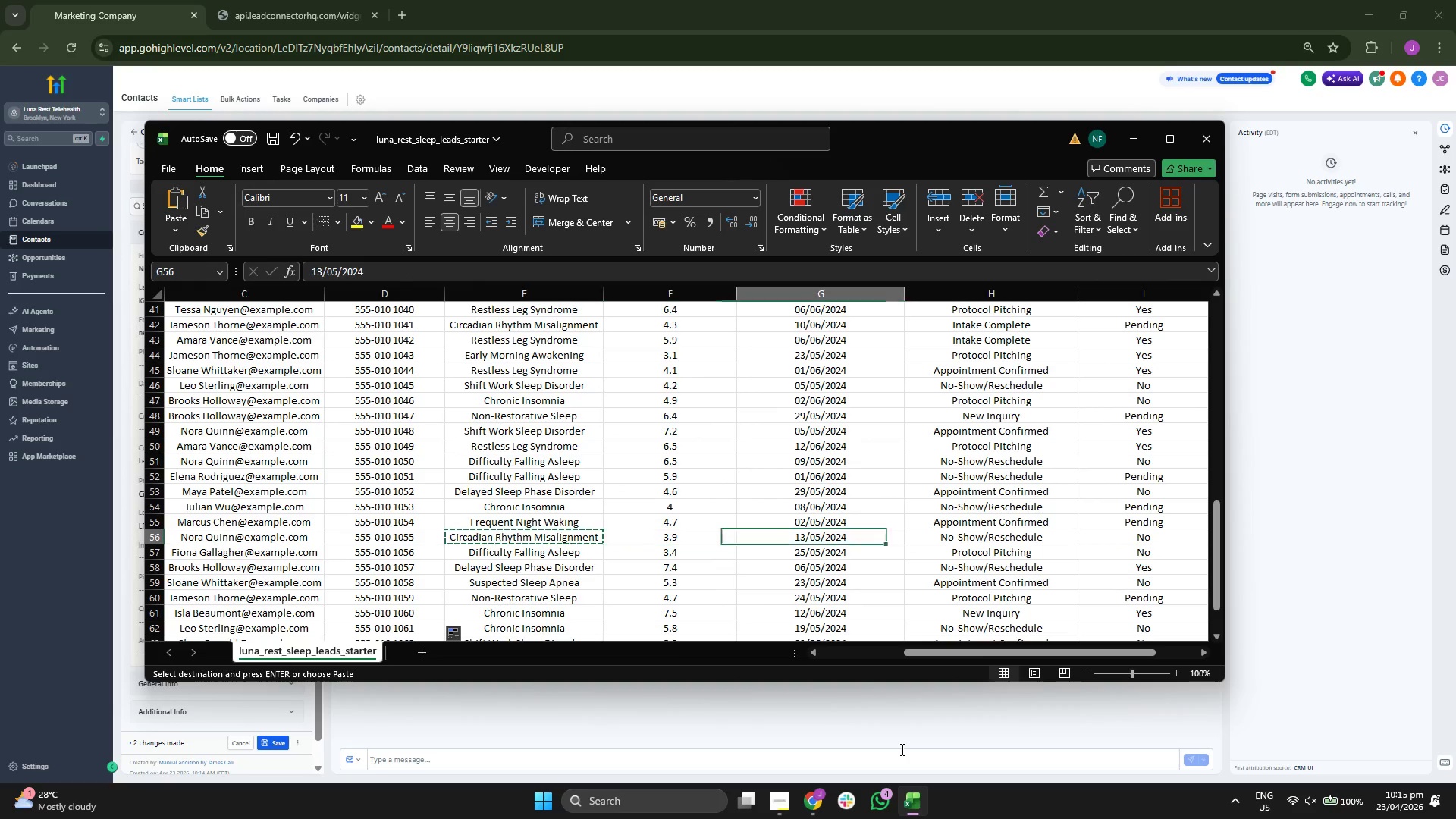 
key(Control+ControlLeft)
 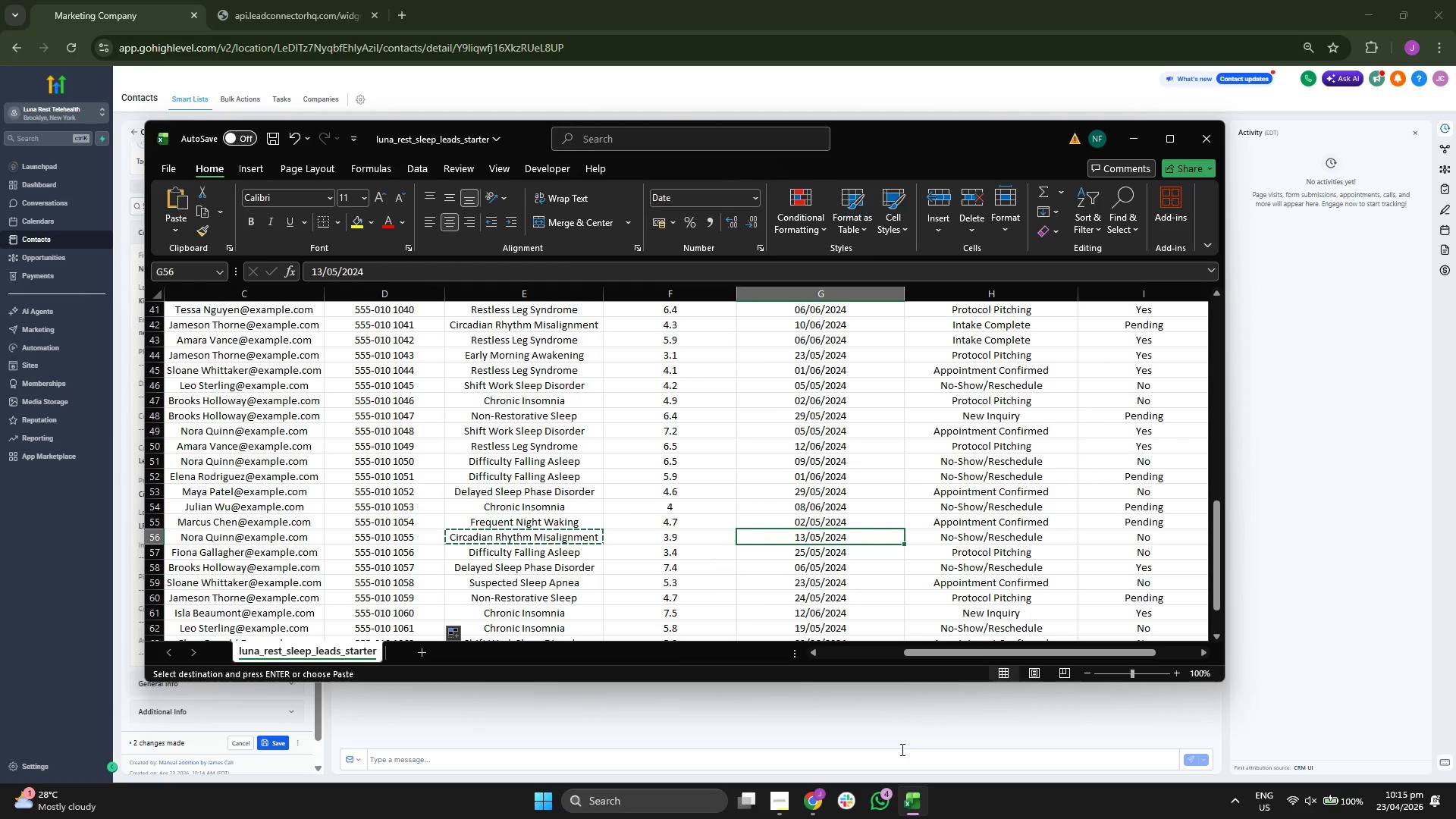 
key(Control+C)
 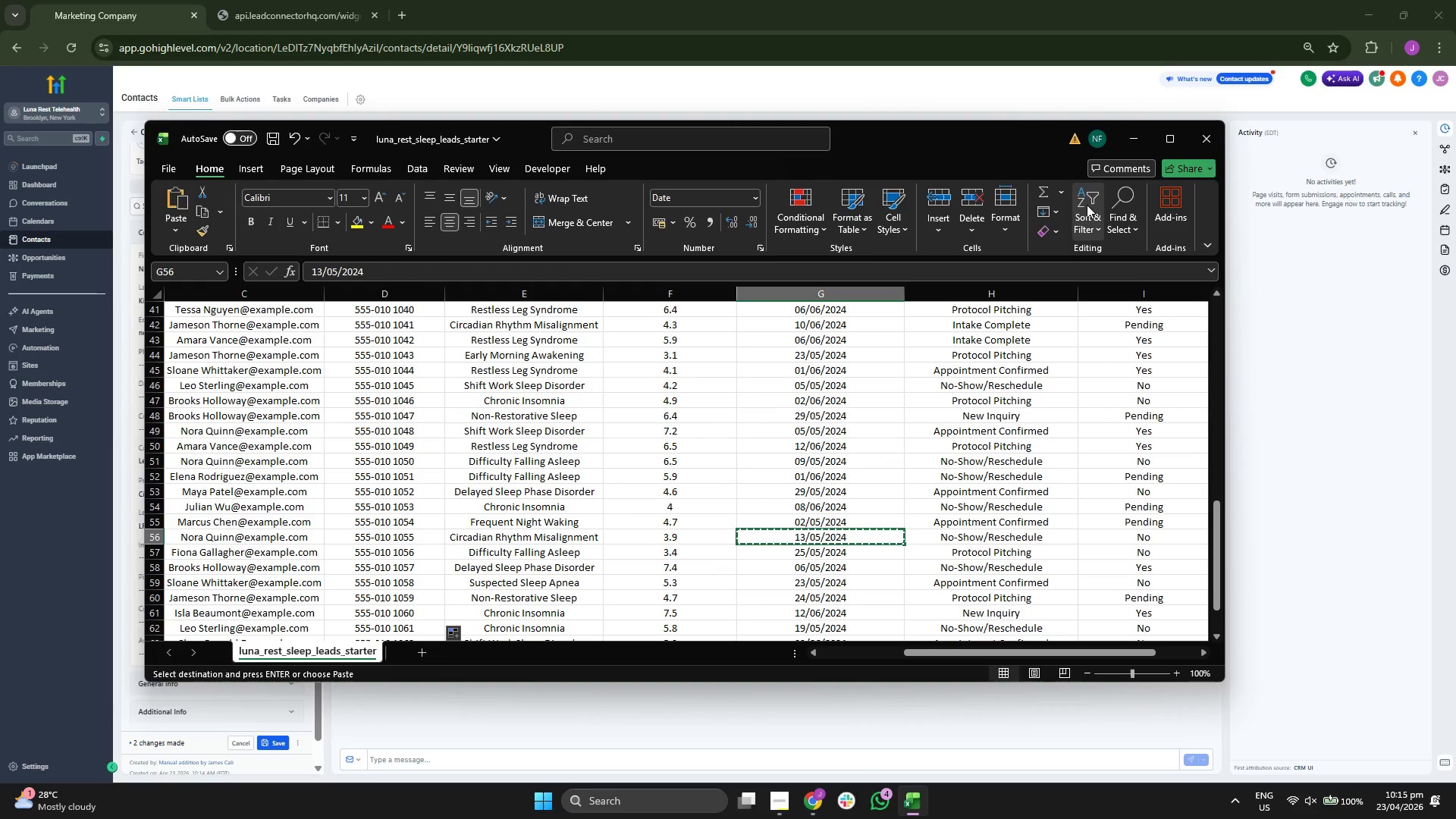 
left_click([1132, 144])
 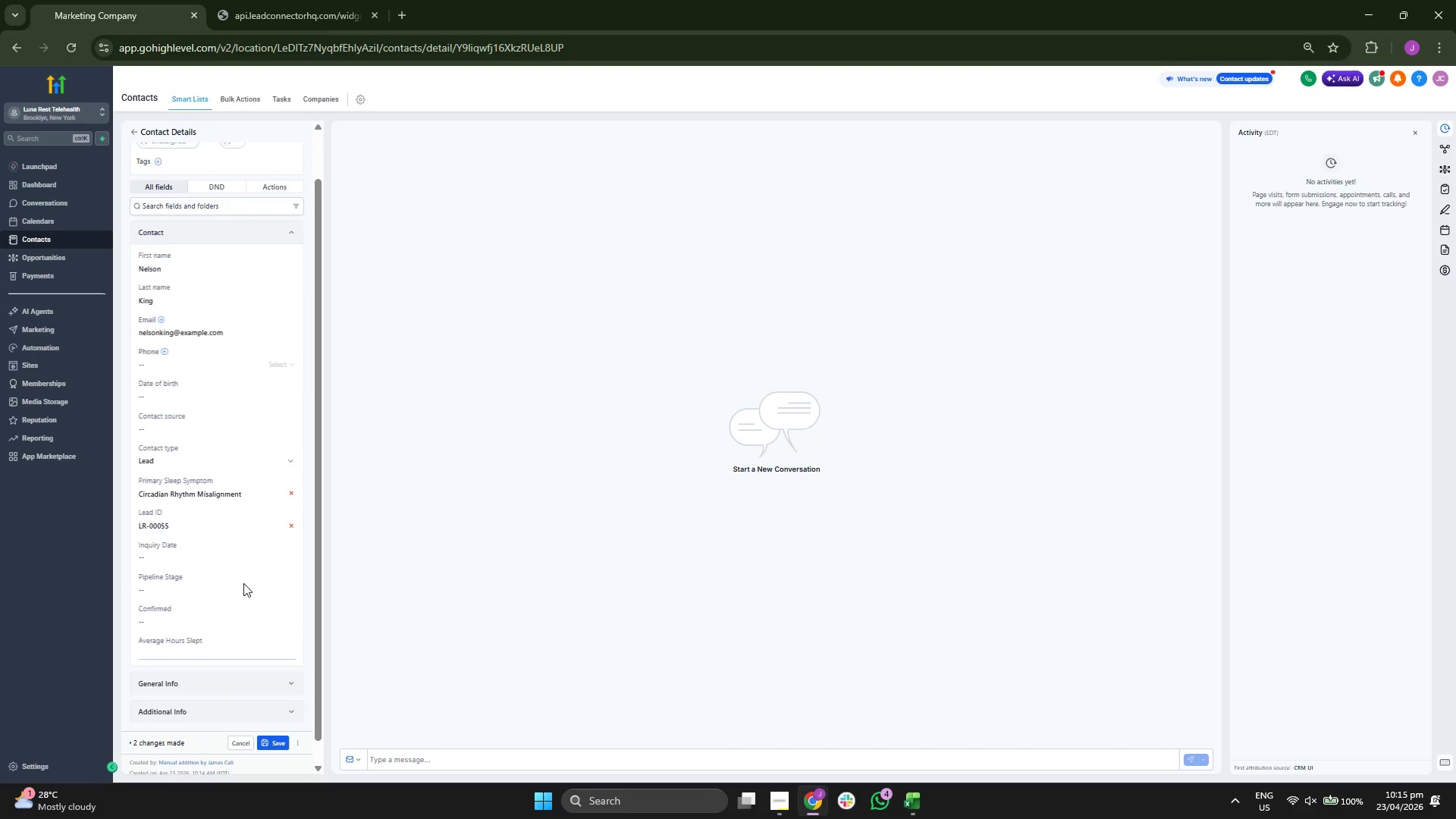 
hold_key(key=ControlLeft, duration=0.31)
 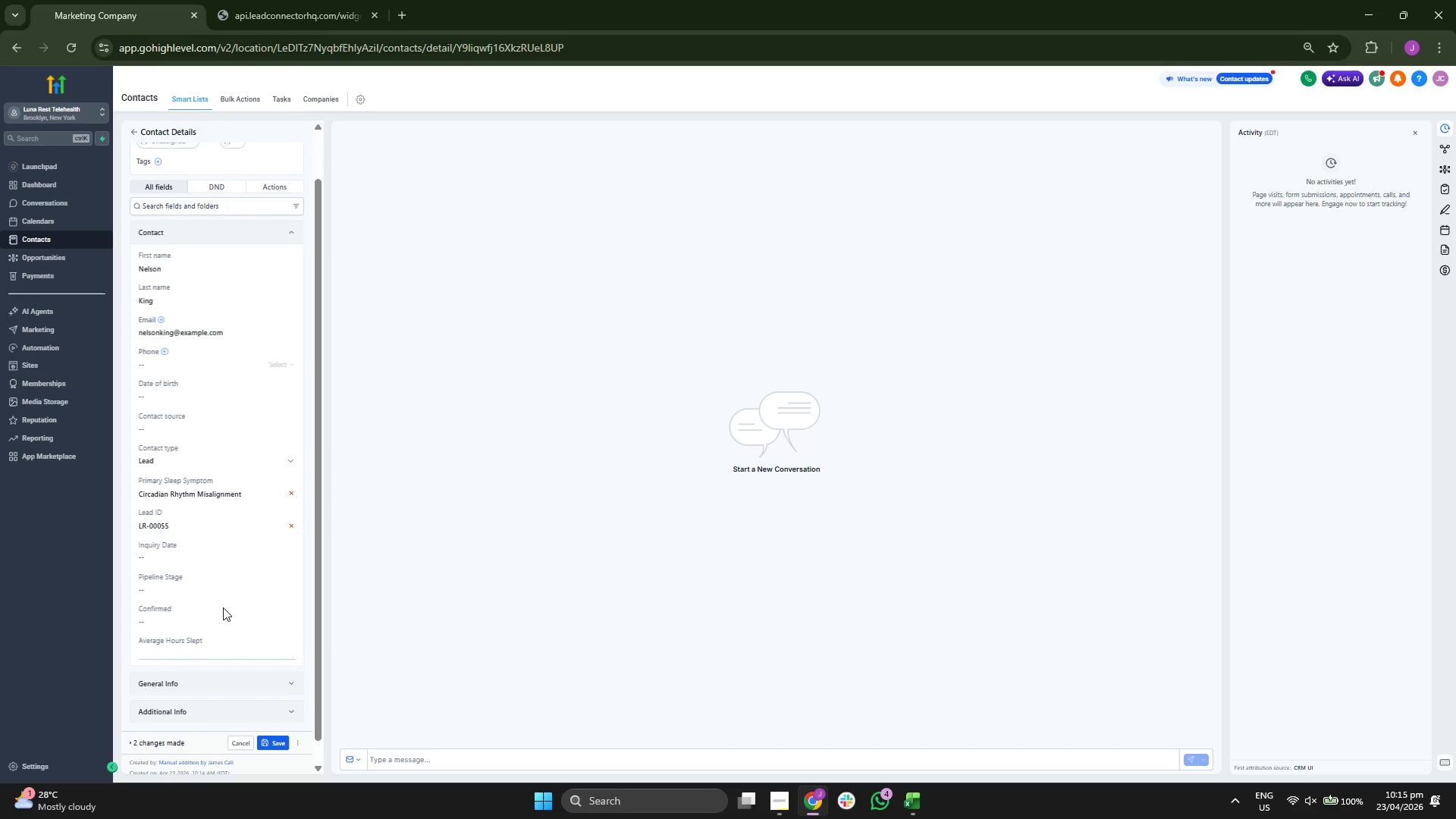 
key(3)
 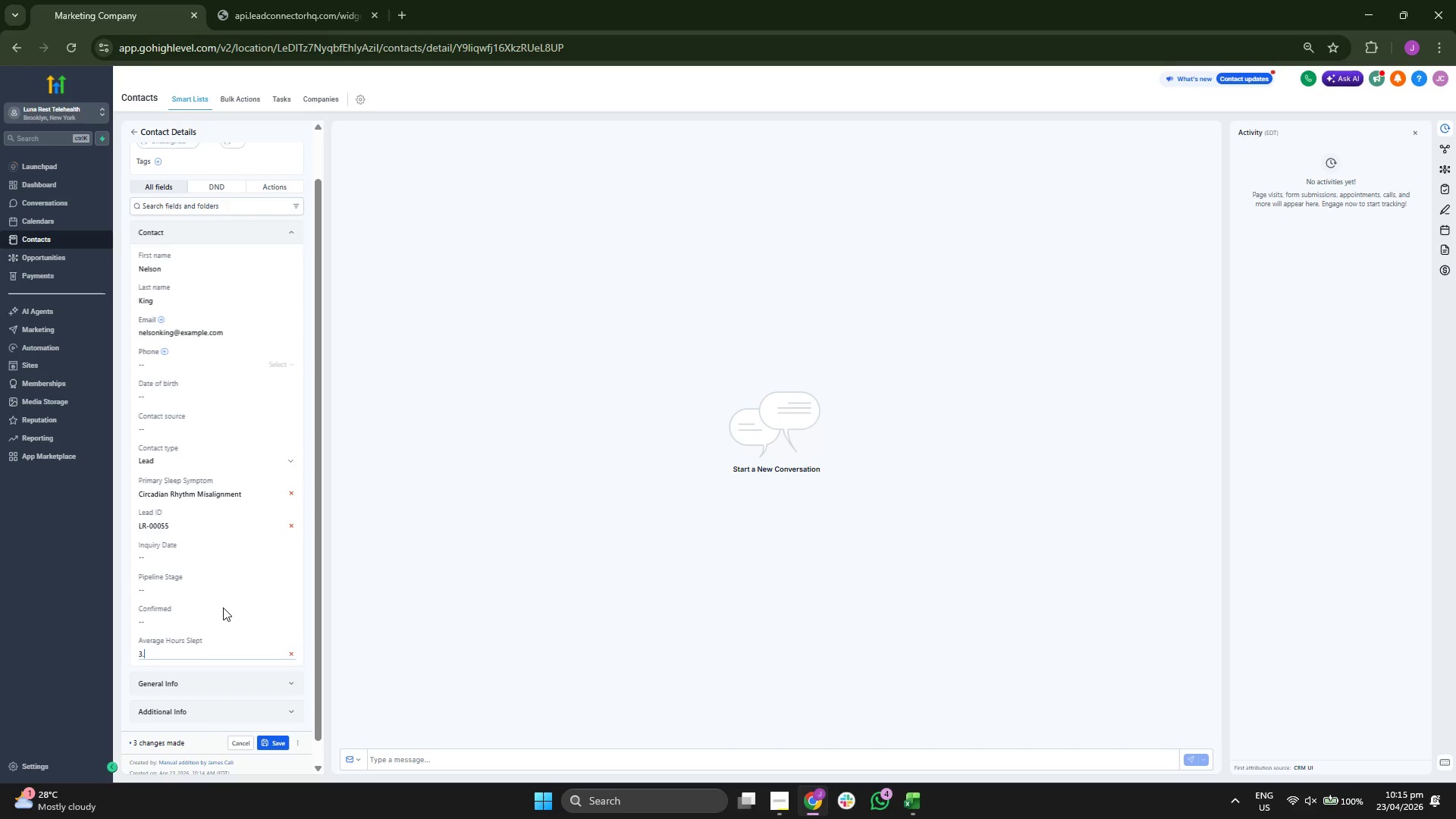 
key(Period)
 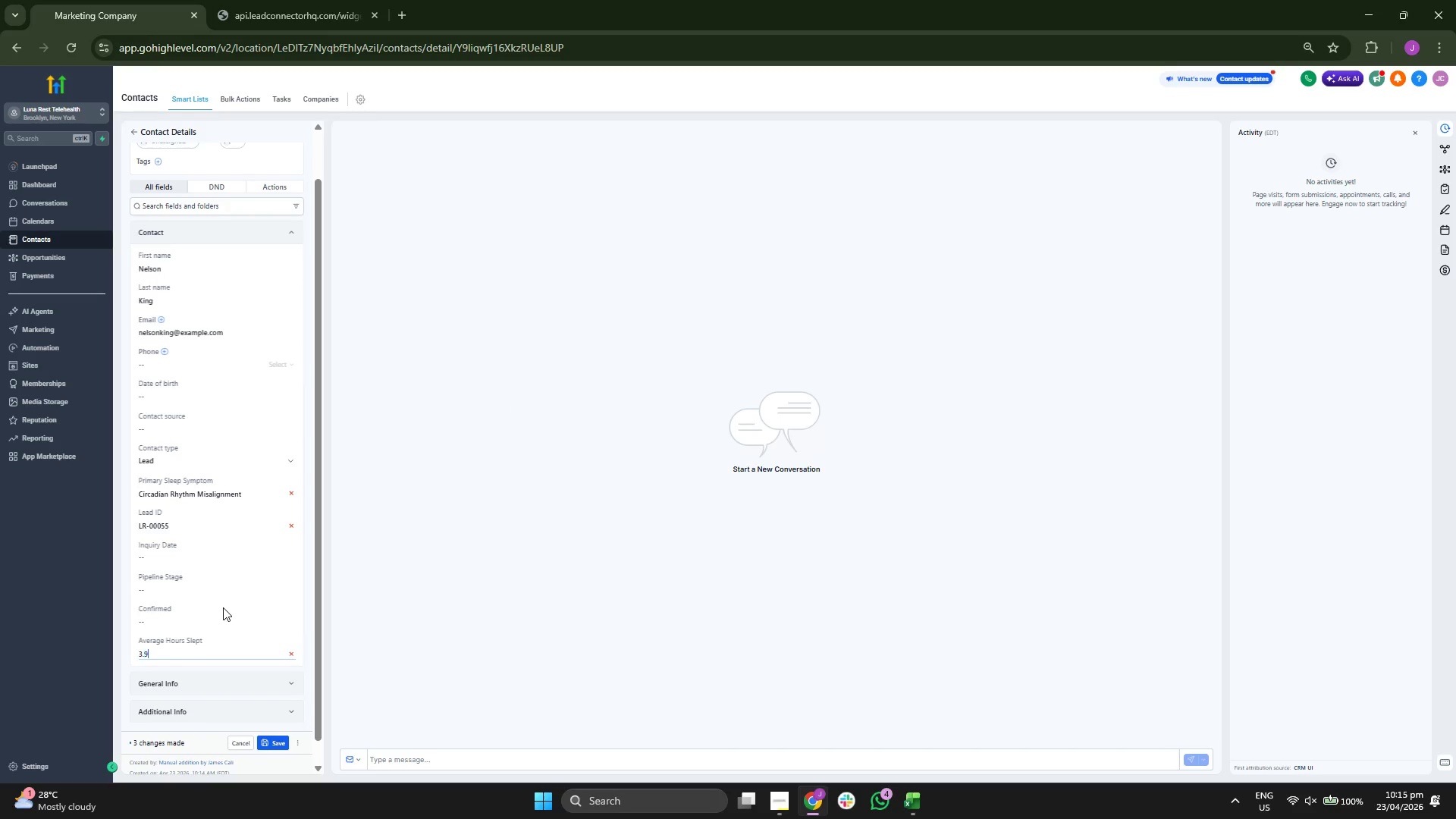 
key(9)
 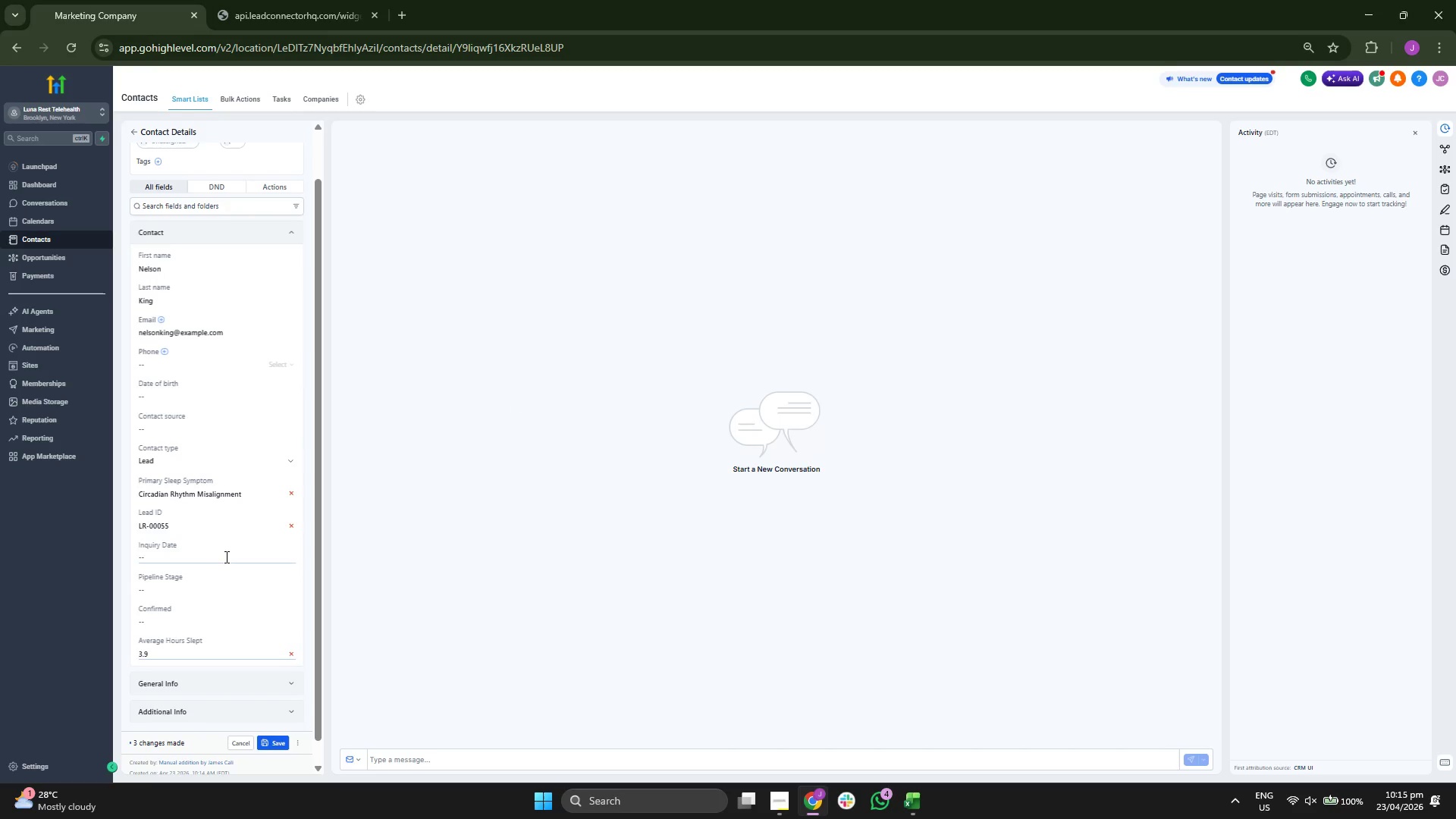 
left_click([227, 552])
 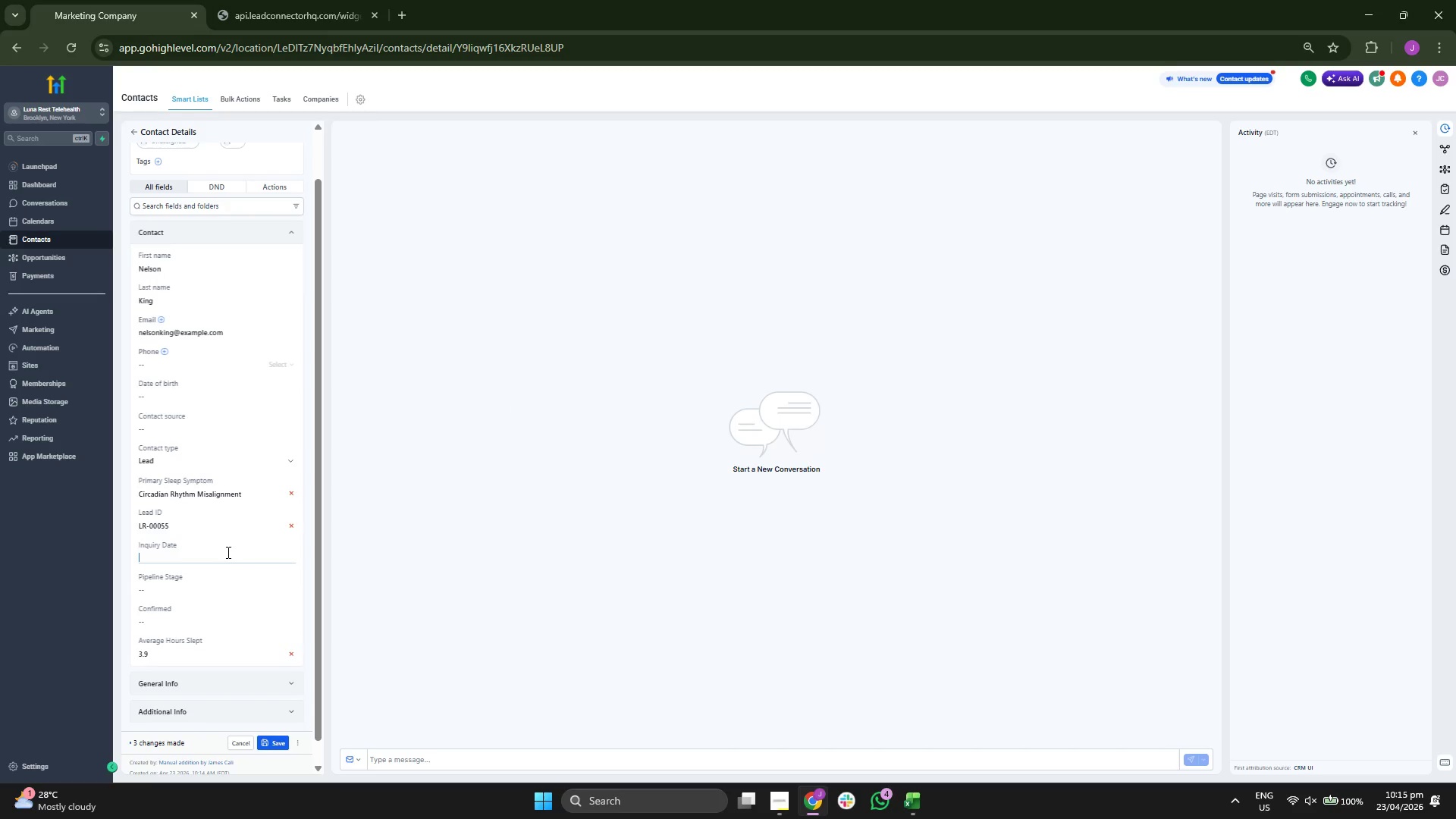 
key(Control+V)
 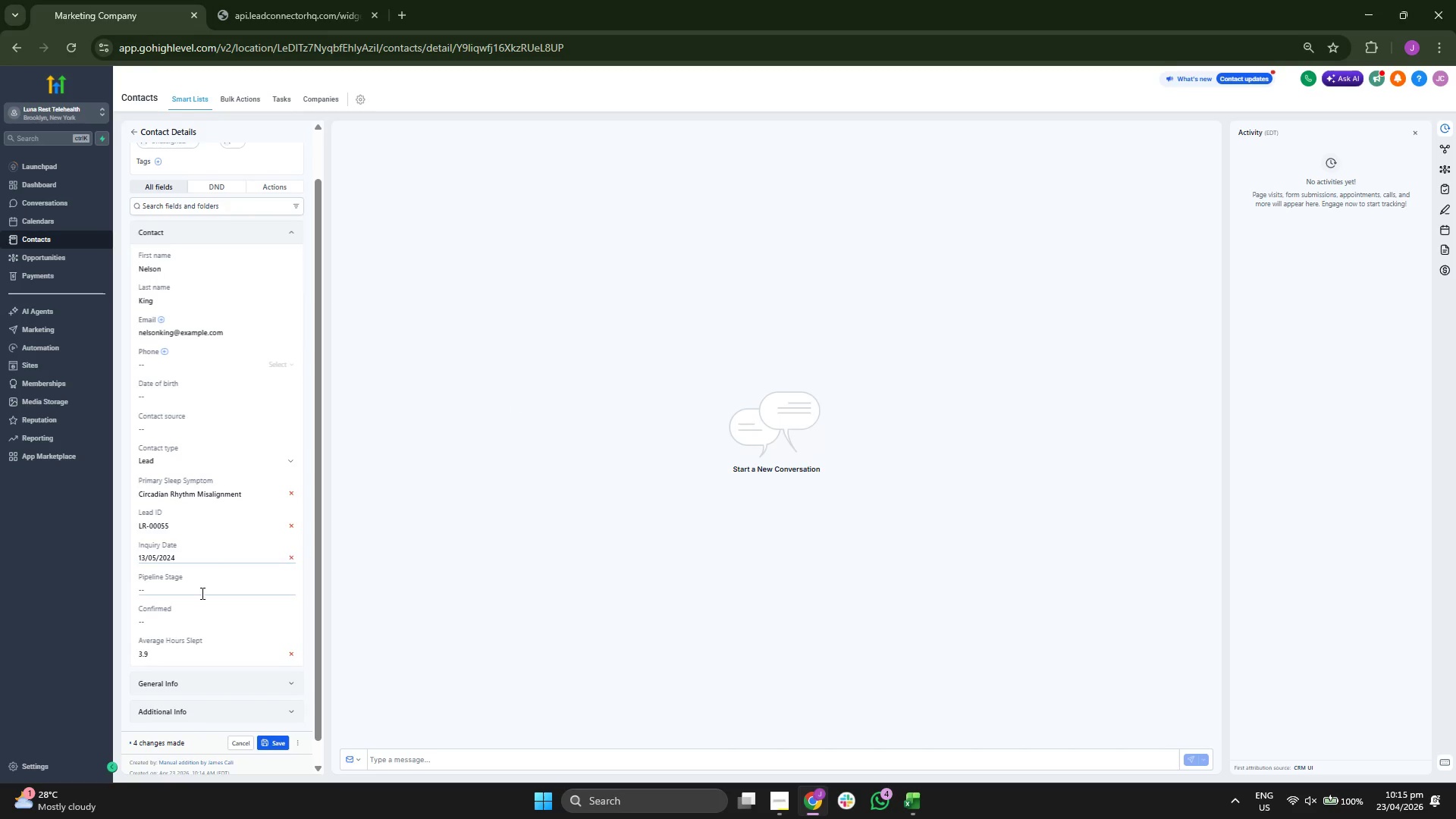 
left_click([197, 599])
 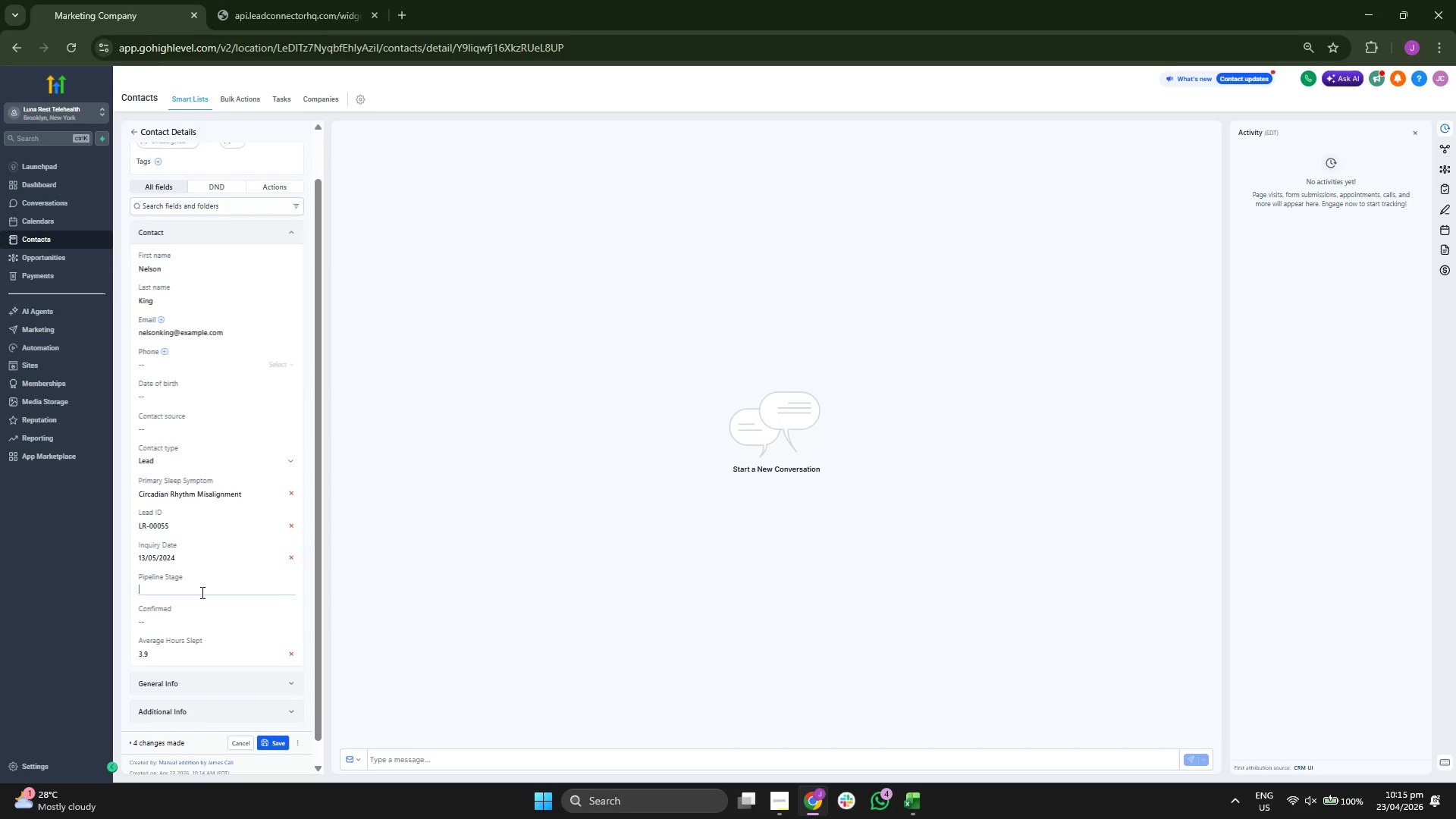 
type(nO)
key(Backspace)
key(Backspace)
type(No Sho)
key(Backspace)
key(Backspace)
type(how/Rescued)
key(Backspace)
key(Backspace)
key(Backspace)
type(hedule)
 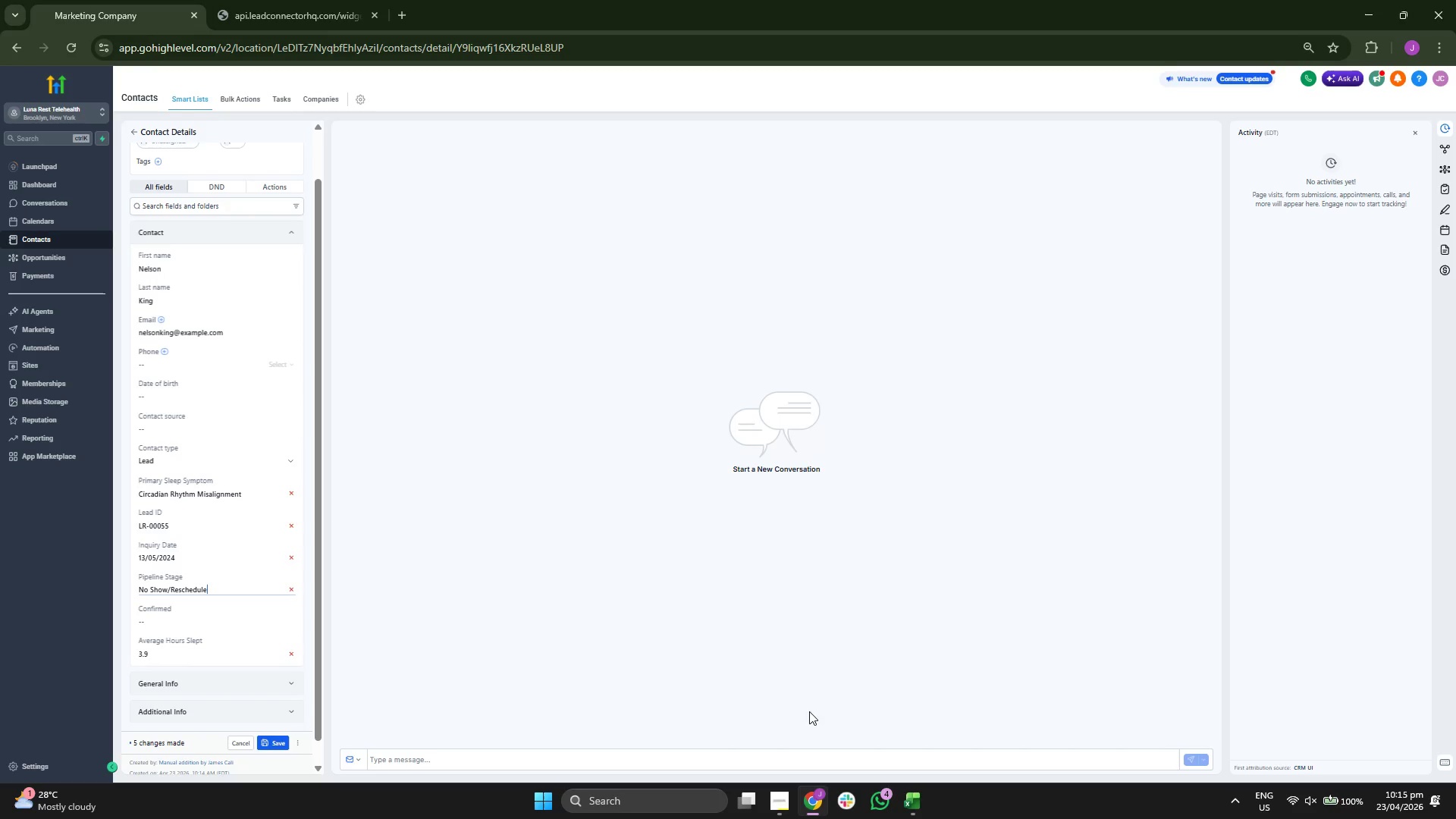 
left_click([914, 814])
 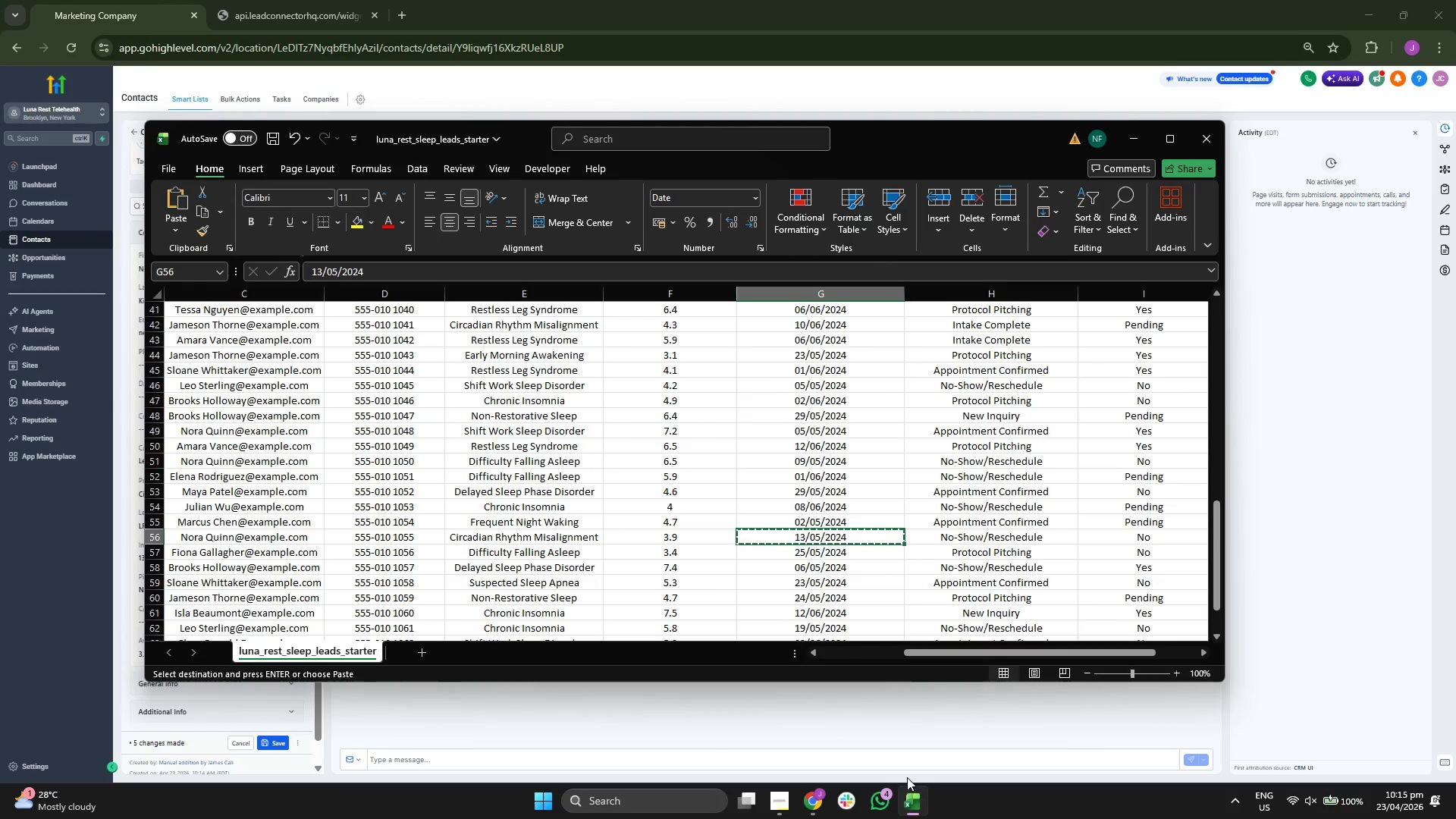 
key(ArrowRight)
 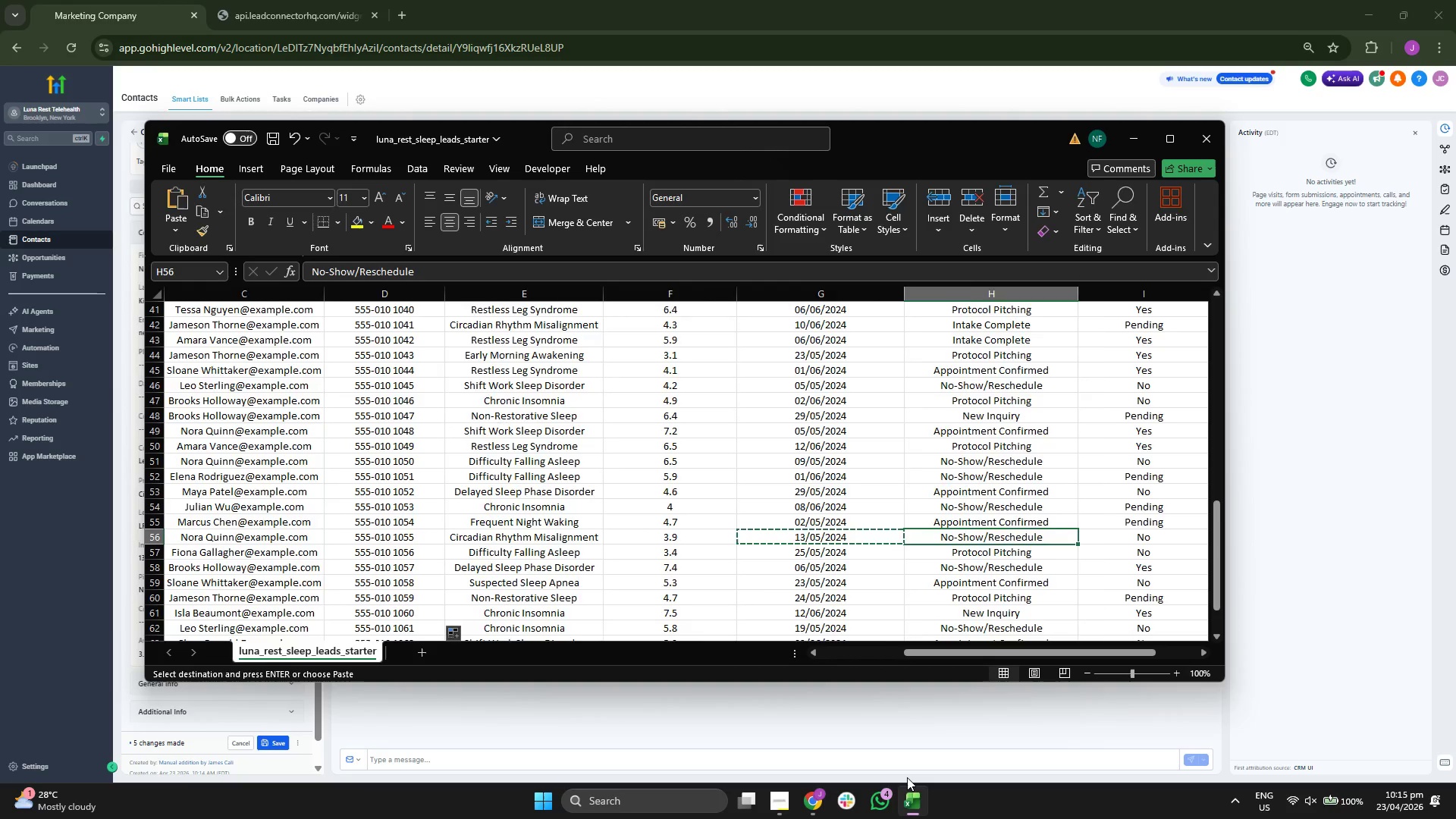 
key(ArrowRight)
 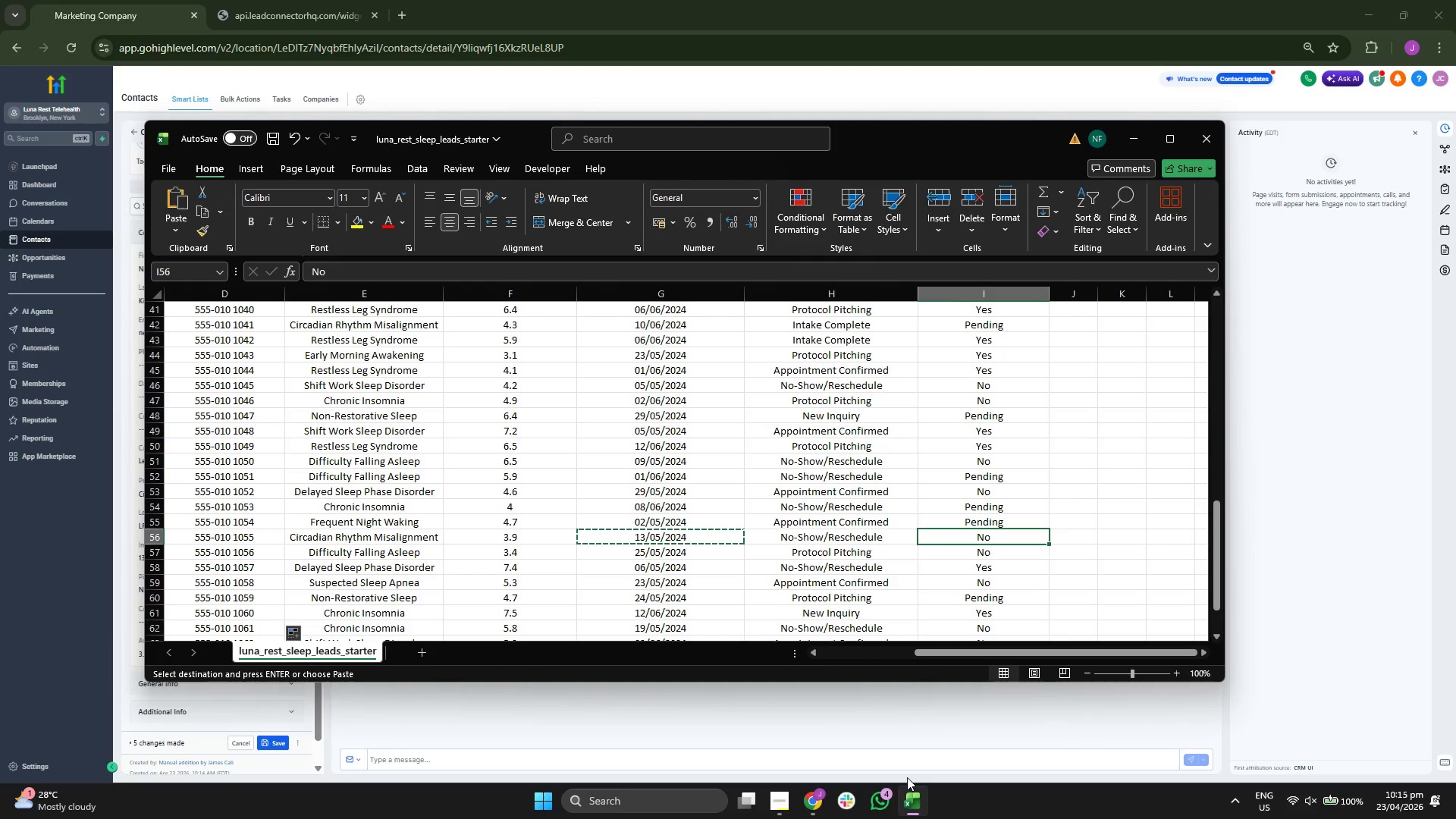 
key(ArrowLeft)
 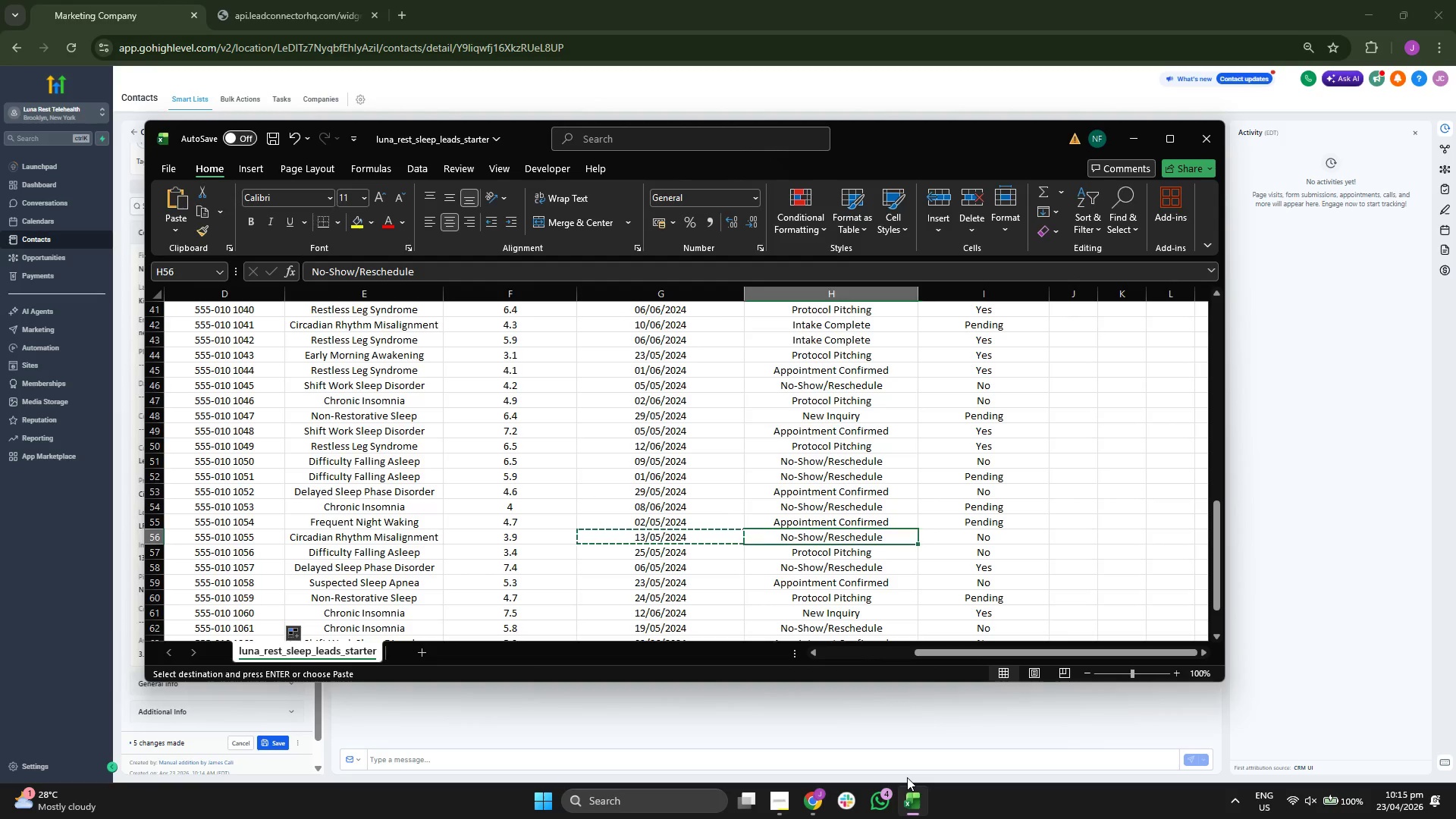 
key(ArrowLeft)
 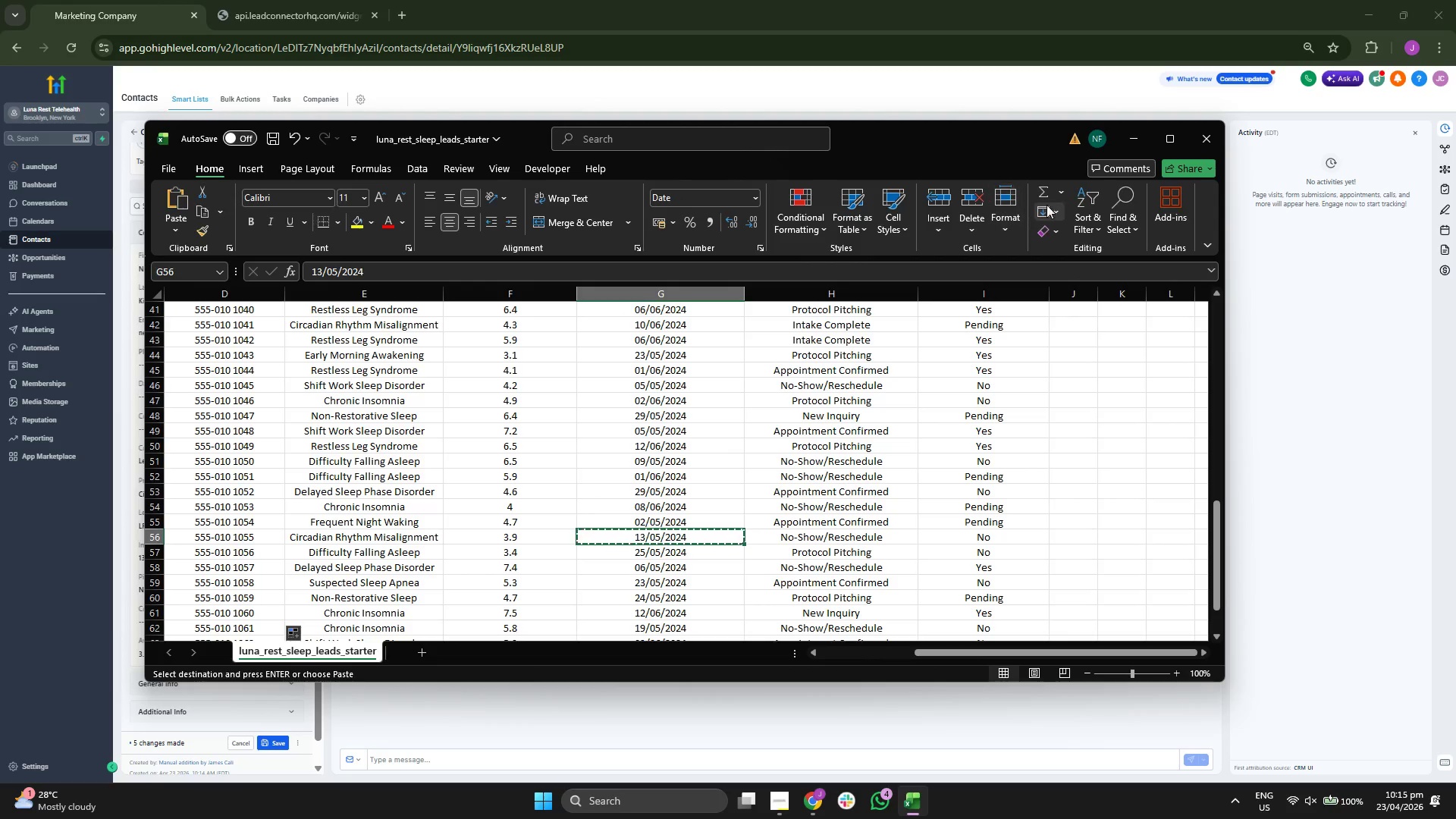 
left_click([1133, 136])
 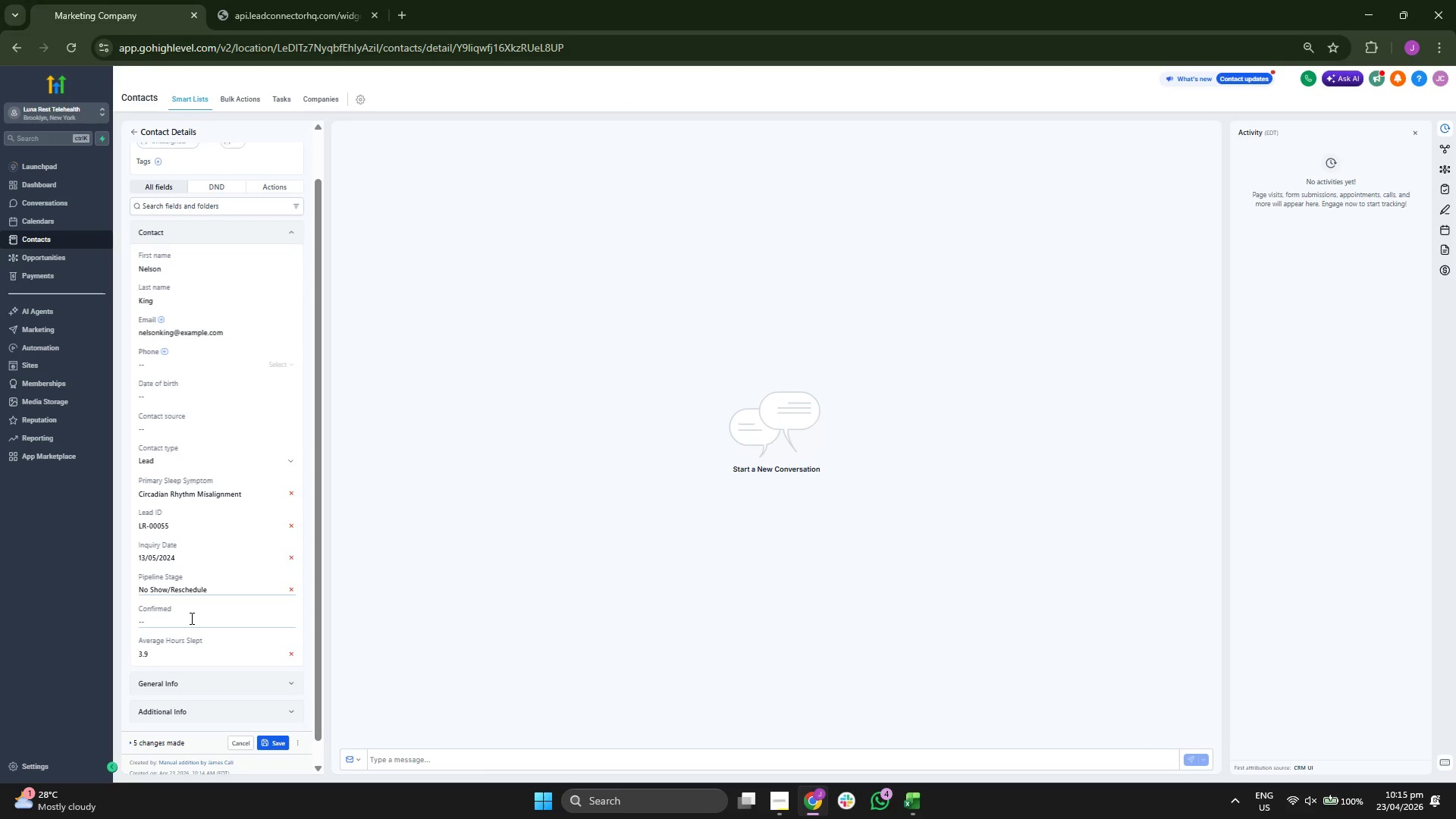 
key(CapsLock)
 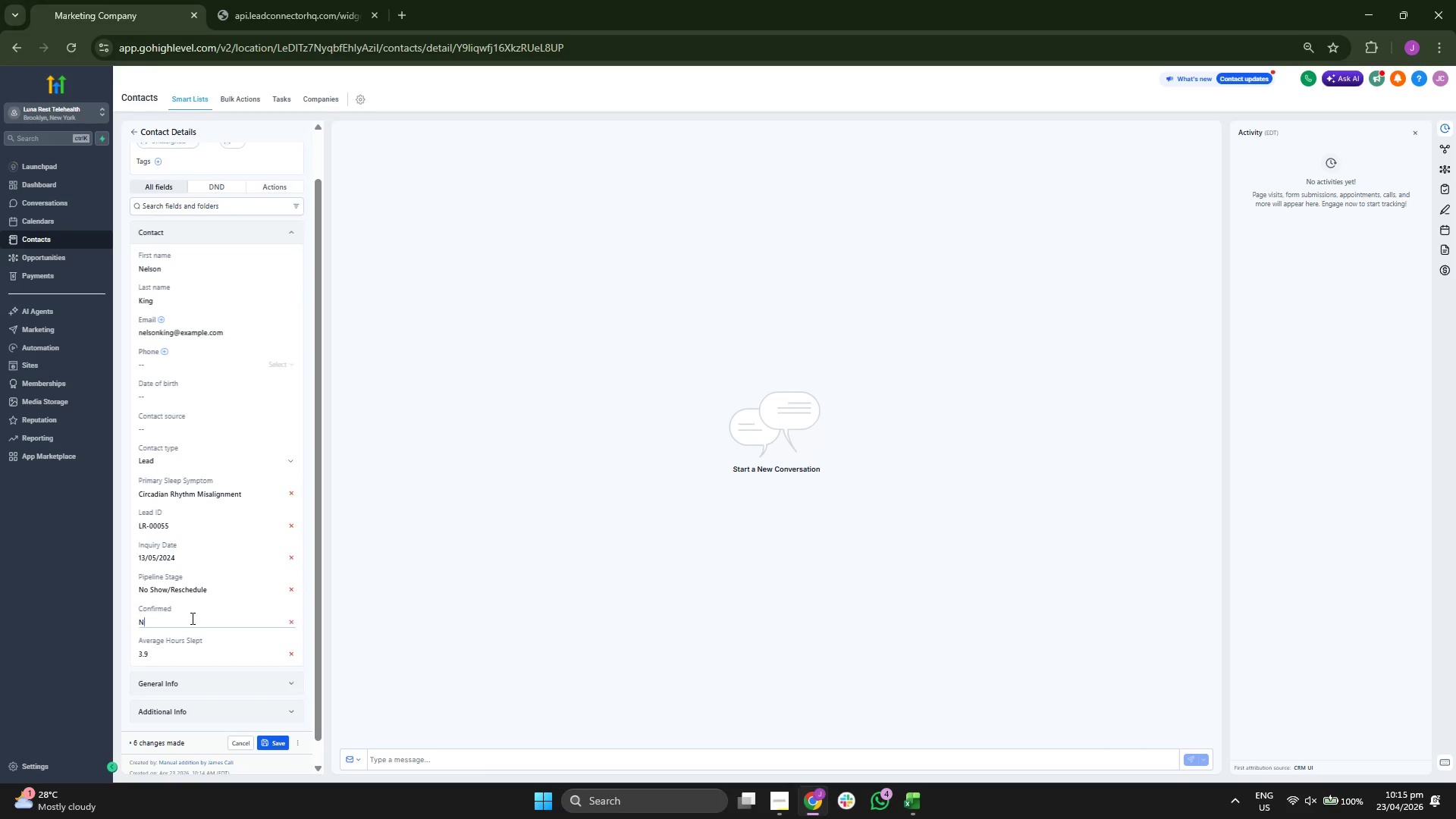 
key(N)
 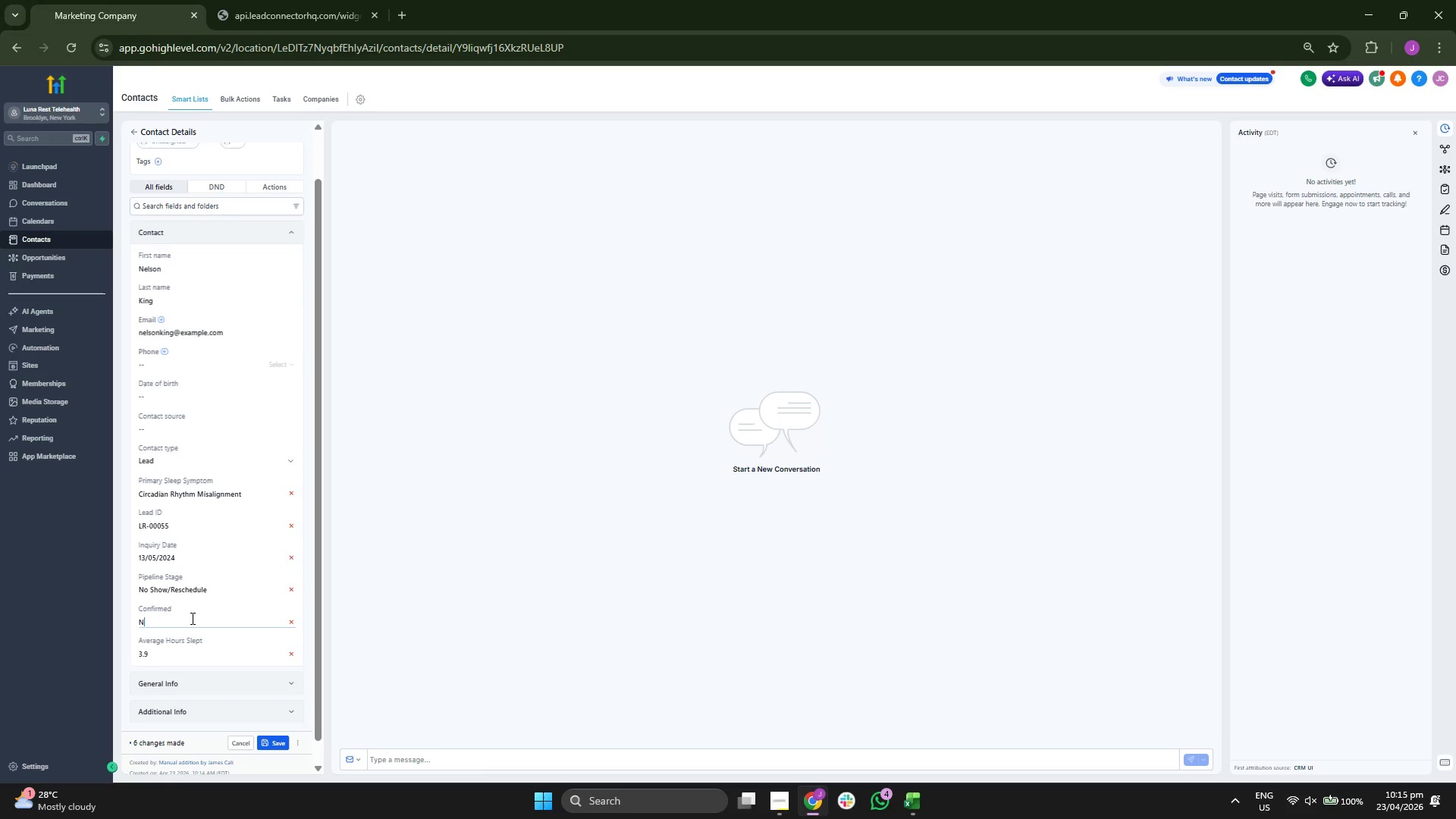 
key(CapsLock)
 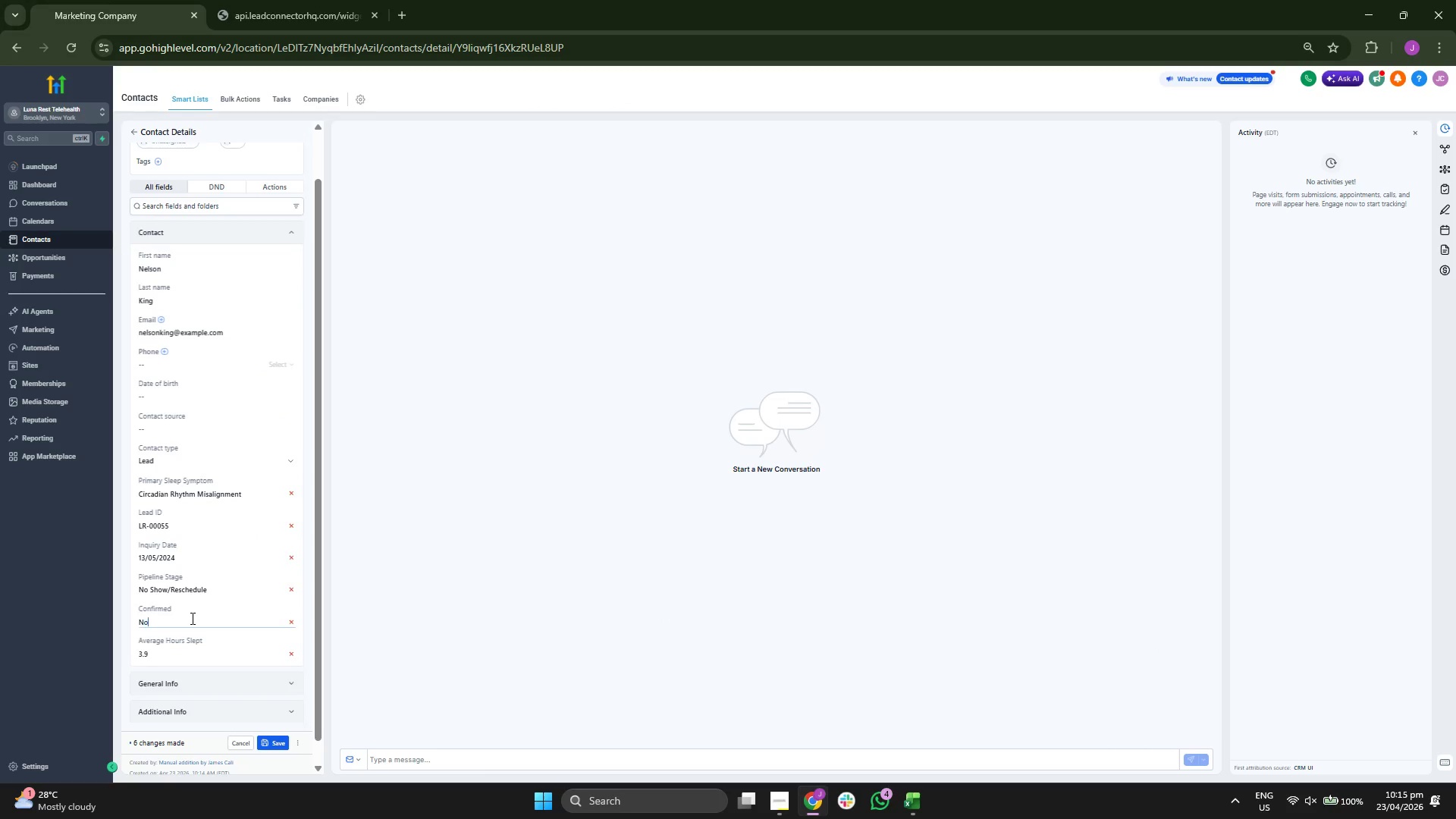 
key(O)
 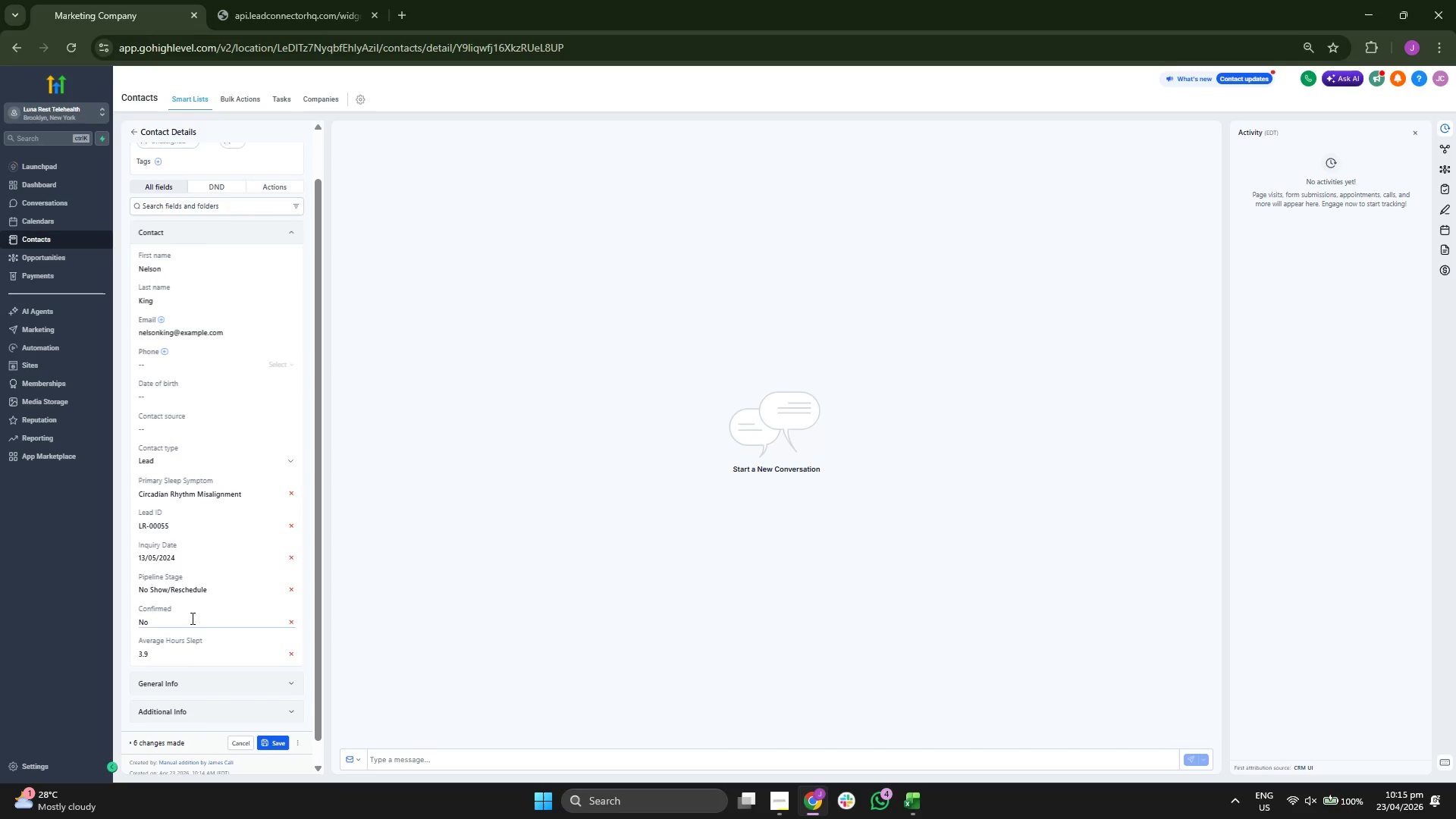 
wait(5.22)
 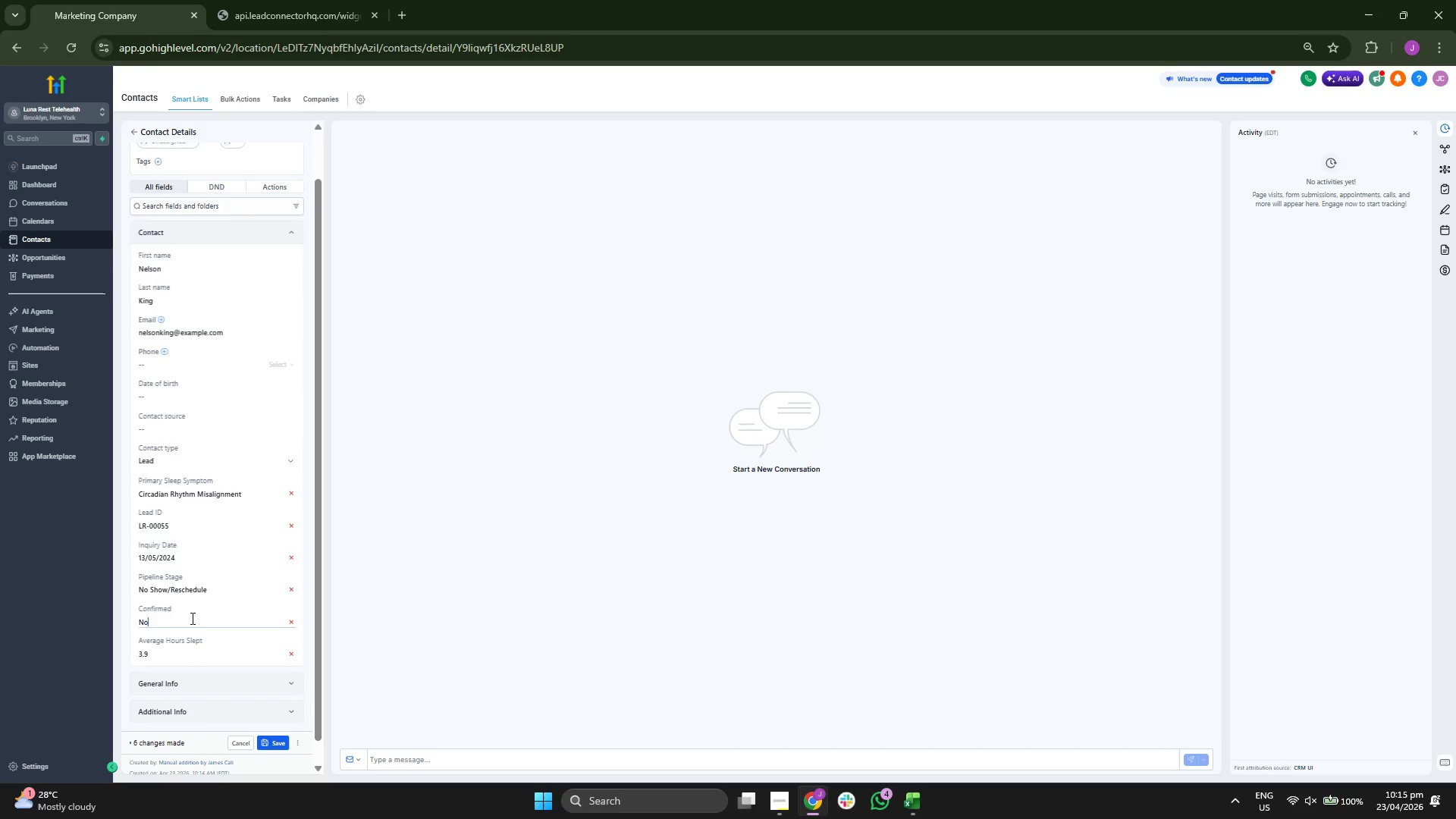 
left_click([280, 745])
 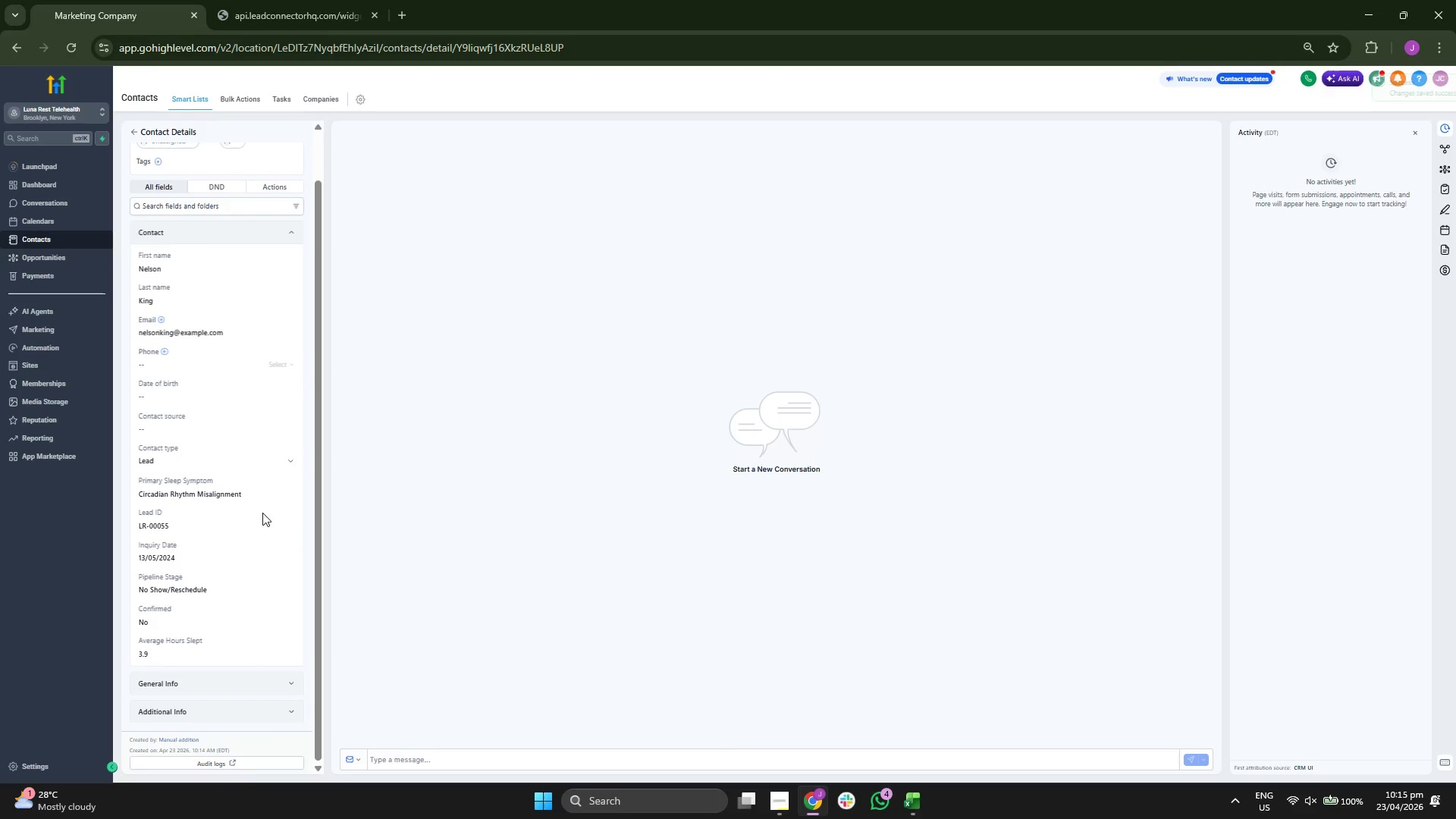 
scroll: coordinate [264, 458], scroll_direction: up, amount: 1.0
 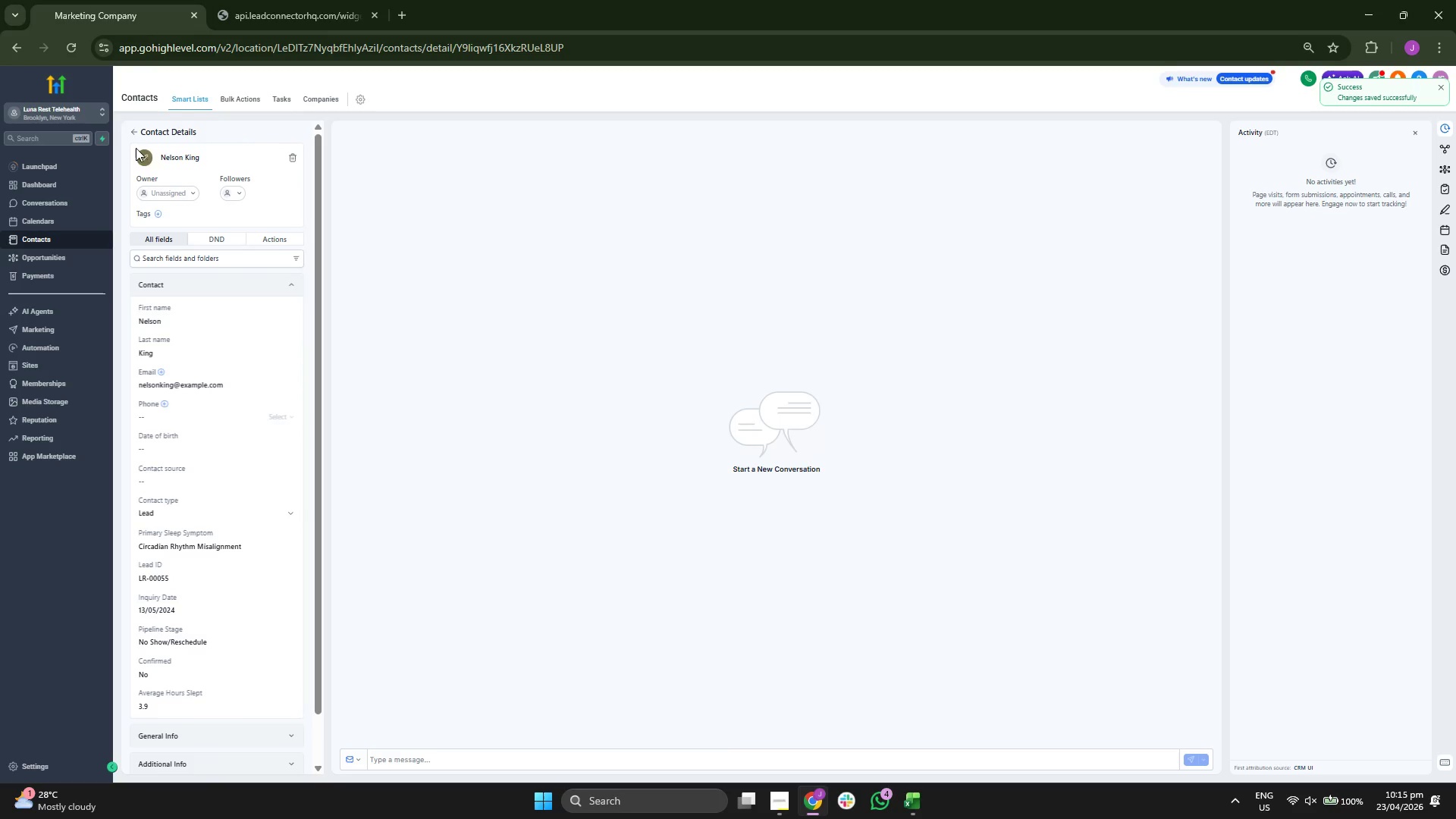 
left_click([132, 131])
 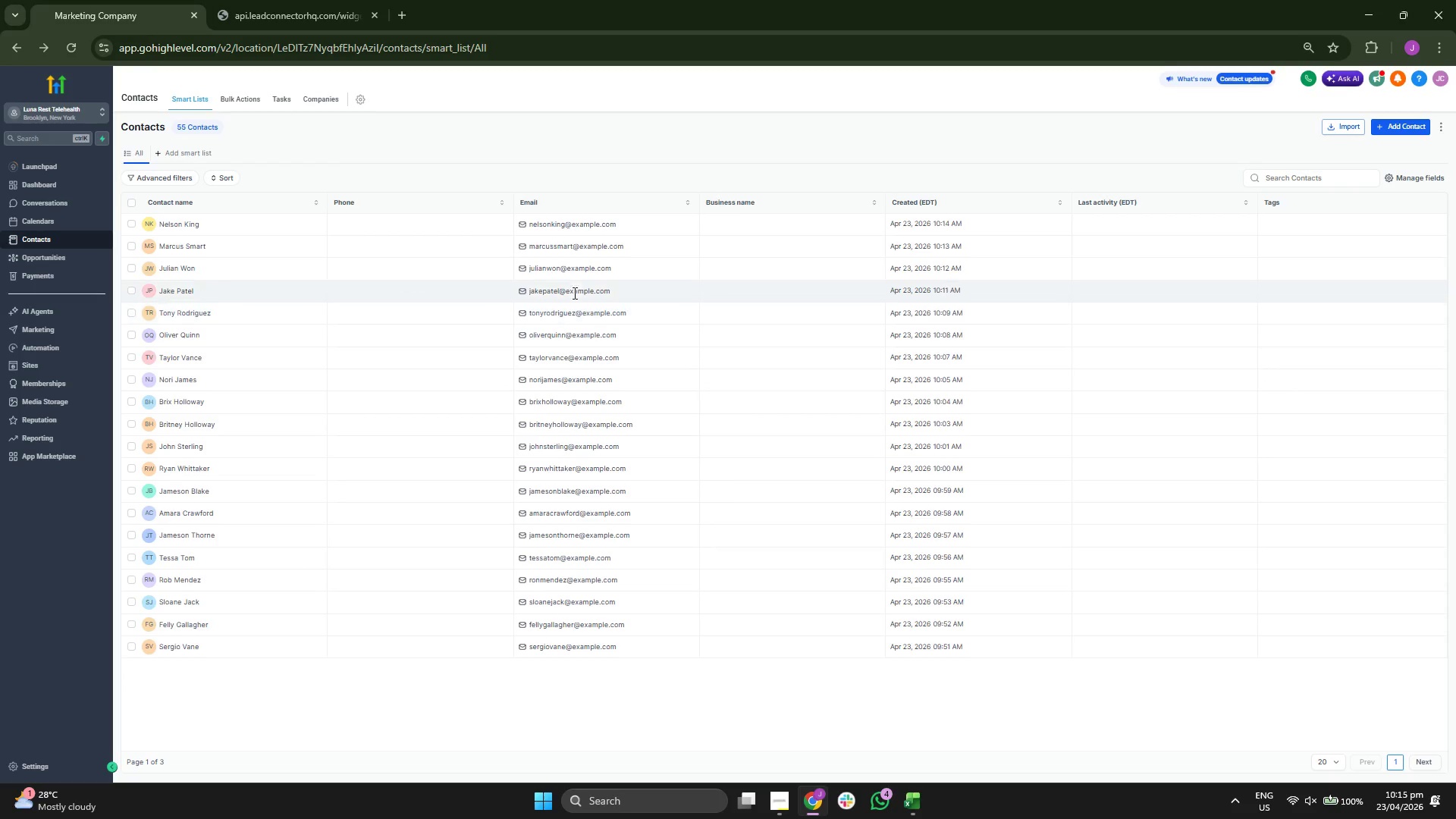 
wait(5.33)
 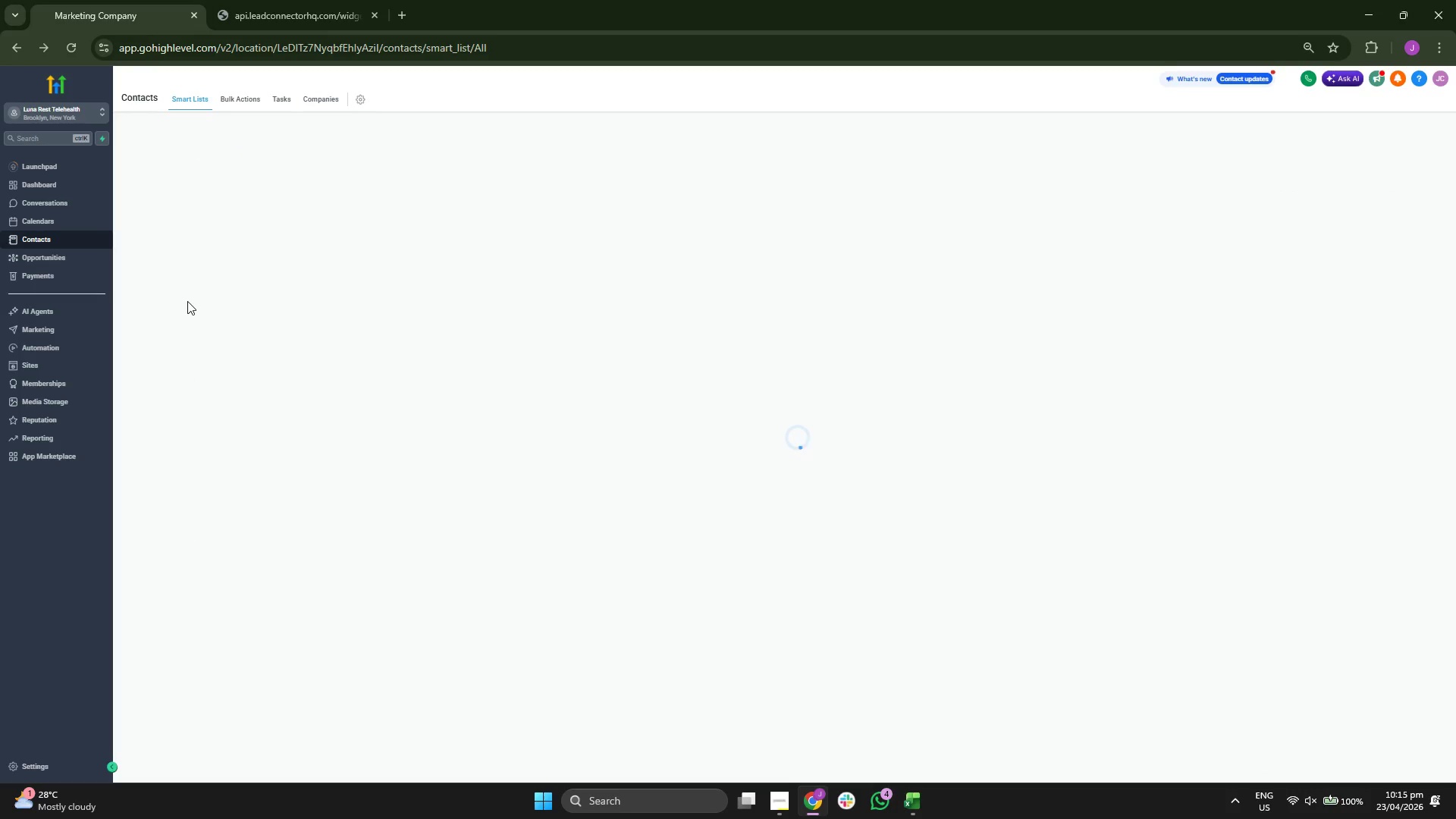 
left_click([1376, 130])
 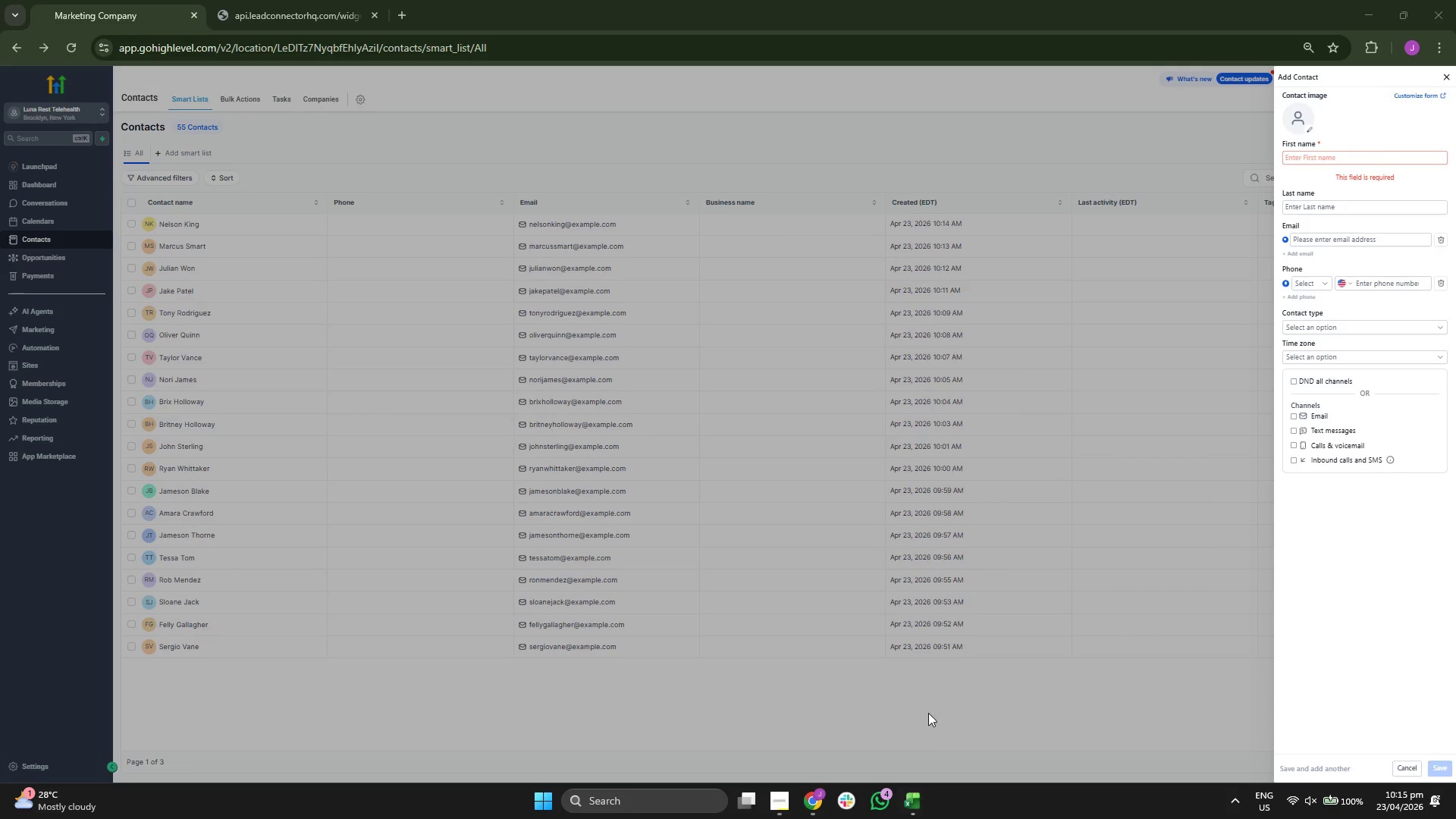 
left_click([921, 796])
 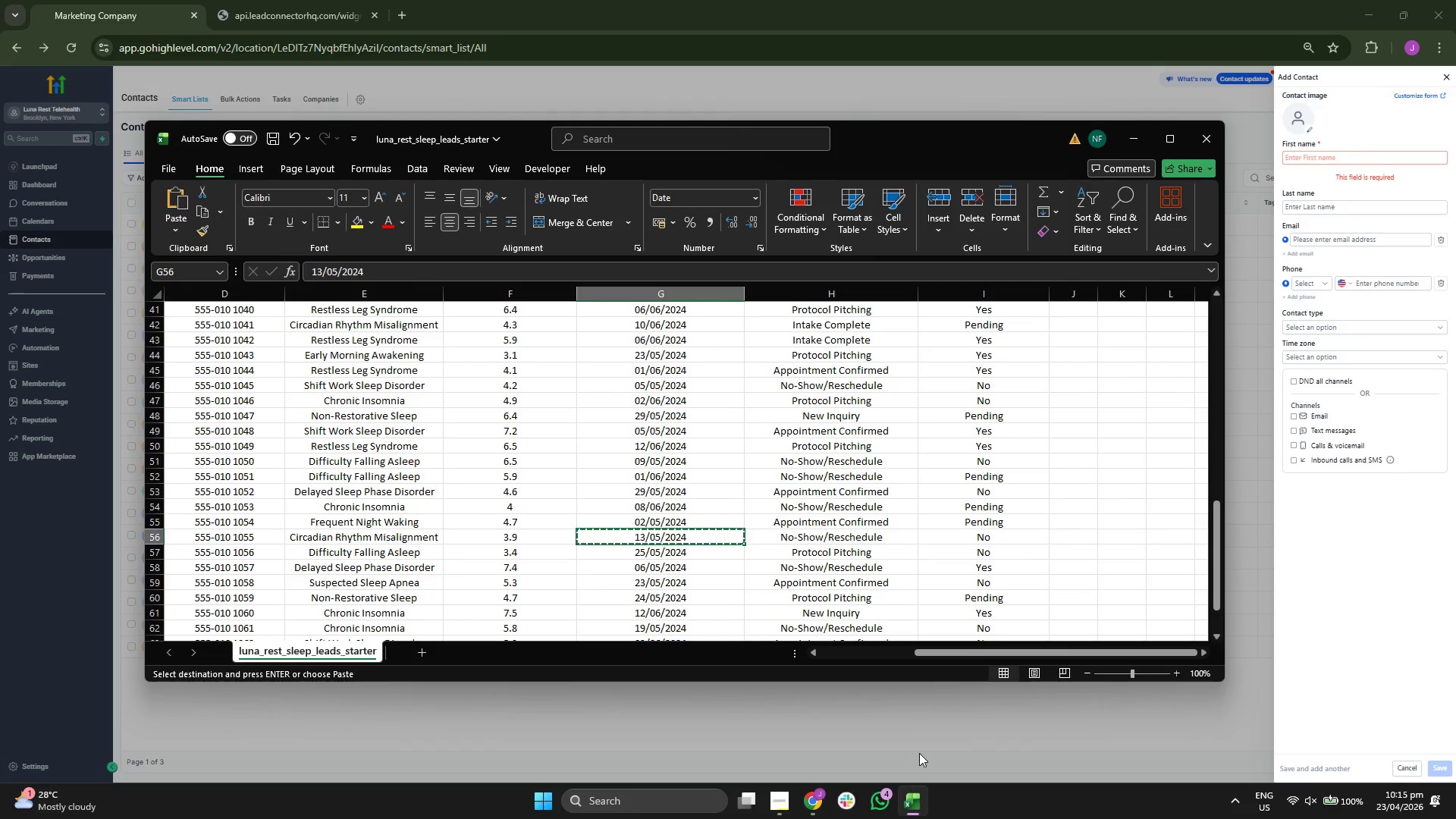 
key(ArrowLeft)
 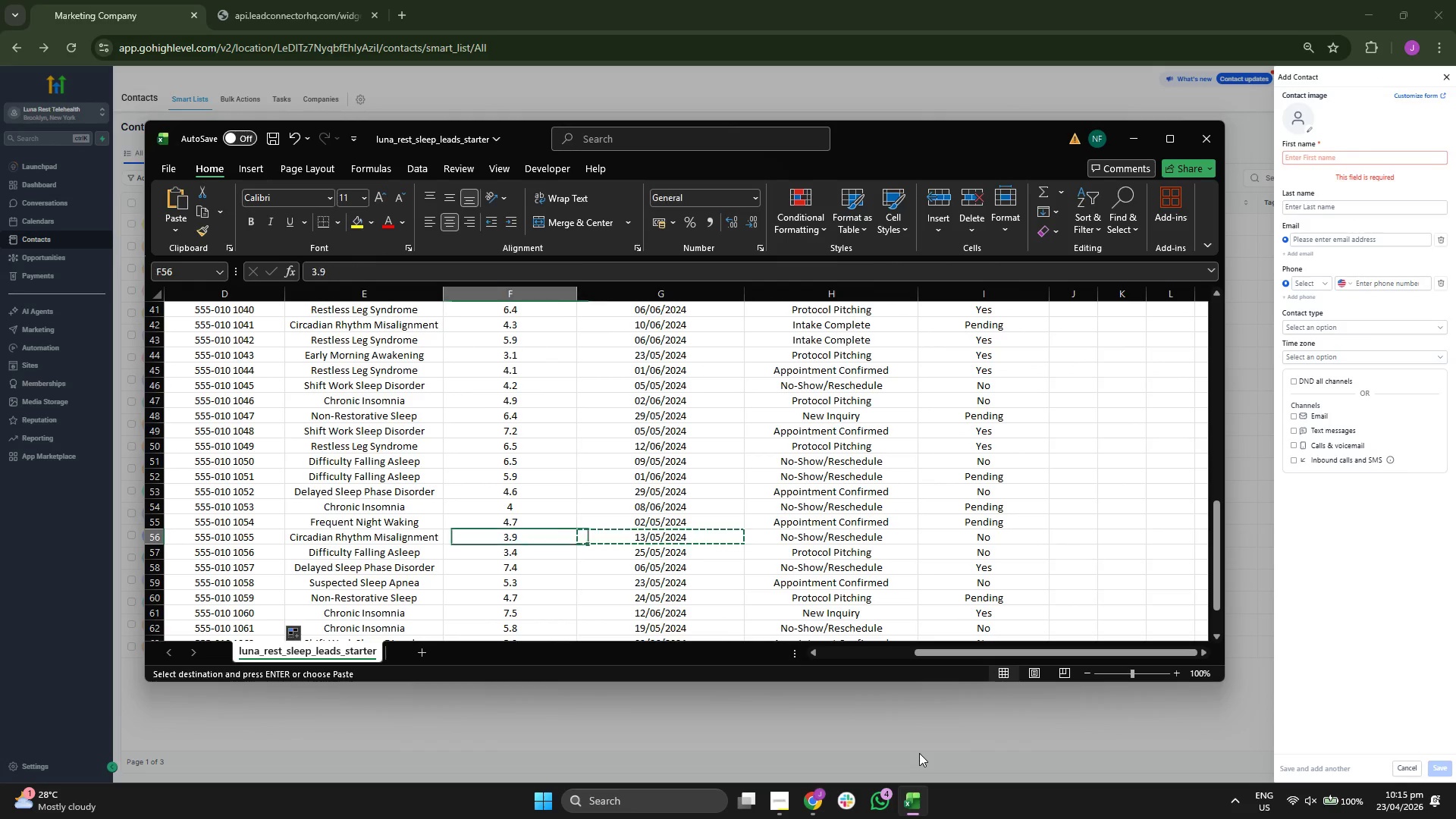 
key(ArrowLeft)
 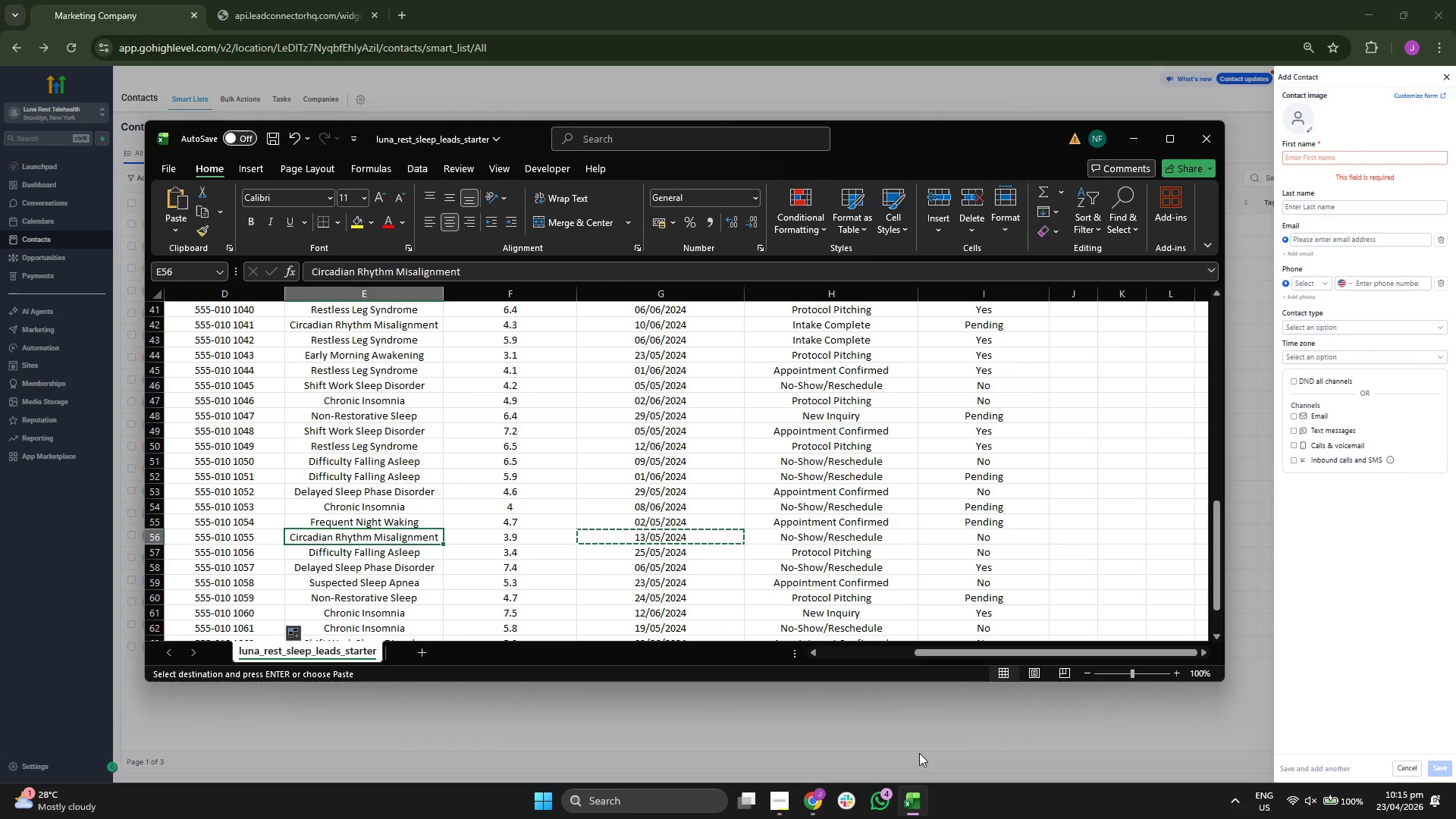 
key(ArrowLeft)
 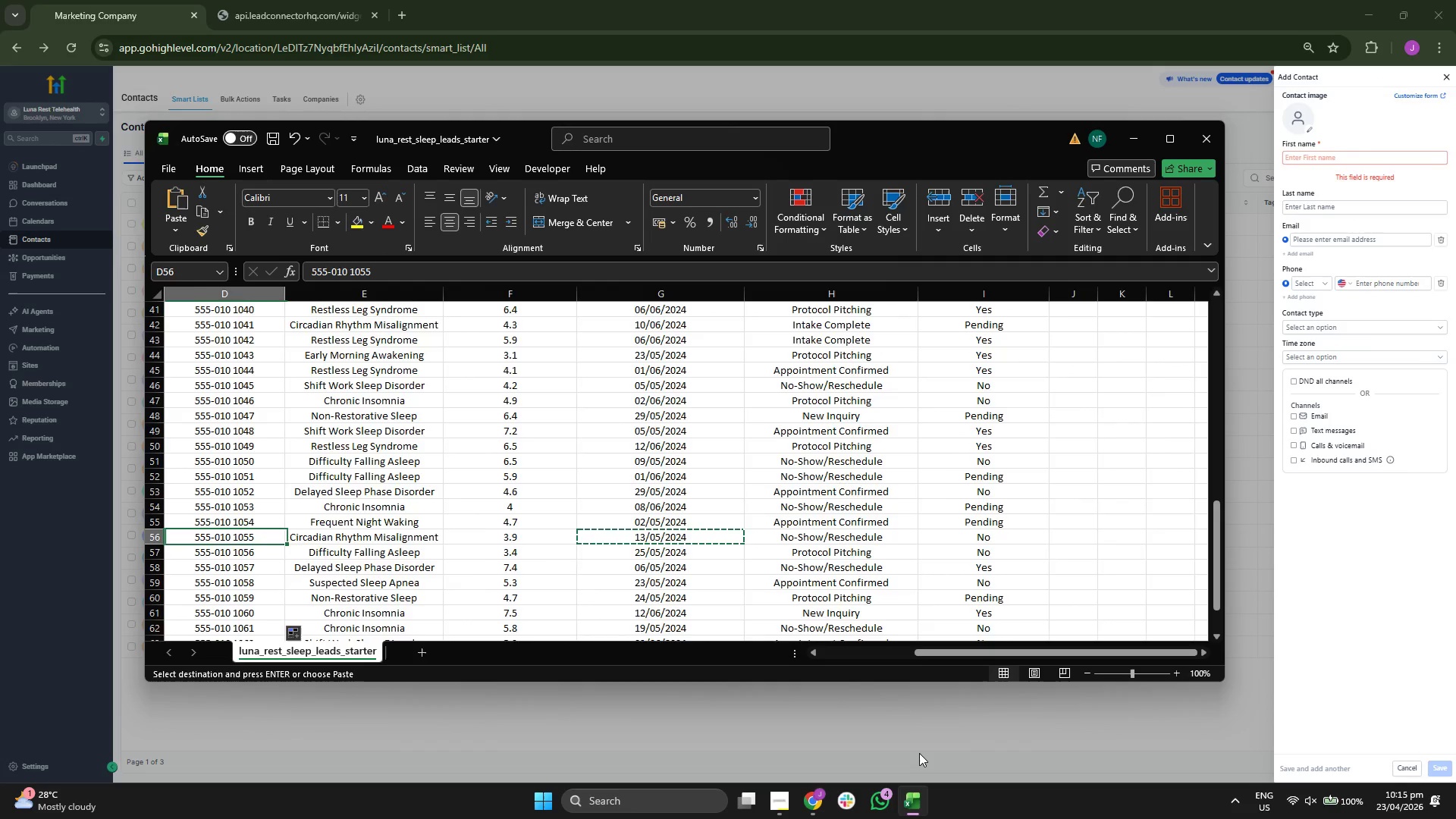 
key(ArrowLeft)
 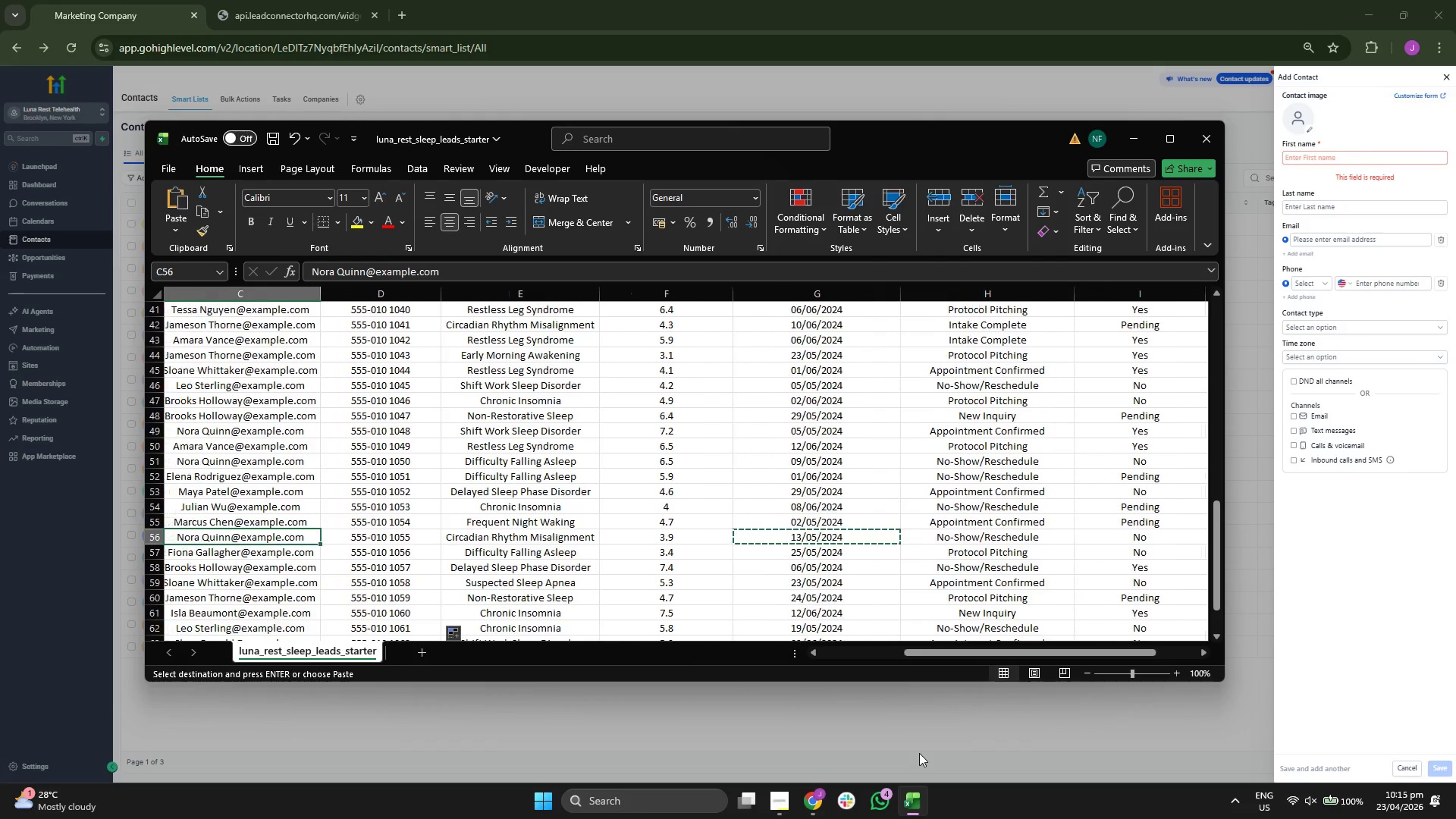 
key(ArrowDown)
 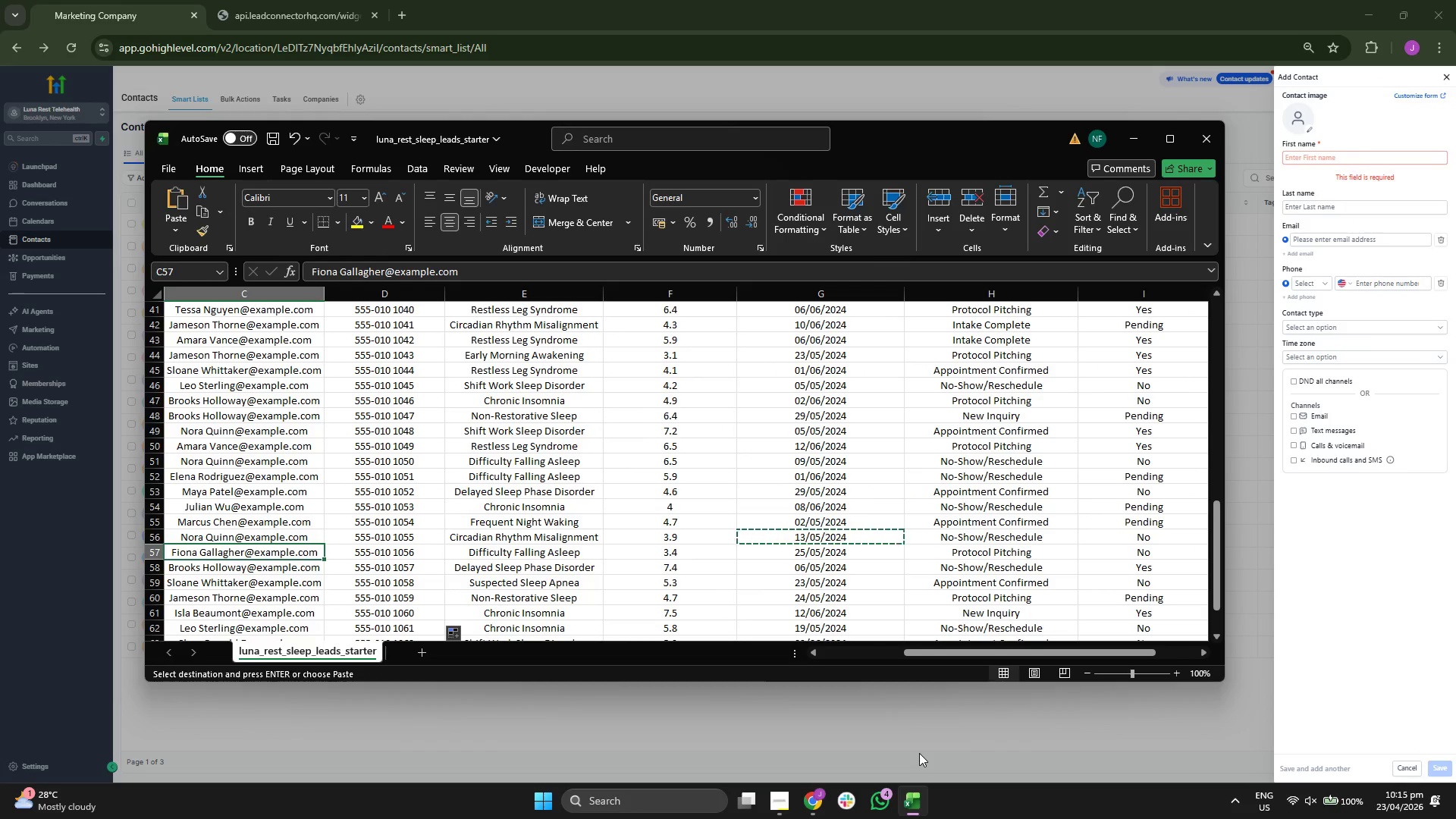 
key(ArrowLeft)
 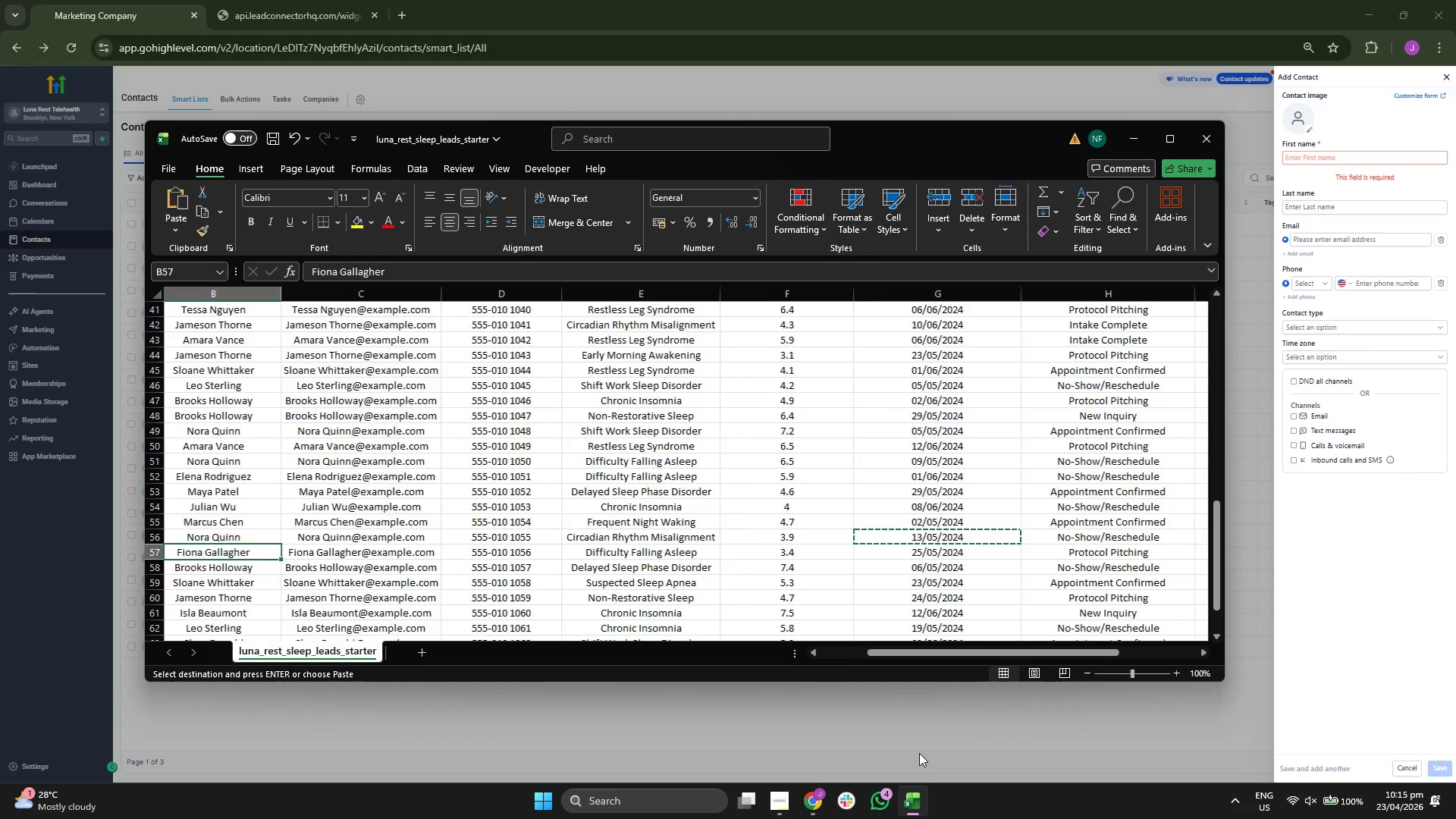 
key(ArrowLeft)
 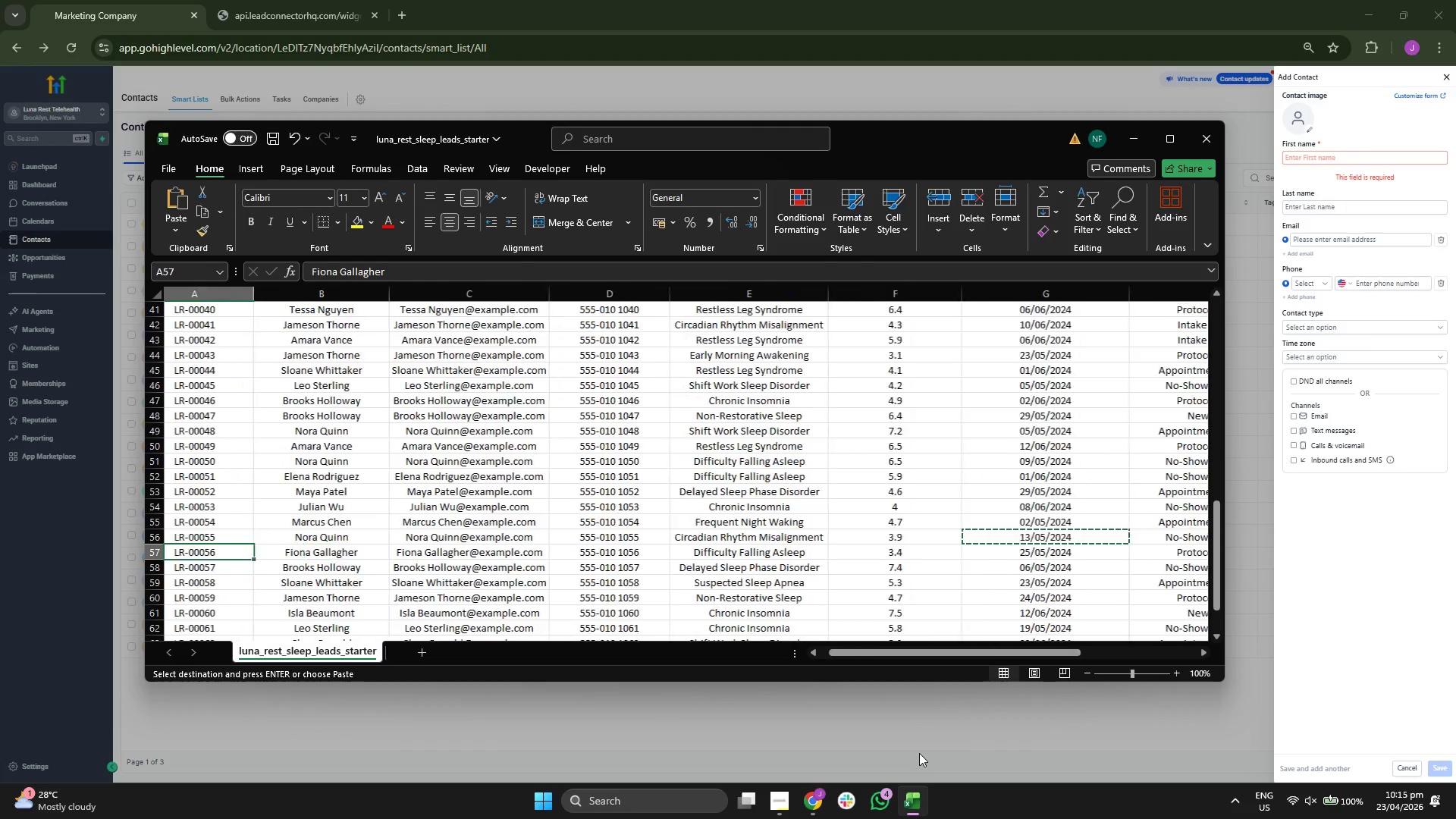 
key(ArrowRight)
 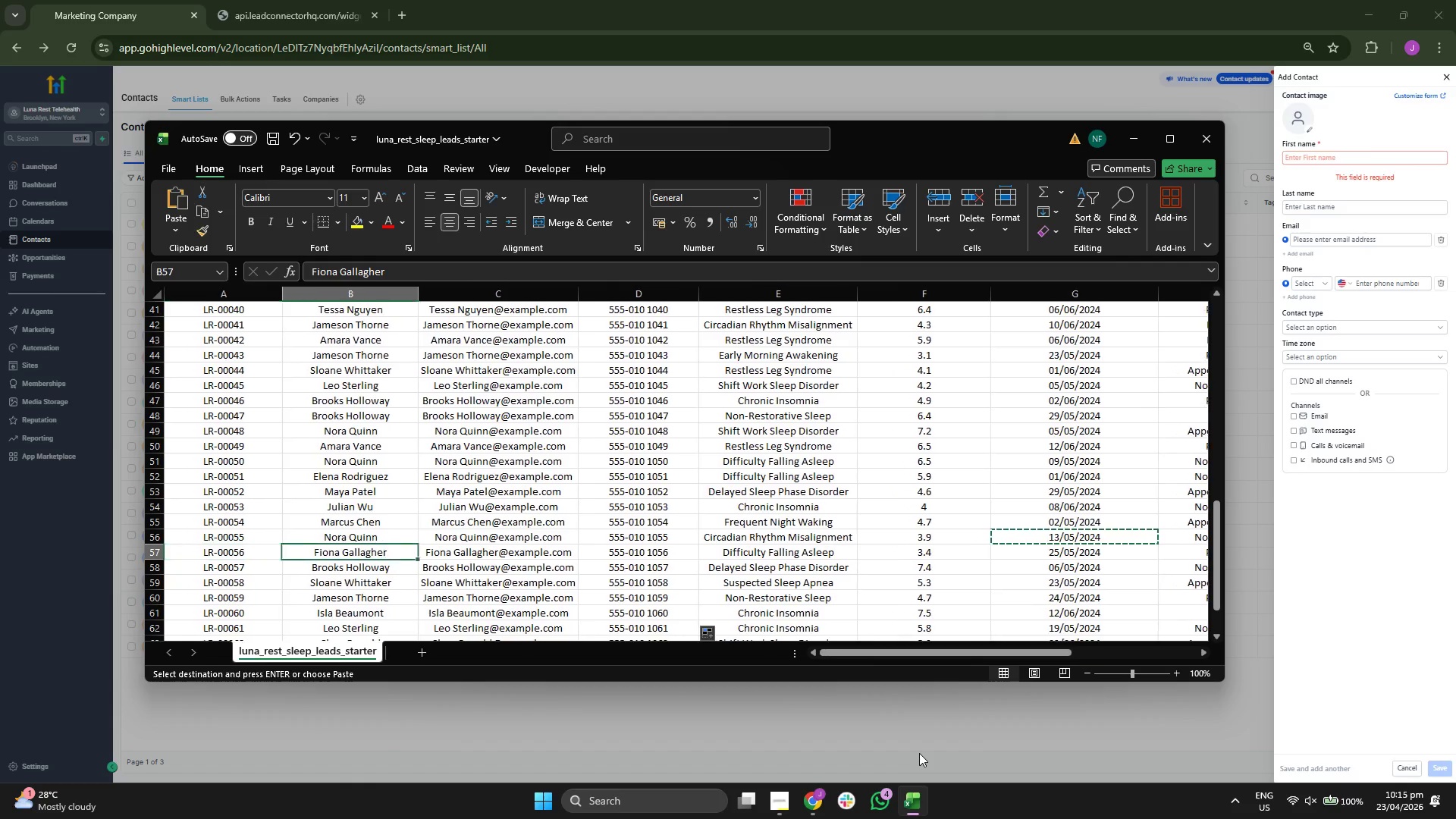 
key(ArrowRight)
 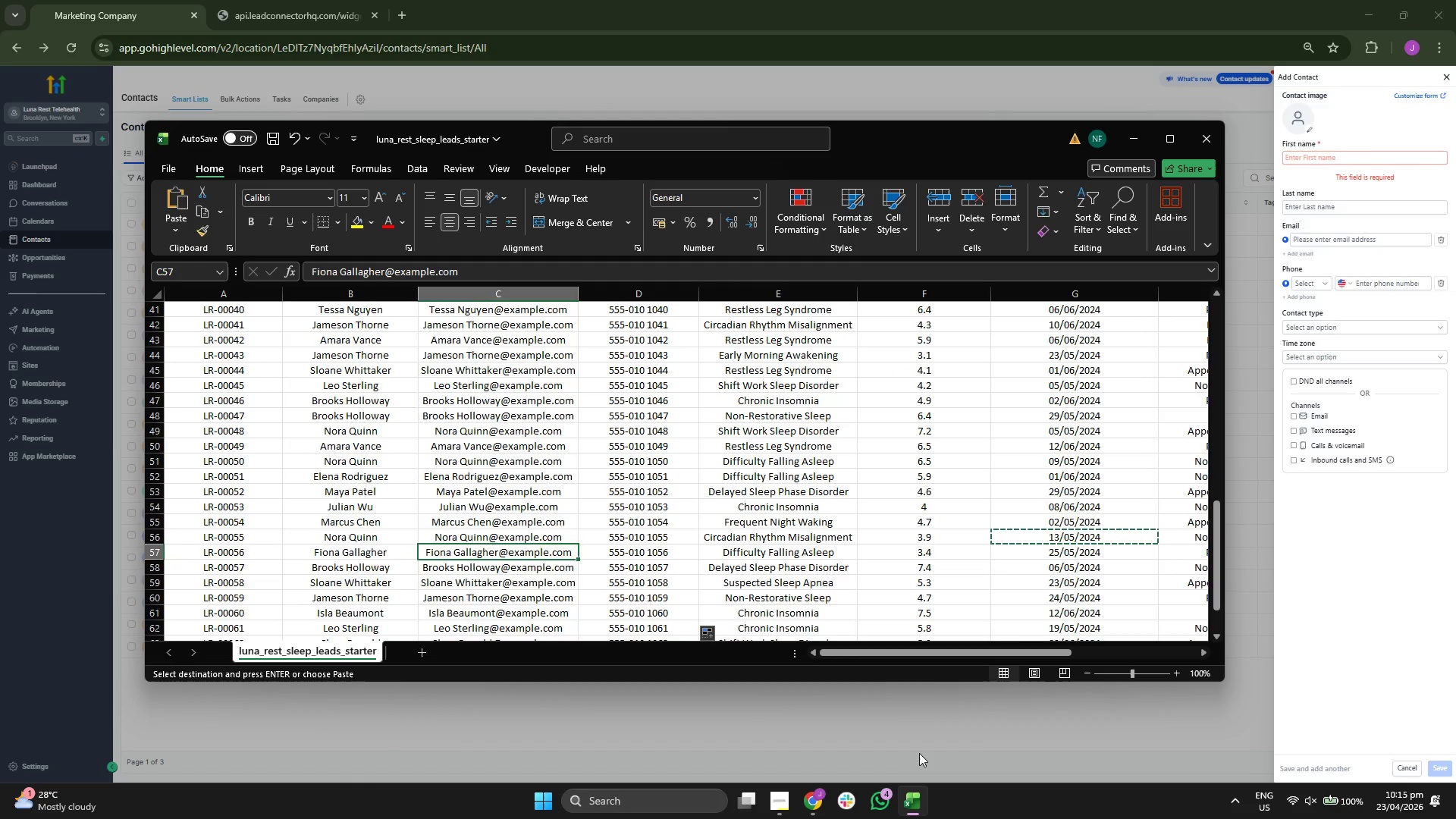 
key(Control+ControlLeft)
 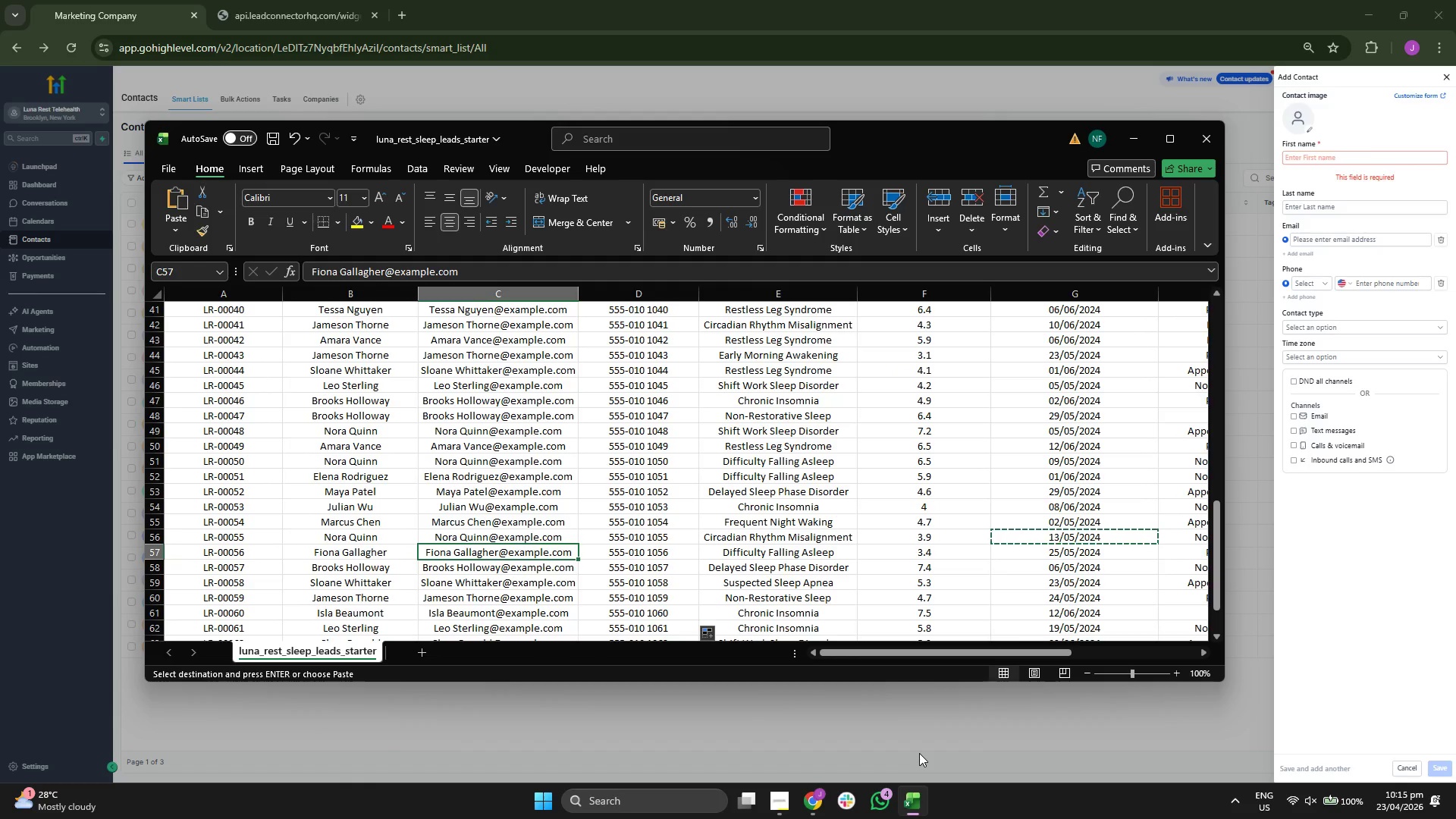 
key(Control+C)
 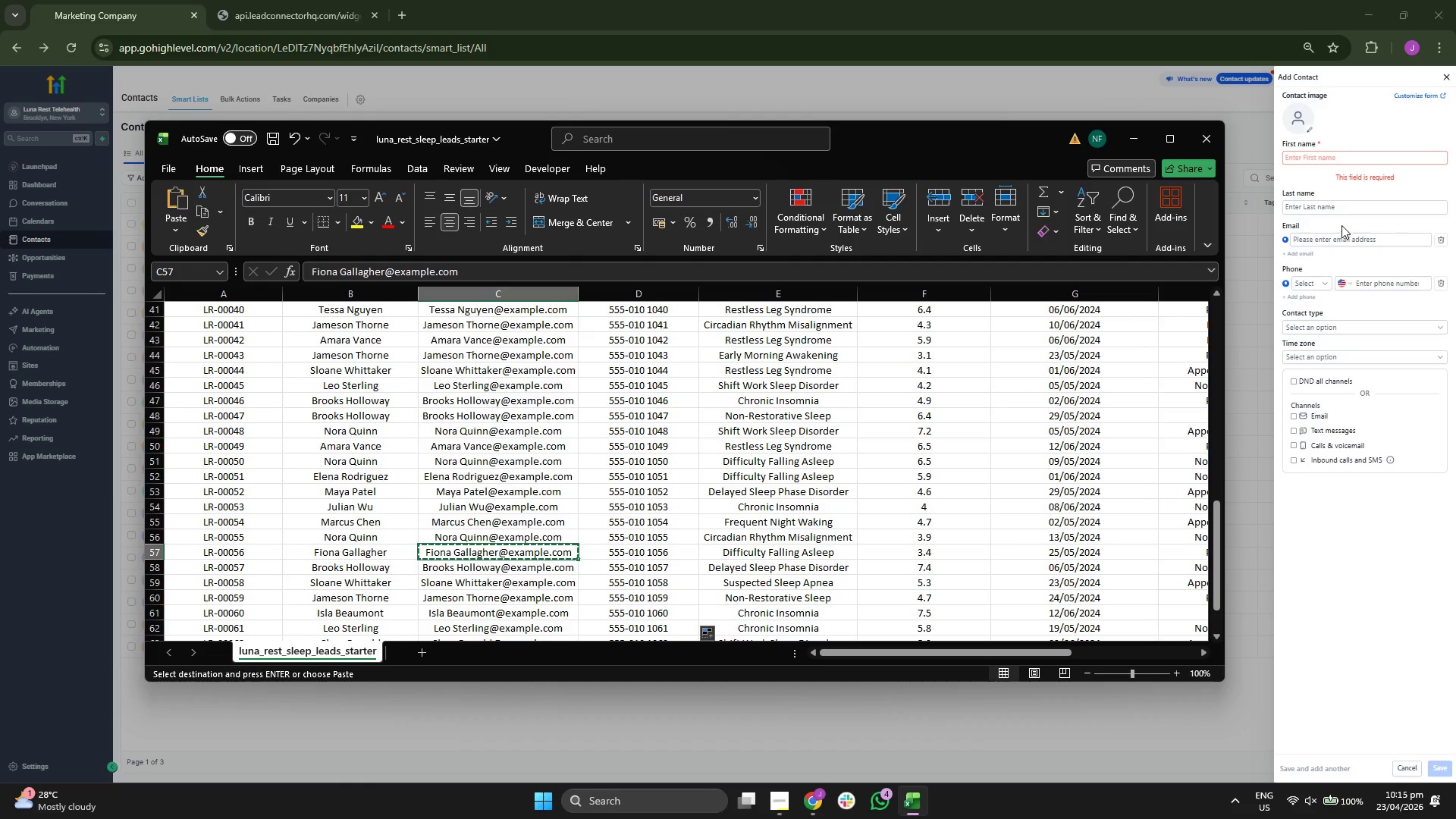 
key(Control+ControlLeft)
 